 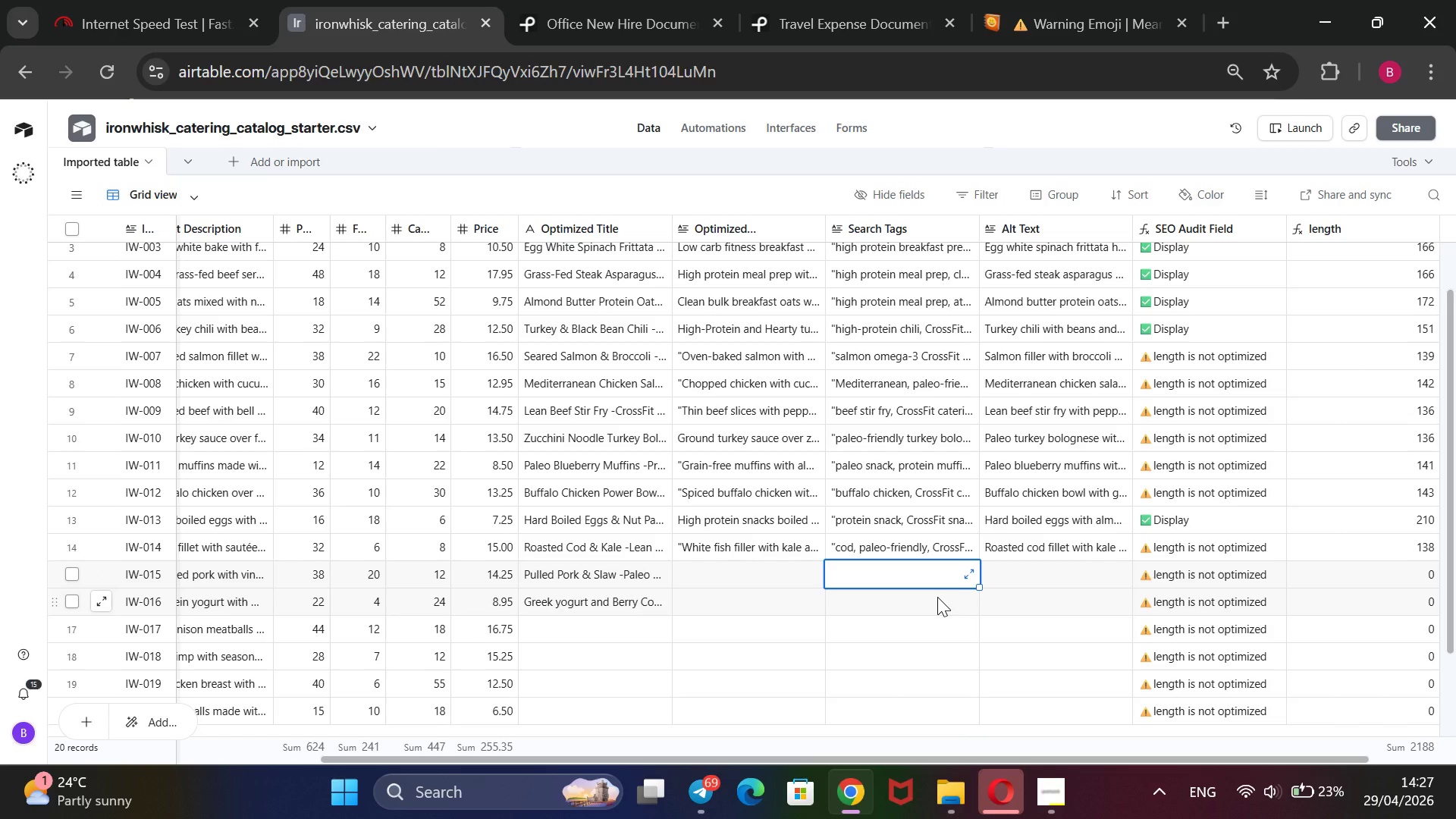 
type(@@)
 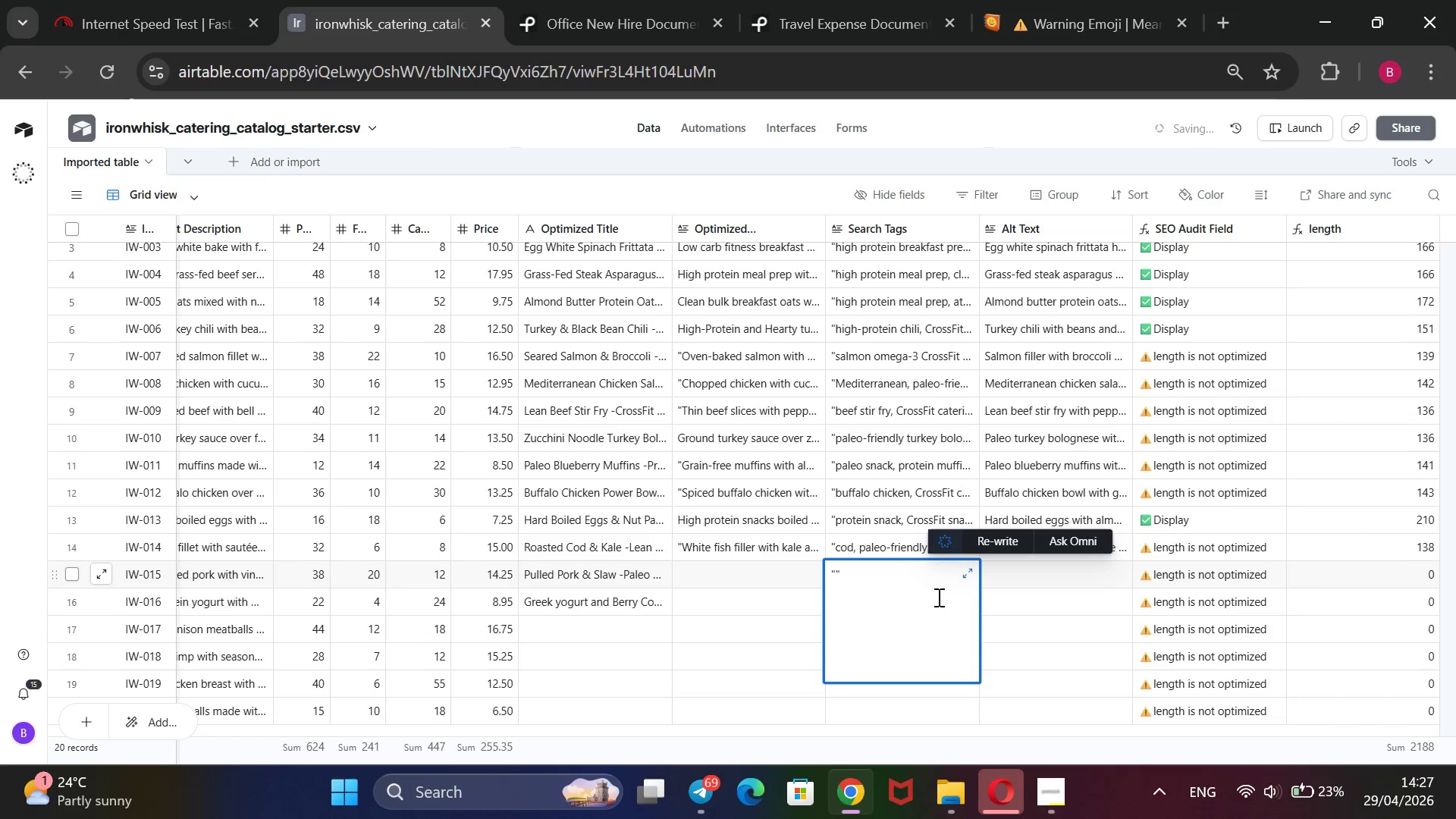 
key(ArrowLeft)
 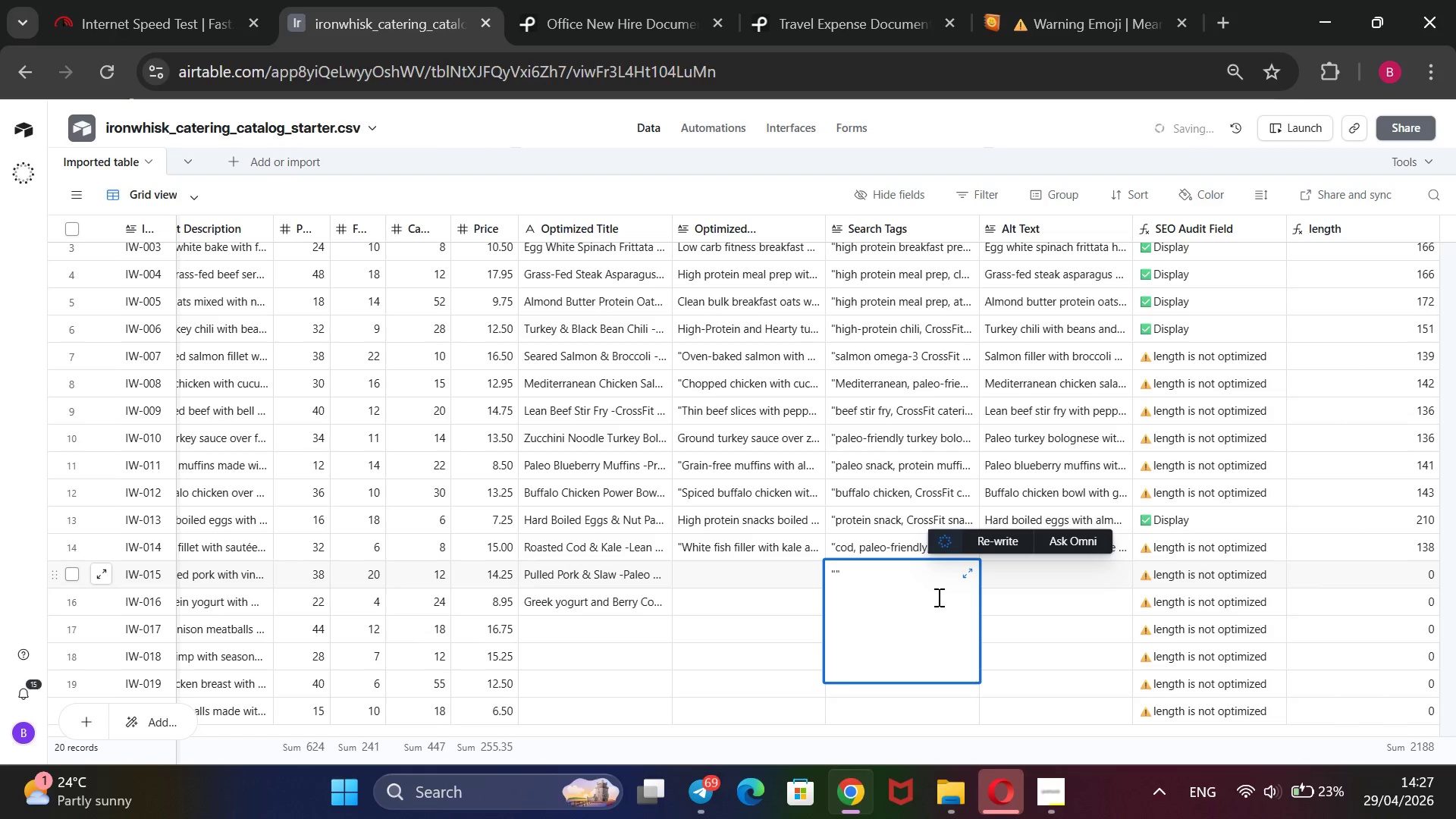 
type(pulle )
key(Backspace)
type(d pork, paleo-friendly, Crof)
key(Backspace)
type(ssFit catering, rev)
key(Backspace)
type(covery fuel, clean bulk)
 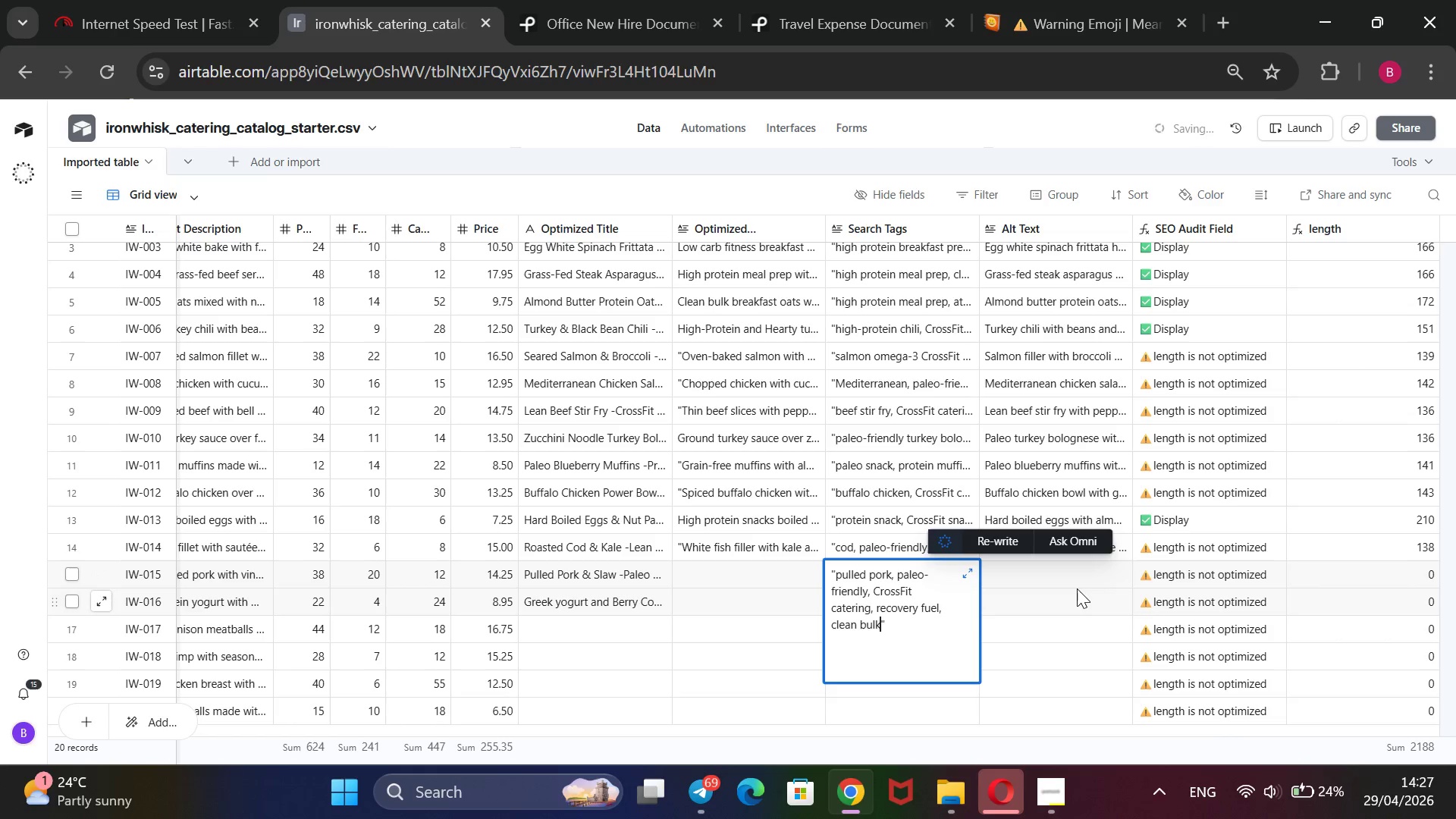 
double_click([1065, 573])
 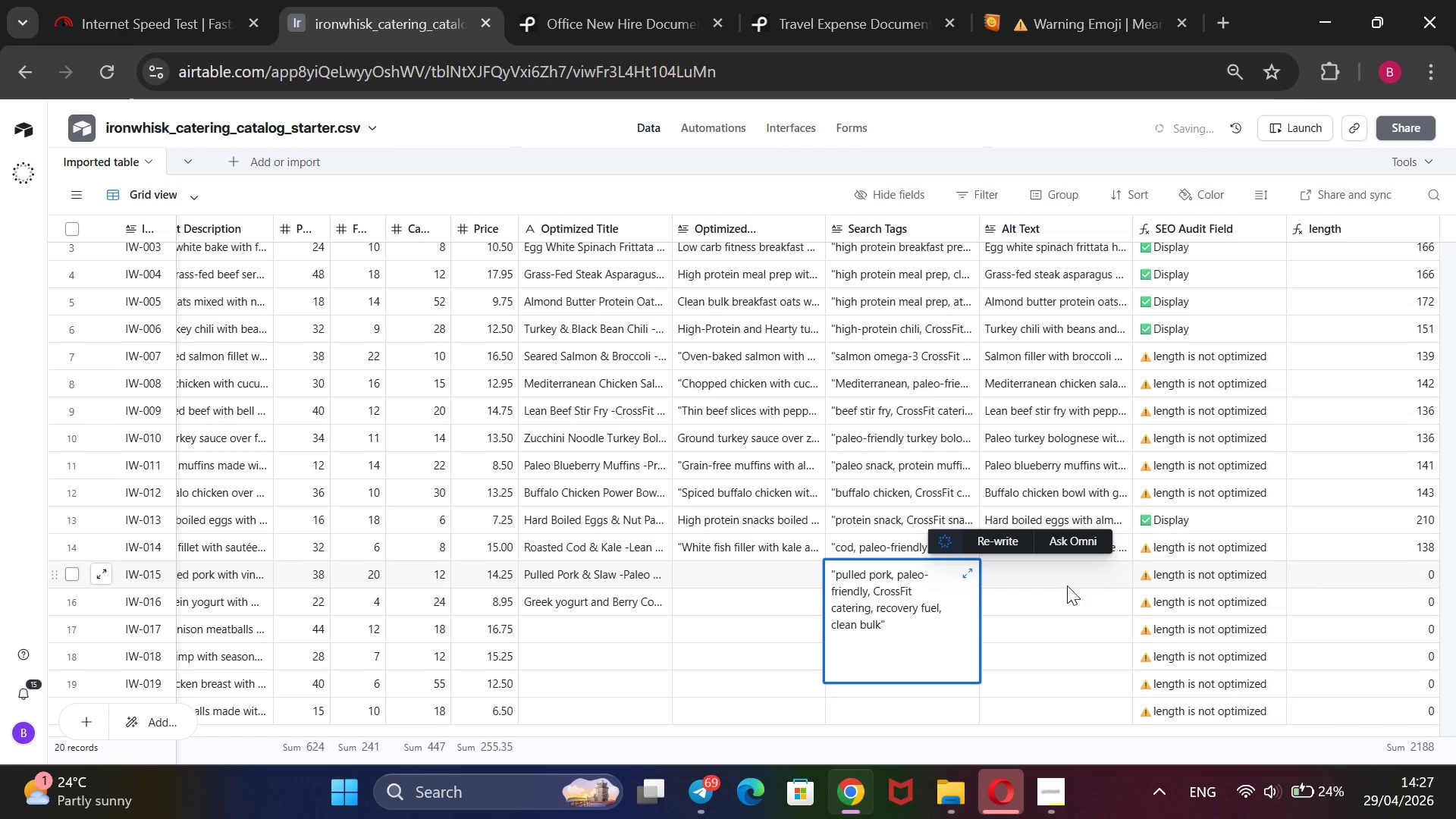 
type(Pi)
key(Backspace)
type(ulled pork with vinegar slaw paleo meal)
 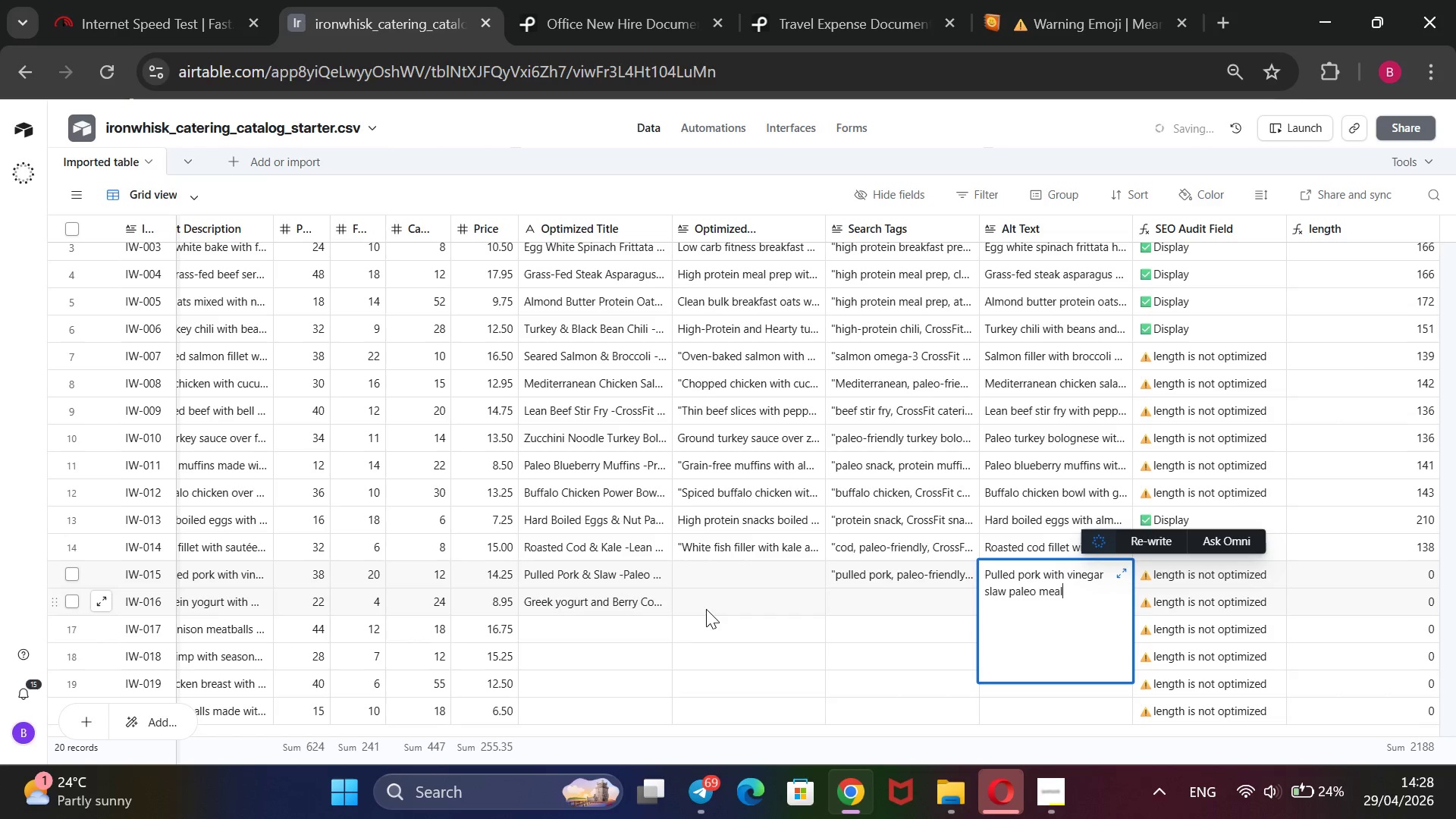 
wait(8.59)
 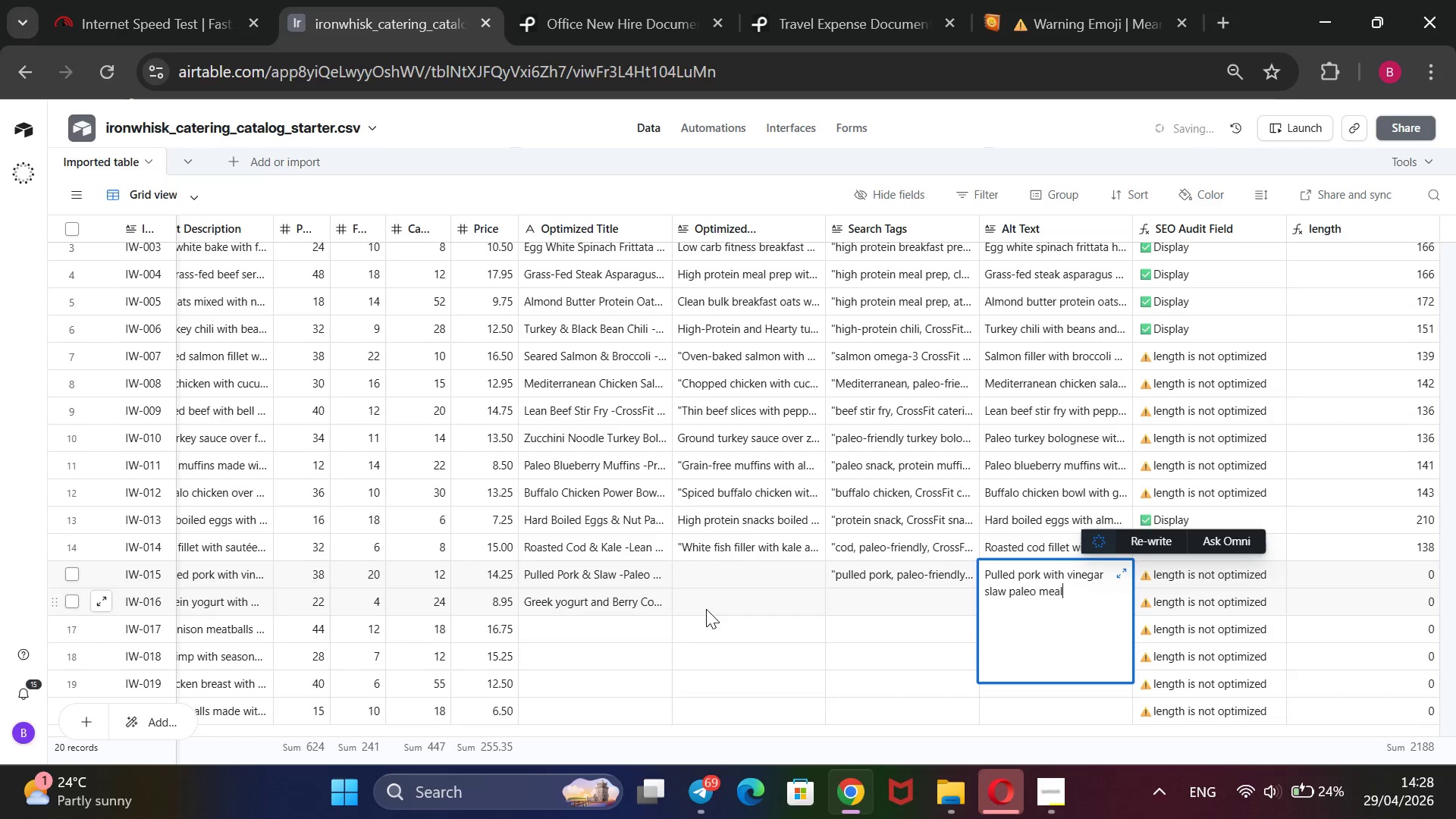 
double_click([642, 580])
 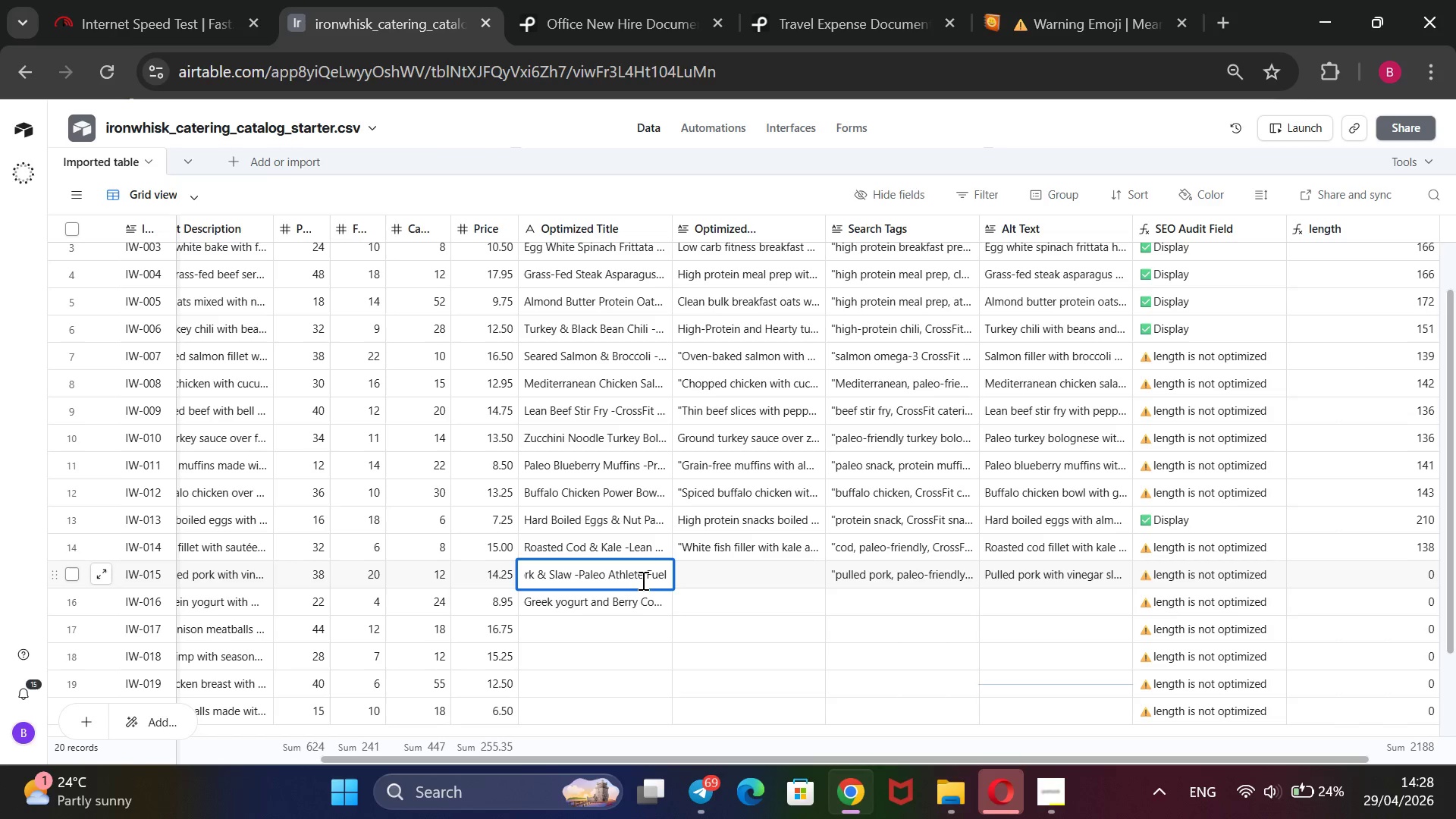 
wait(7.02)
 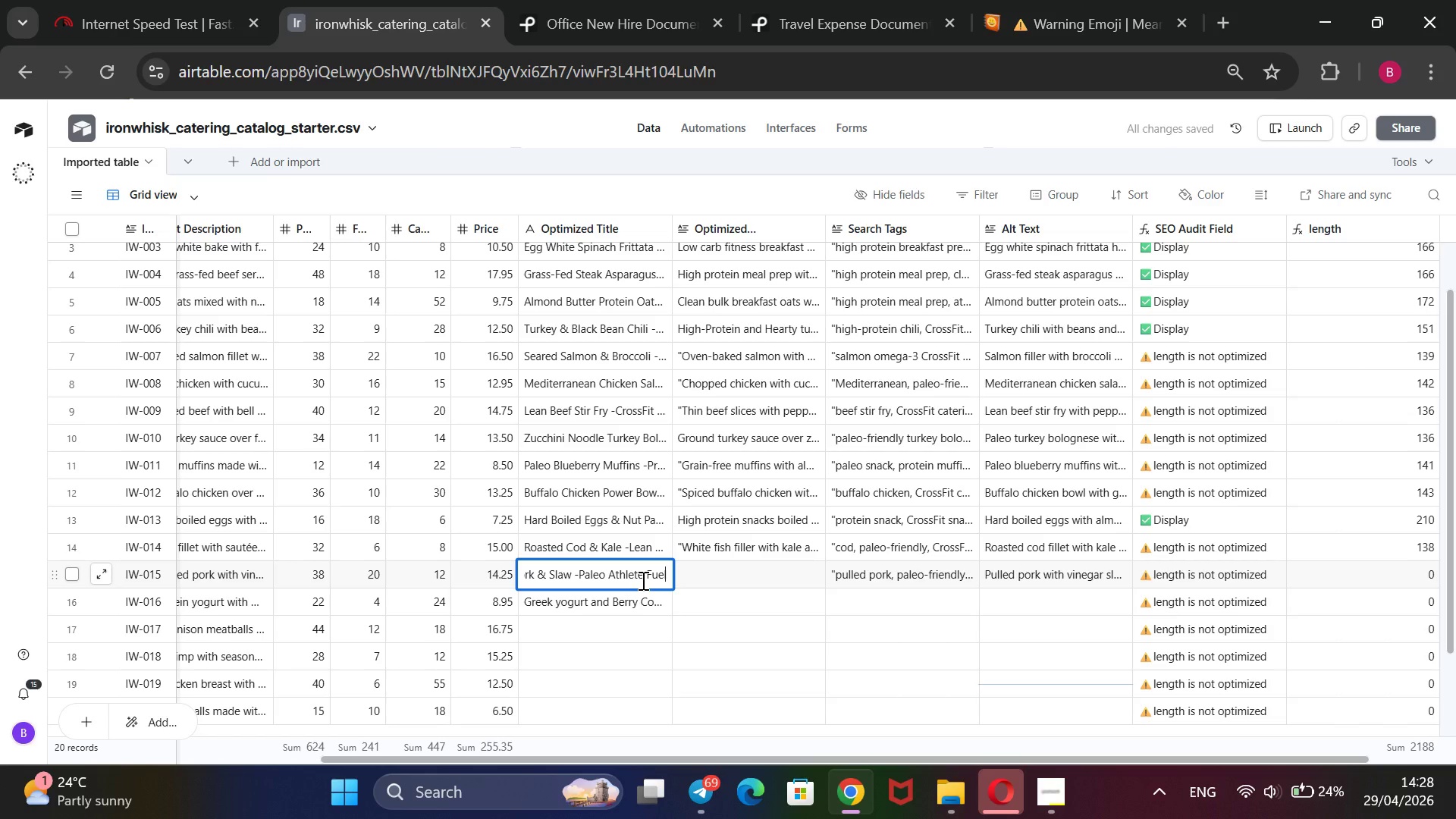 
left_click_drag(start_coordinate=[664, 575], to_coordinate=[516, 565])
 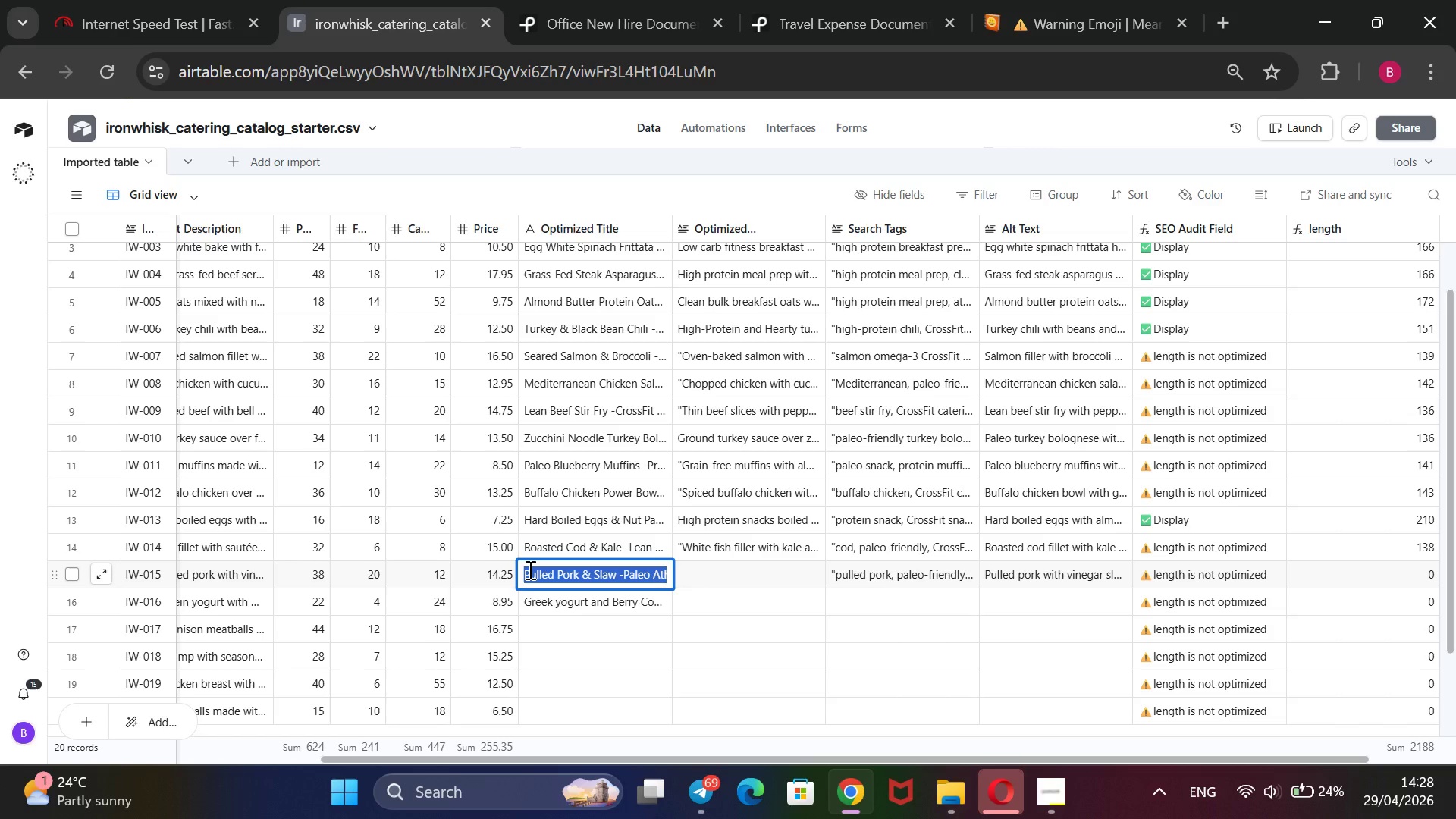 
wait(8.77)
 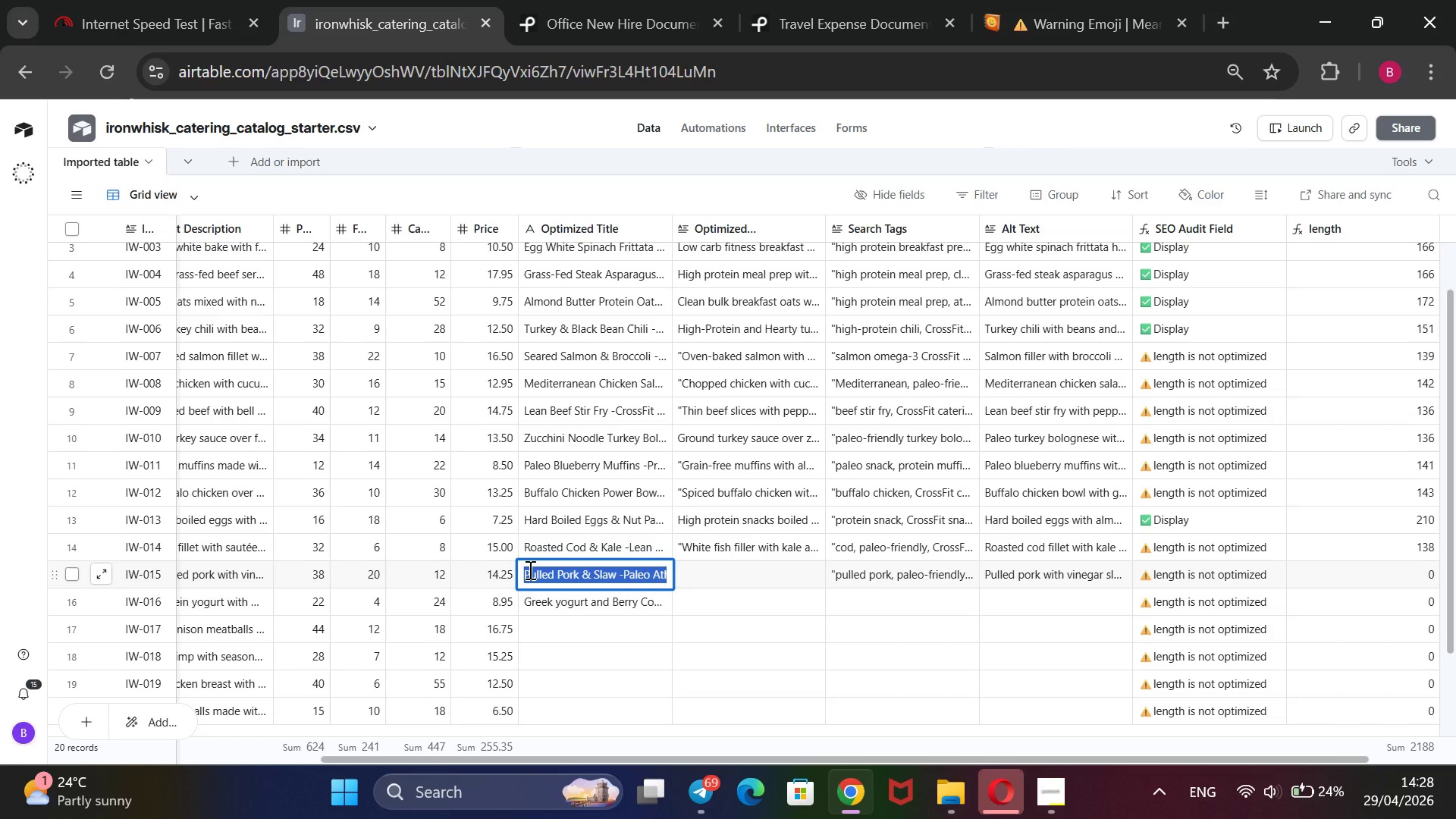 
double_click([598, 610])
 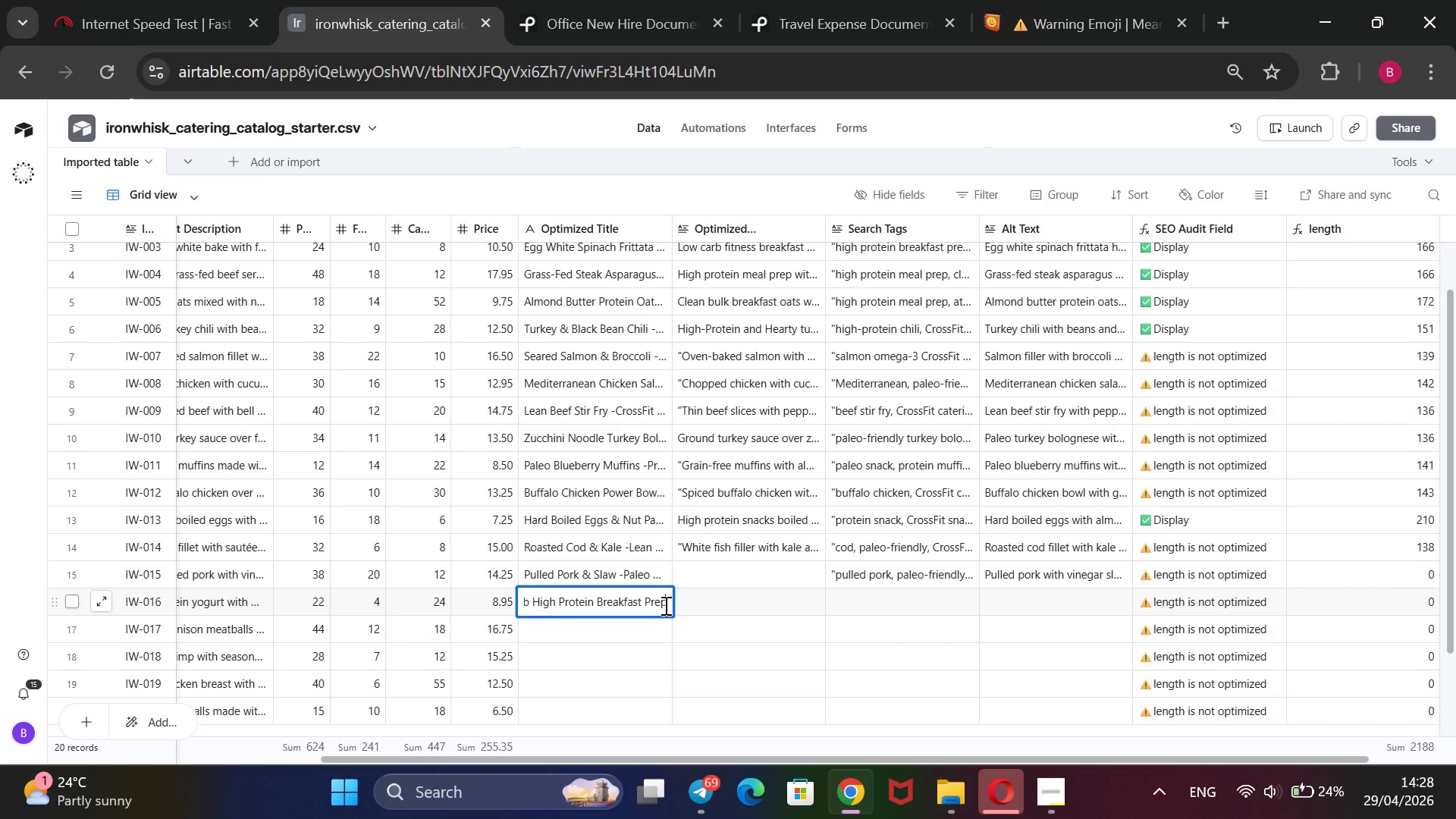 
left_click_drag(start_coordinate=[665, 605], to_coordinate=[504, 614])
 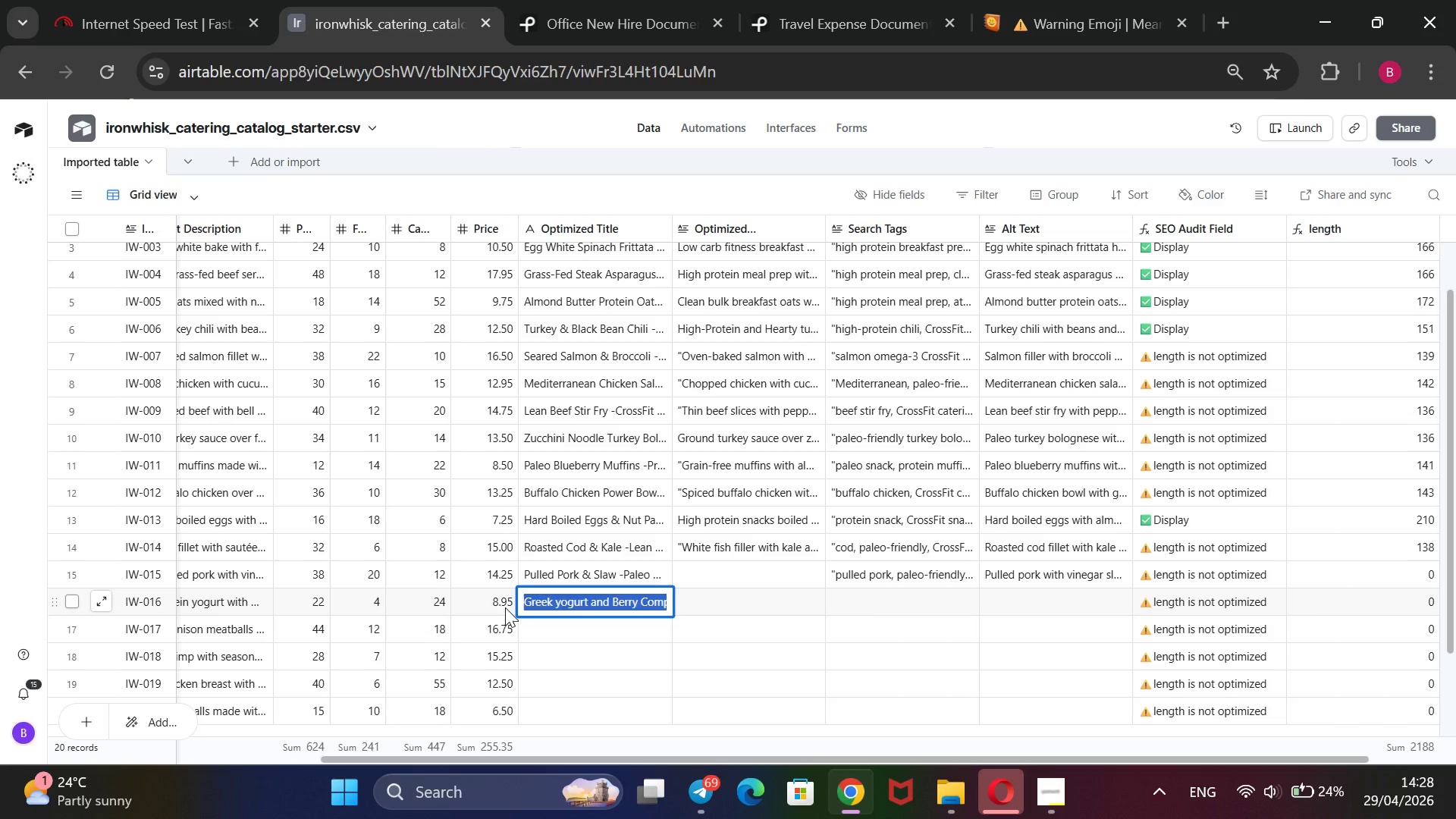 
key(Backspace)
type(Greek Yogurt & V)
key(Backspace)
type(Berry Compote -Protein Breakfast)
 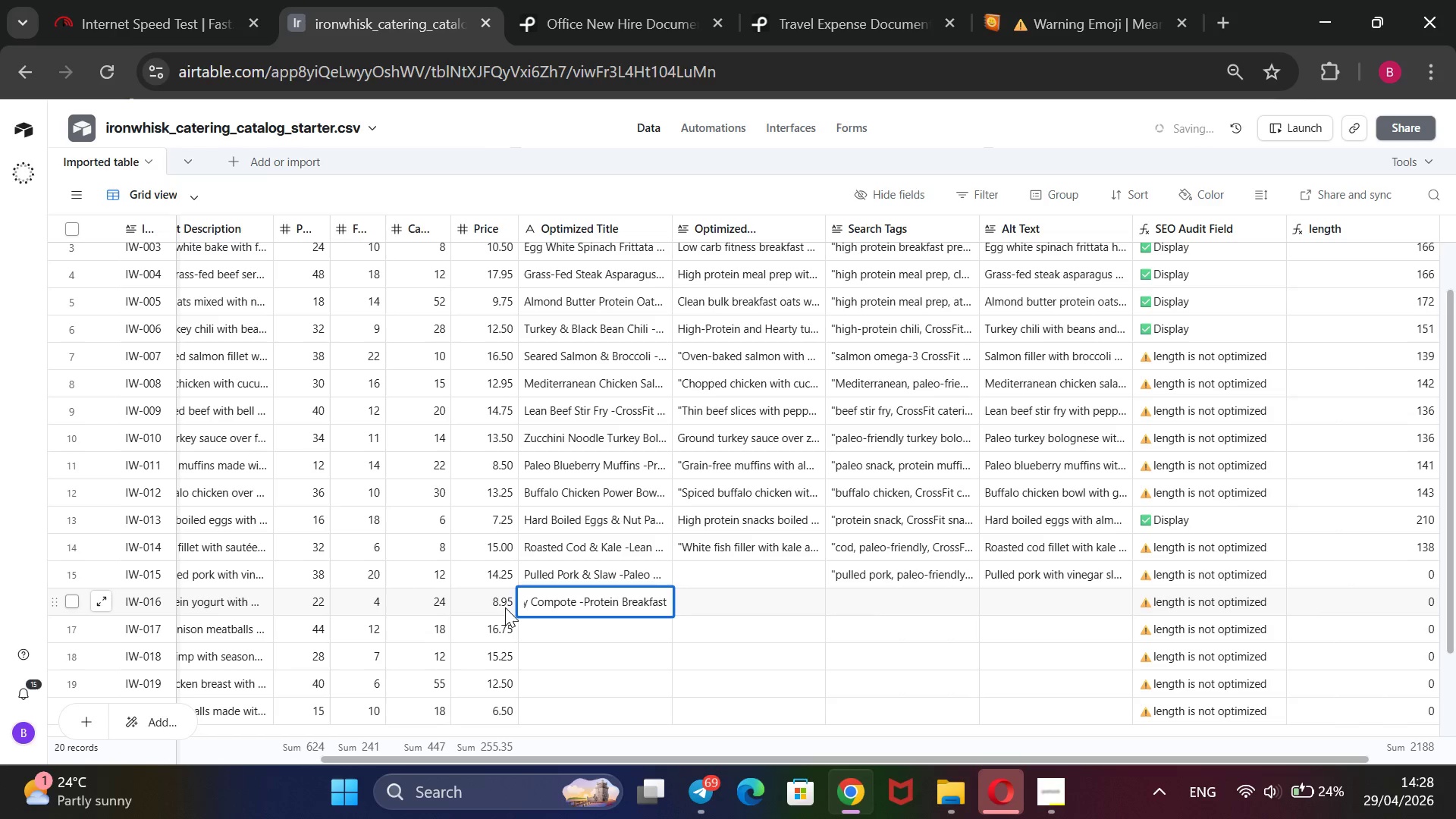 
key(Enter)
 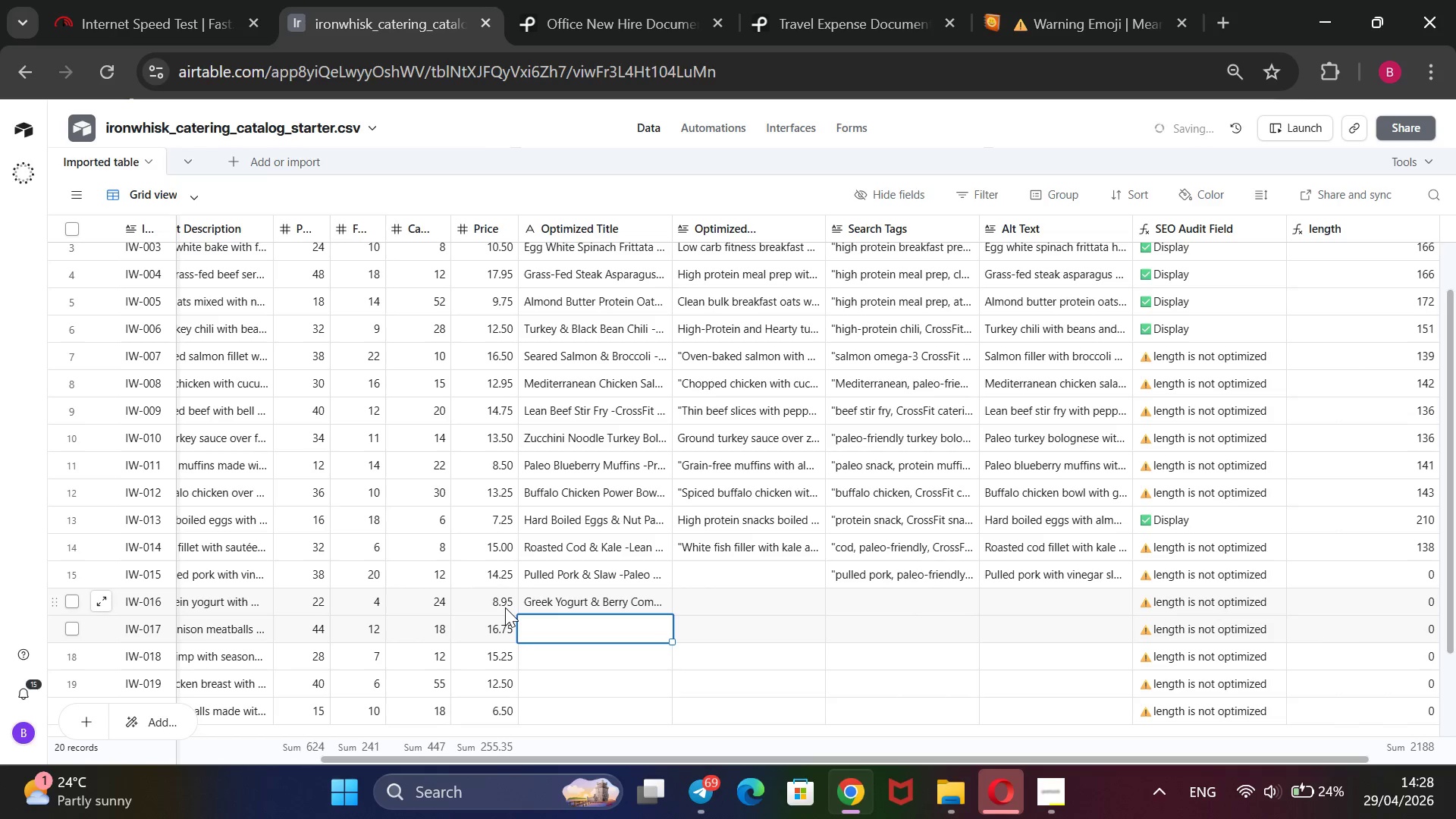 
type(Vension Meatbells )
 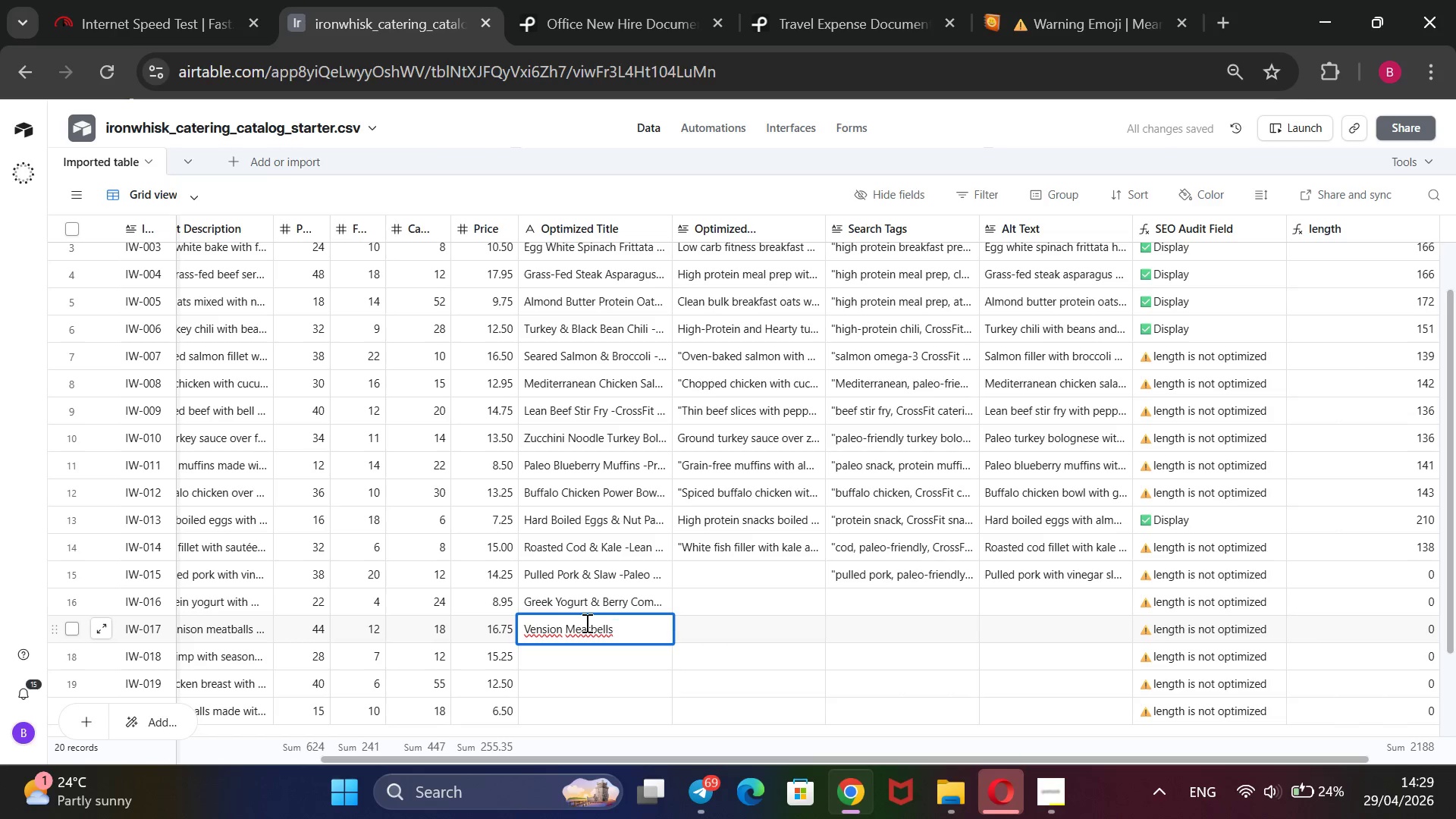 
wait(7.73)
 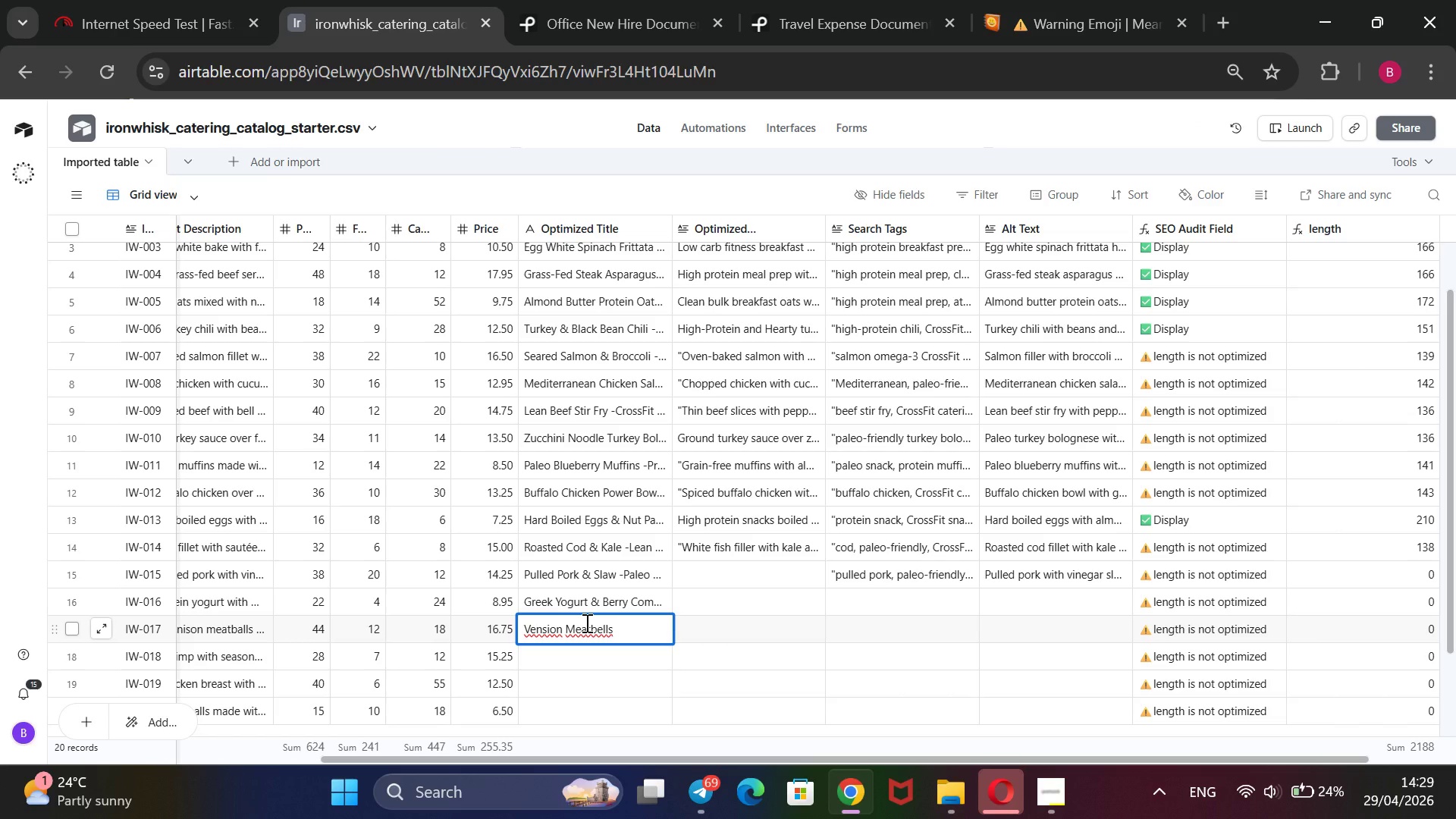 
key(ArrowLeft)
 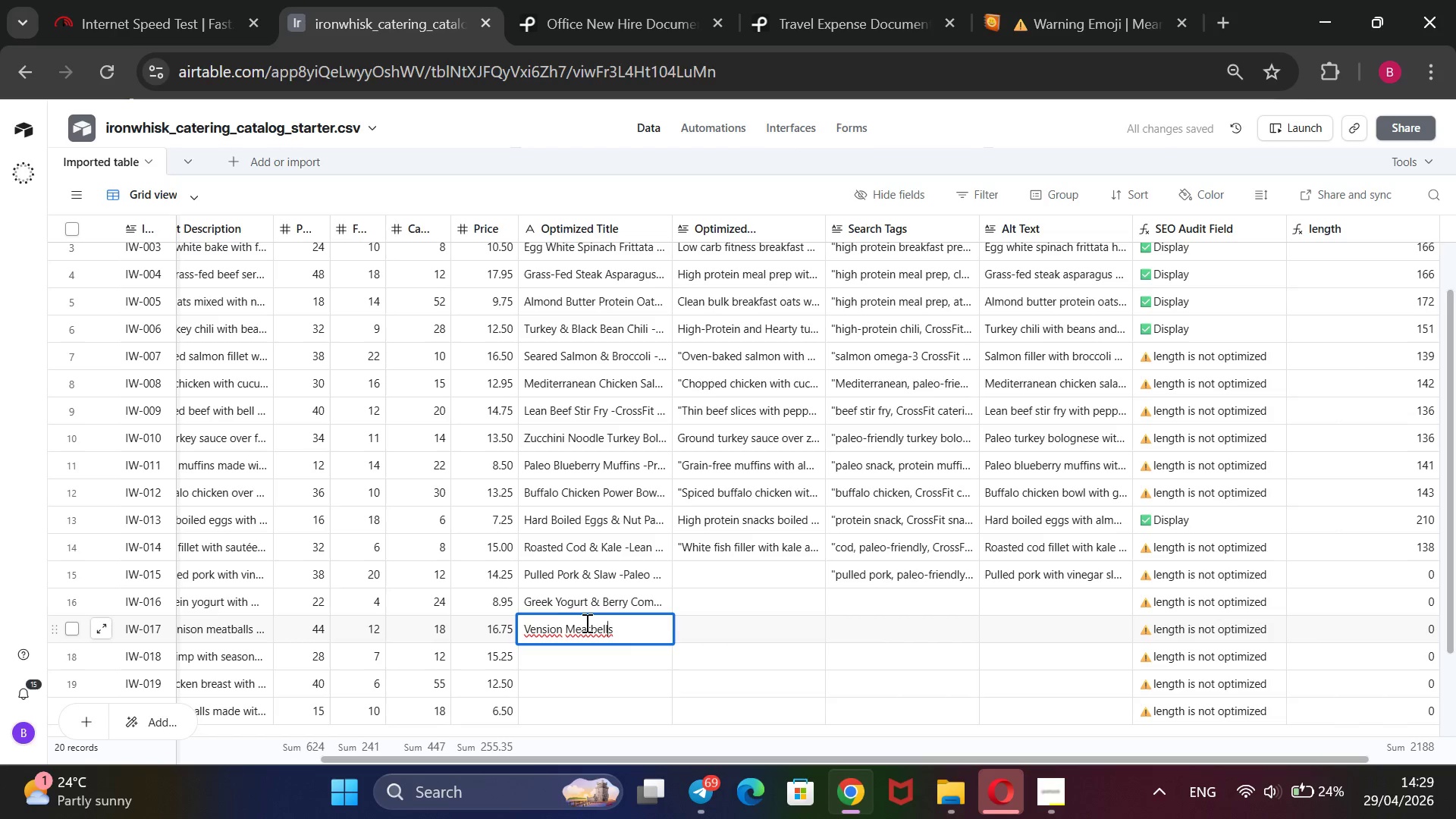 
key(ArrowLeft)
 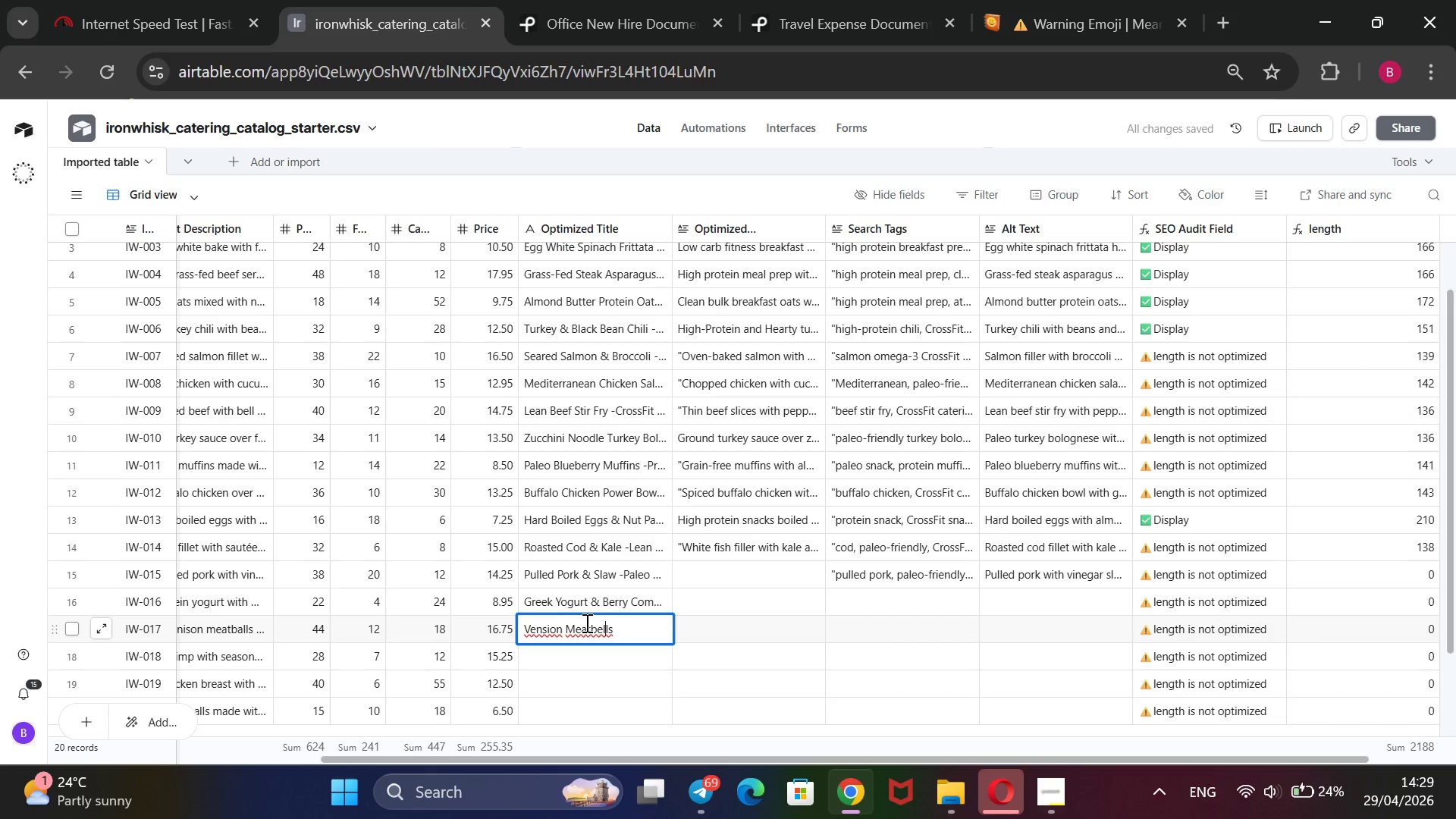 
key(ArrowLeft)
 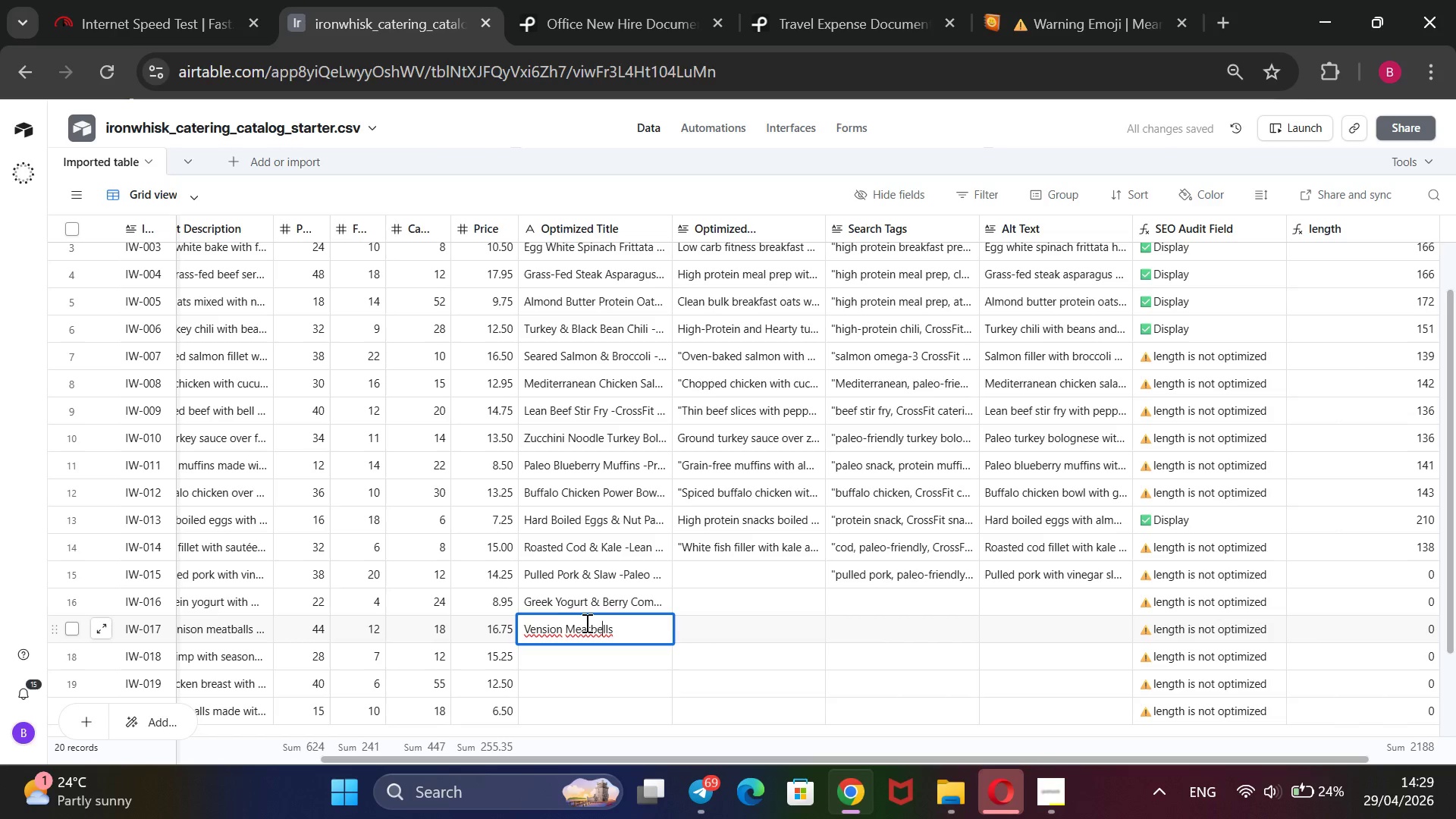 
key(ArrowLeft)
 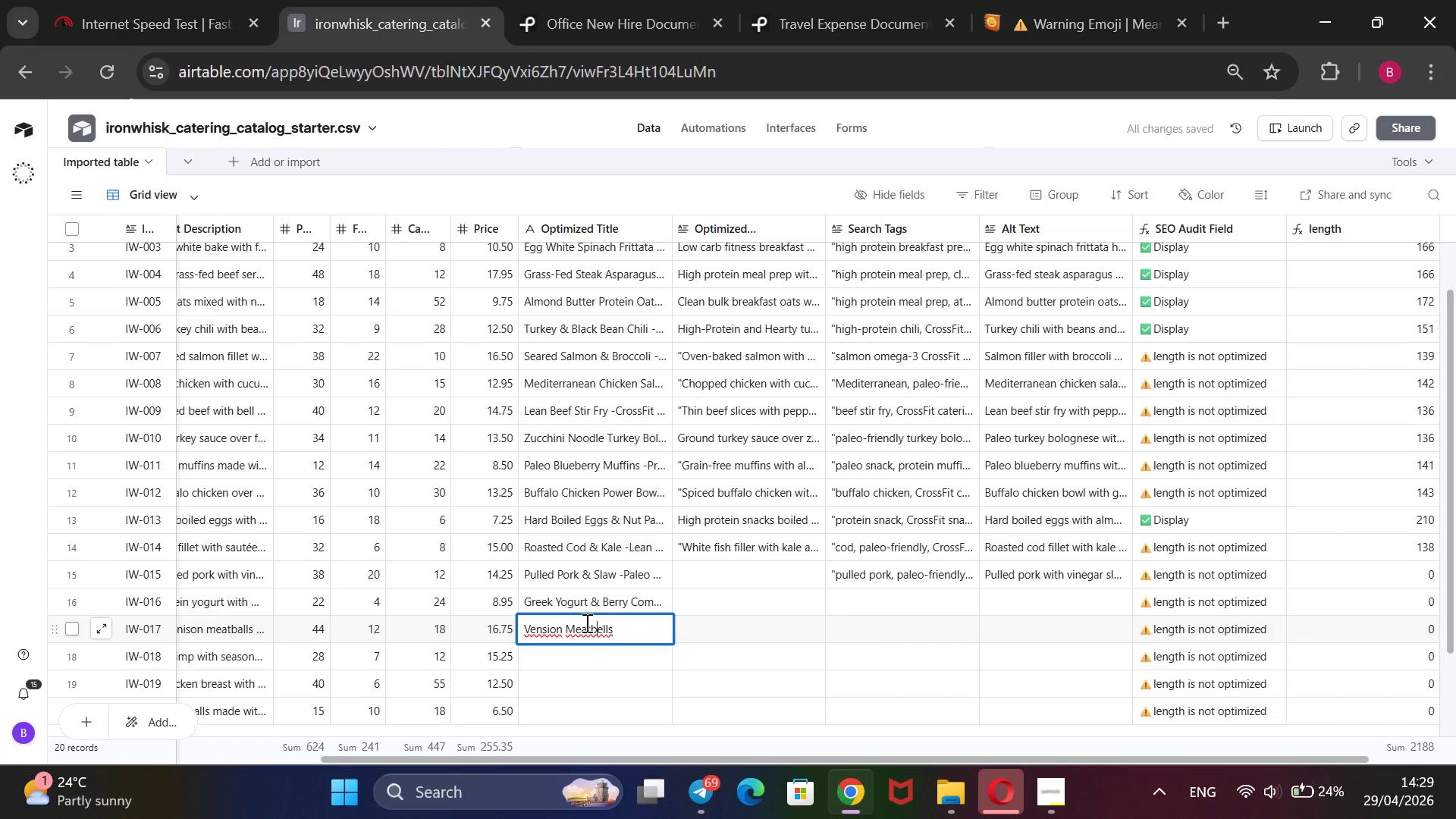 
hold_key(key=ArrowLeft, duration=0.83)
 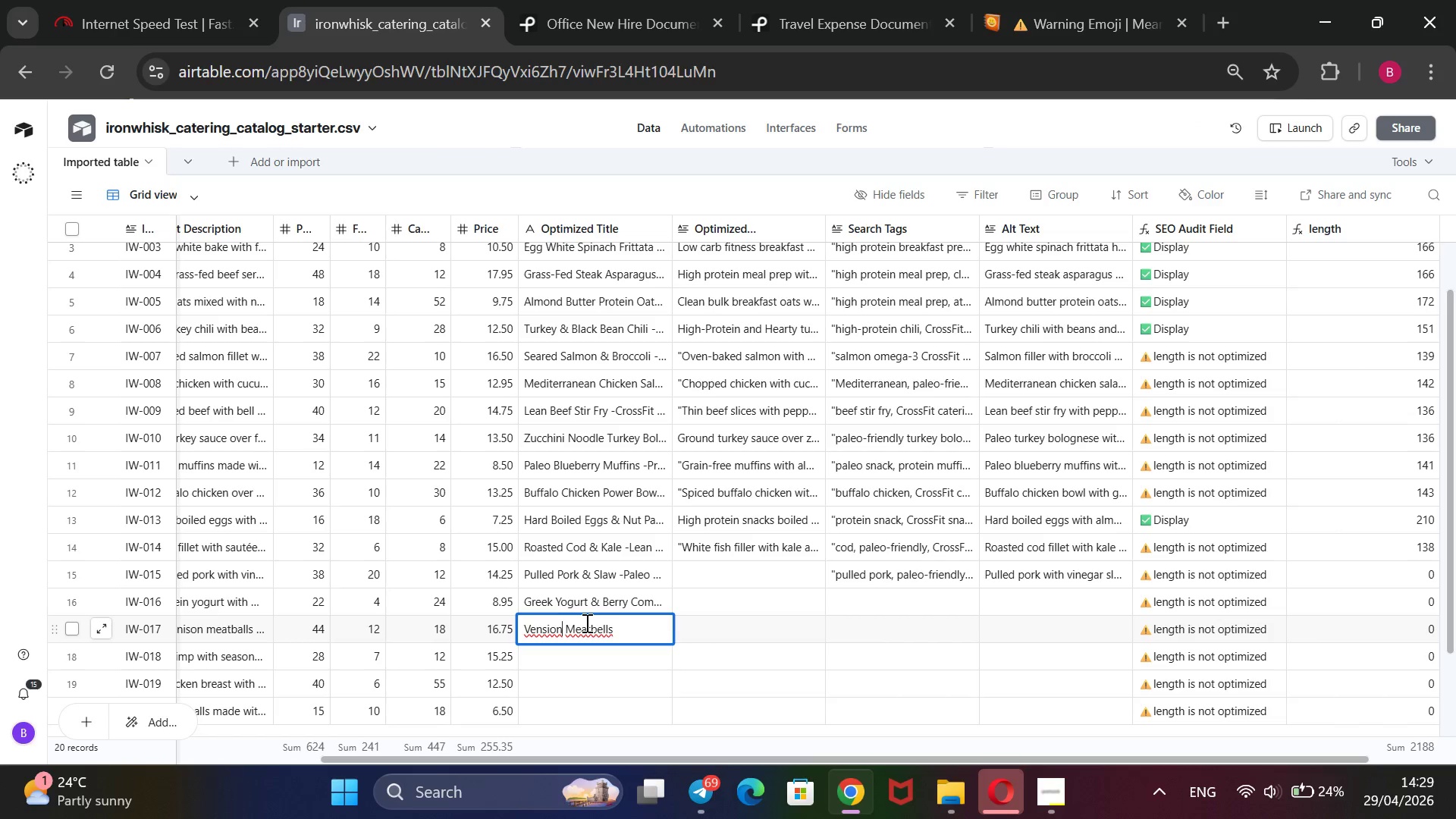 
hold_key(key=ArrowLeft, duration=0.67)
 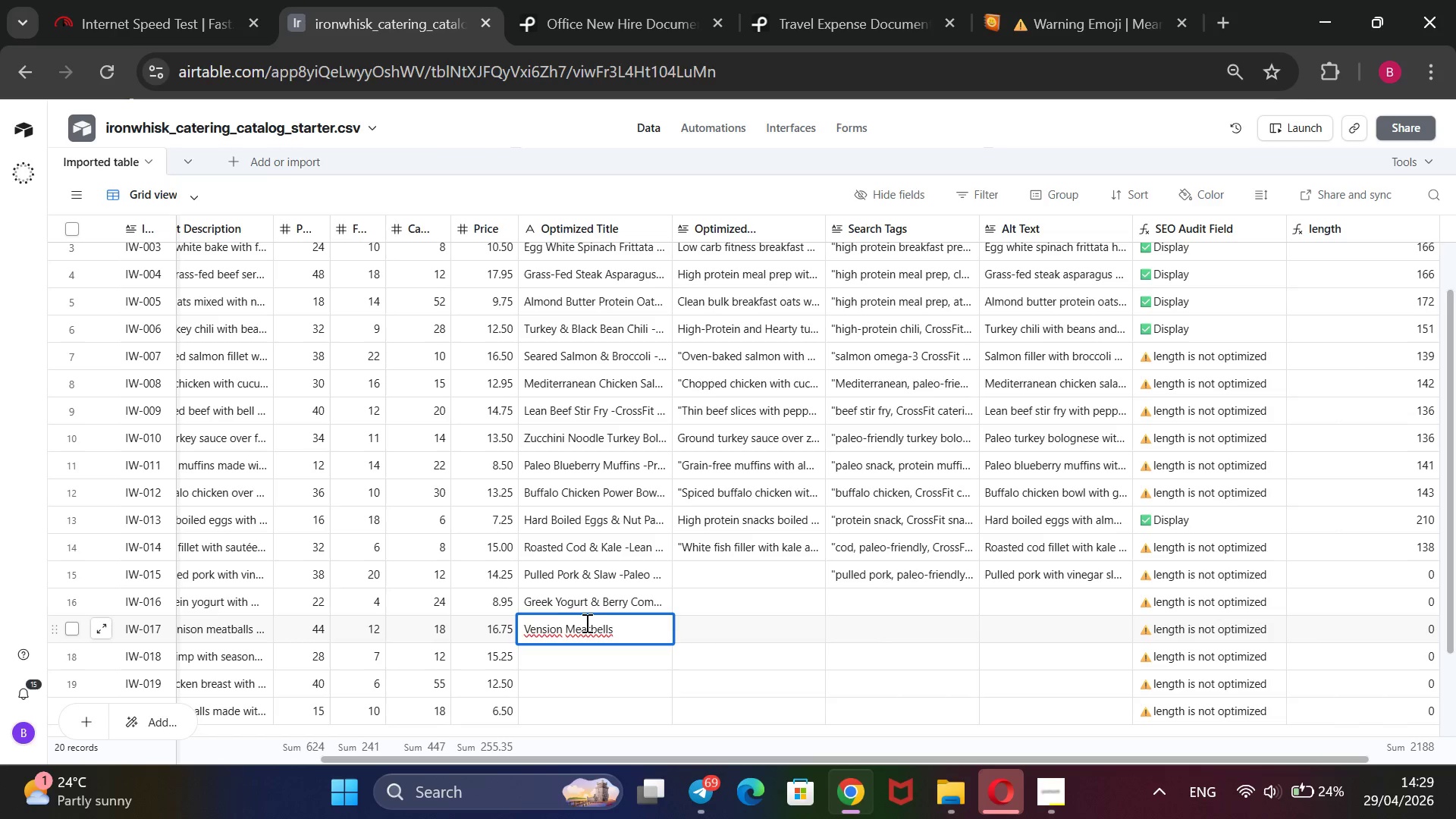 
key(Backspace)
 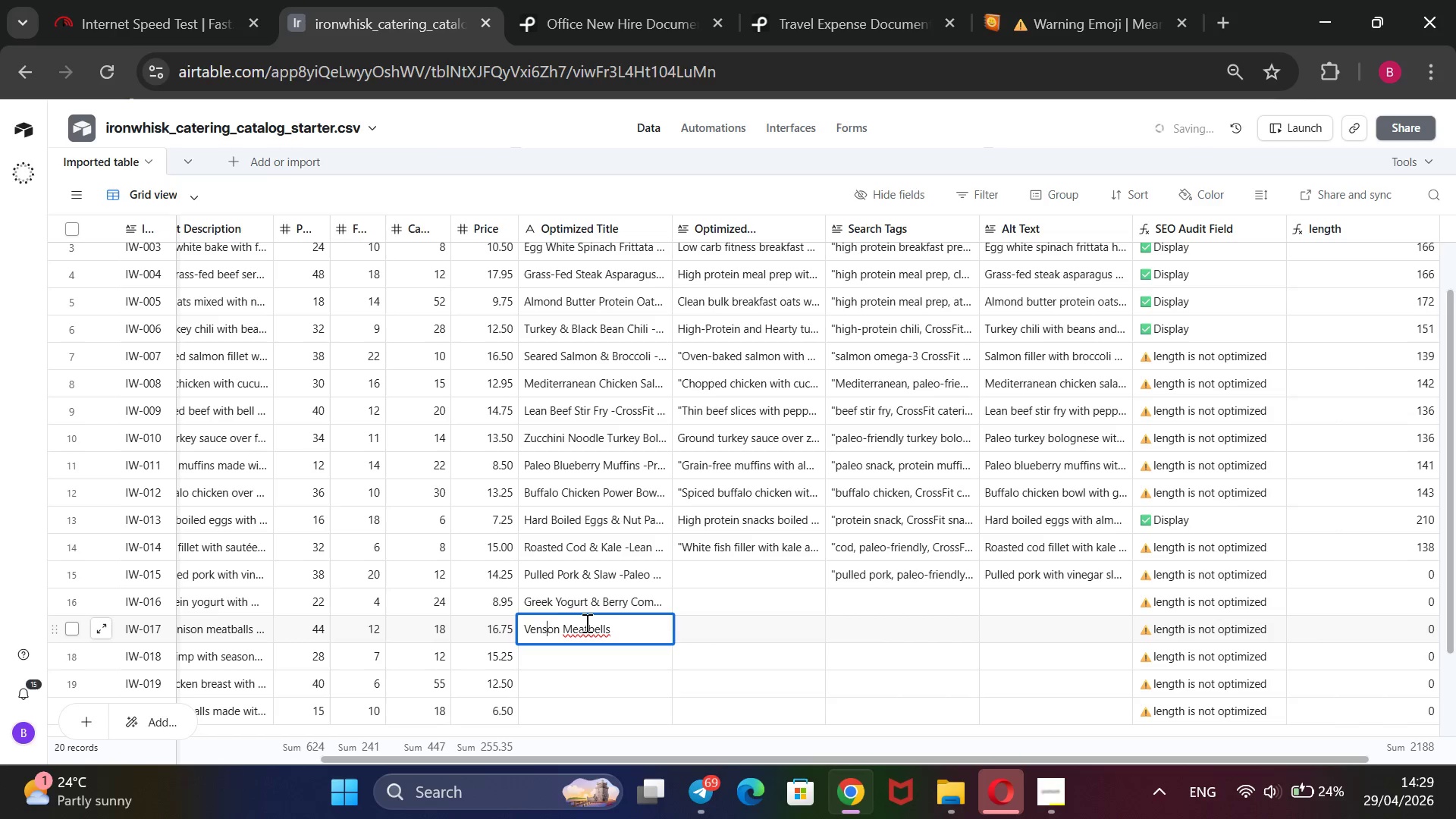 
key(ArrowRight)
 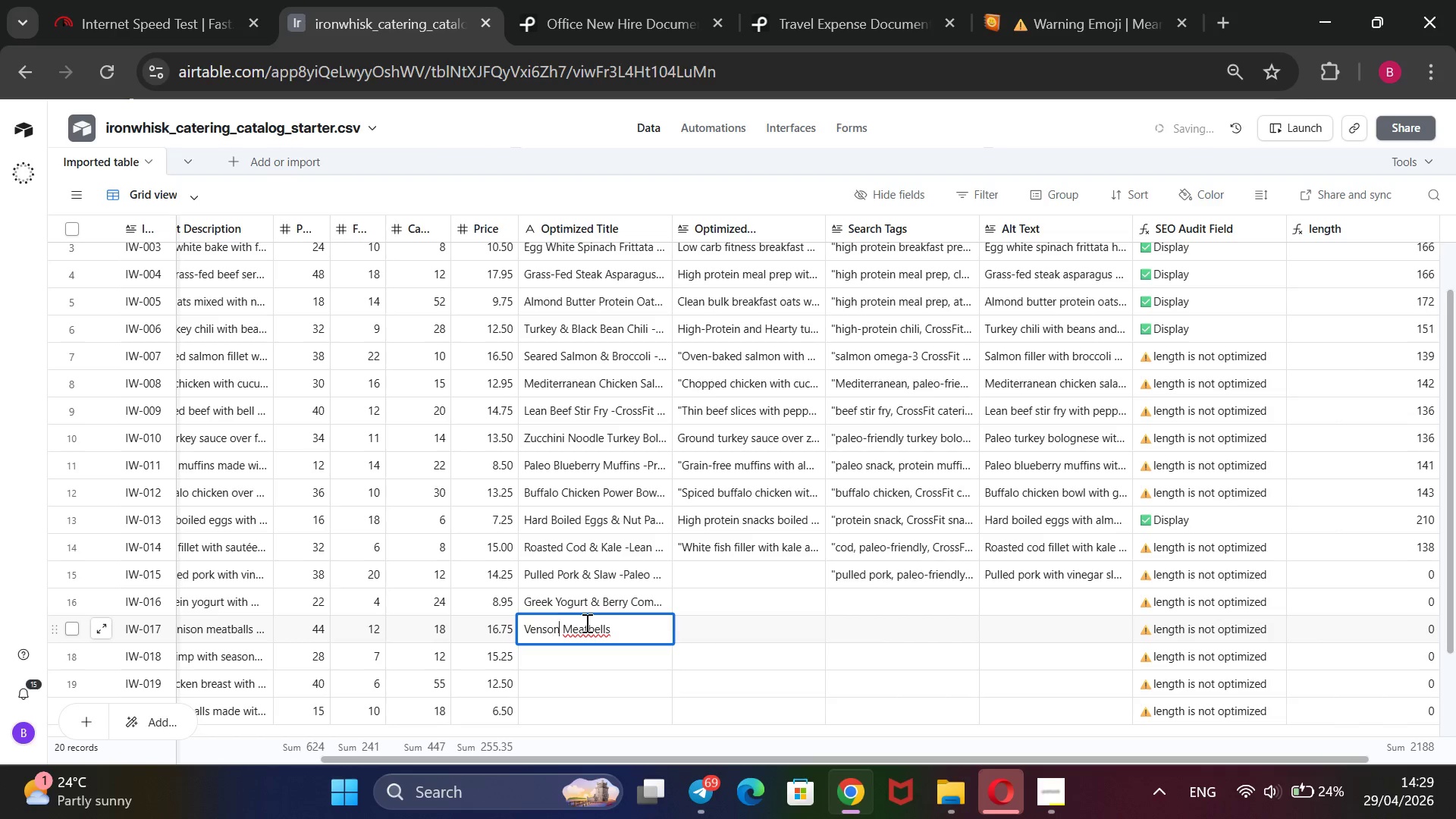 
key(ArrowRight)
 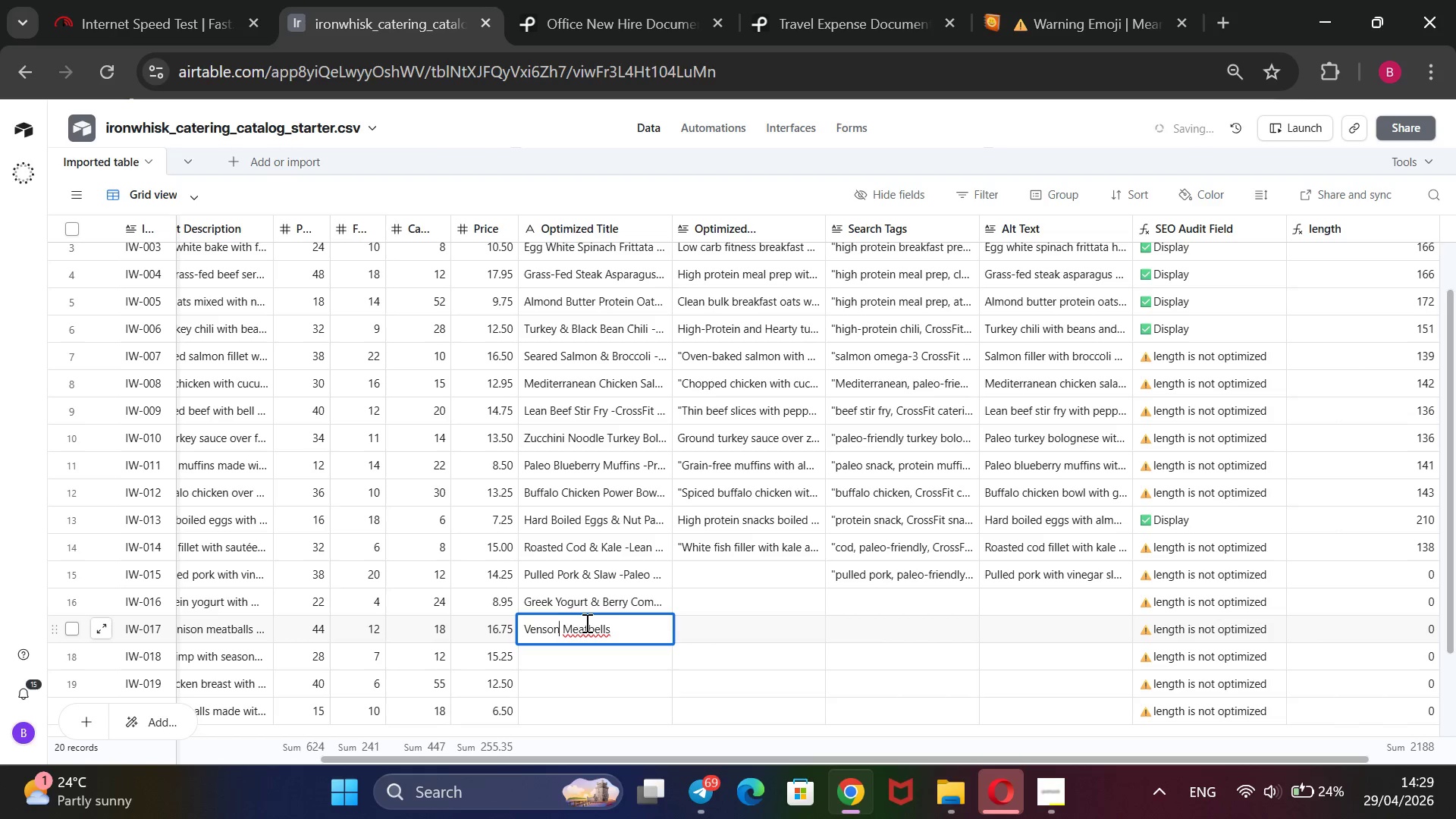 
key(ArrowRight)
 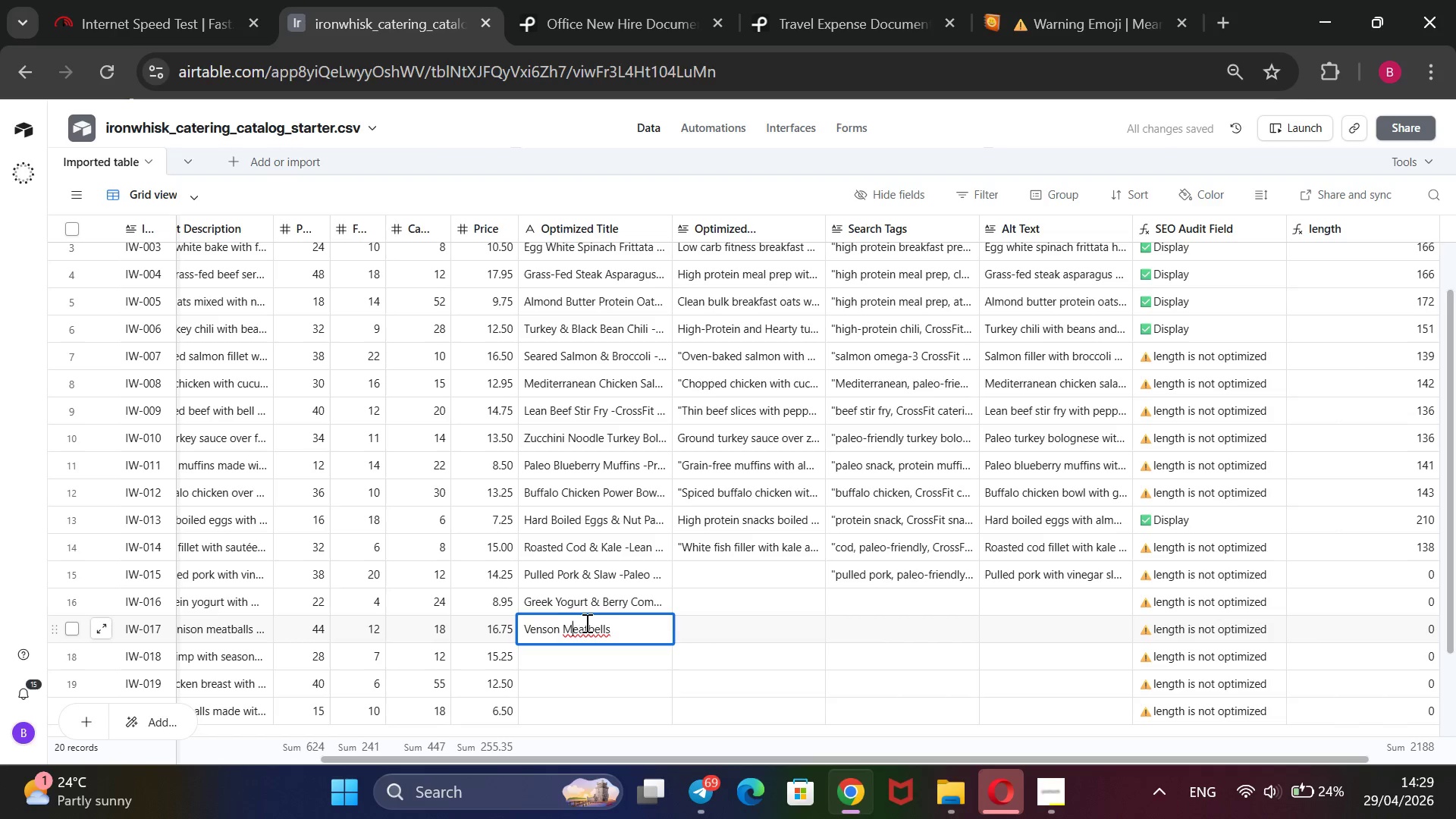 
key(ArrowRight)
 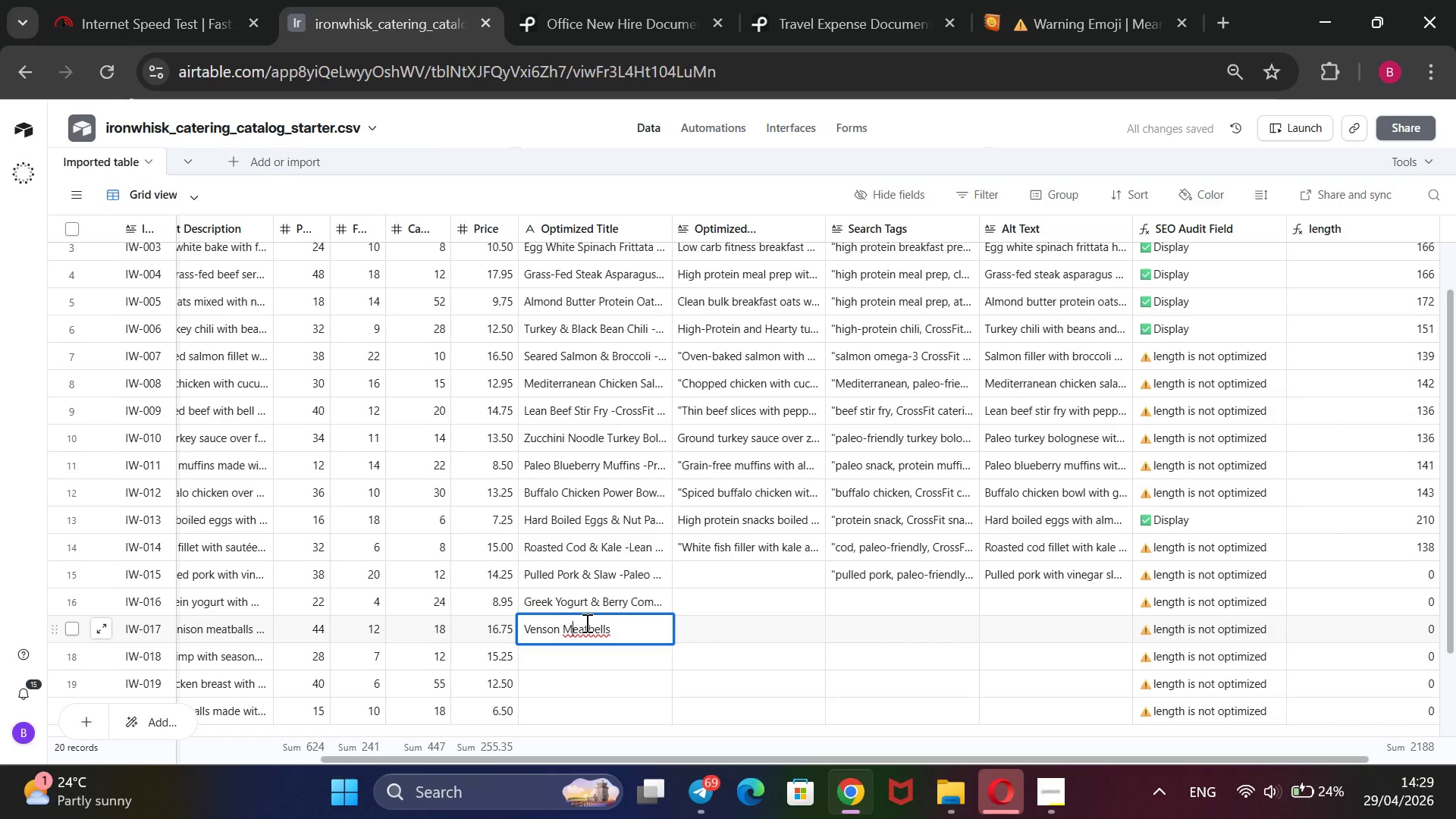 
key(ArrowRight)
 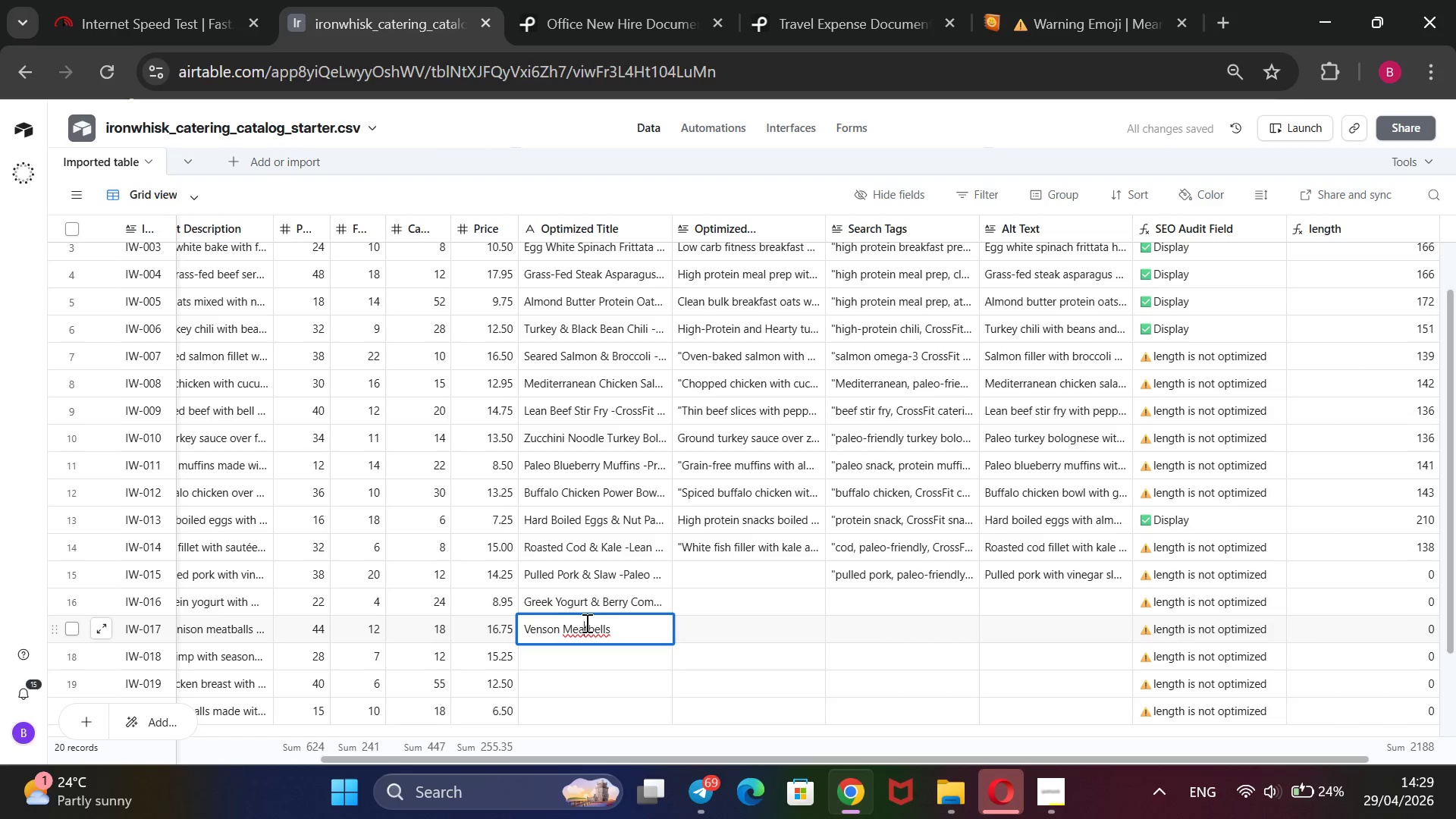 
key(ArrowRight)
 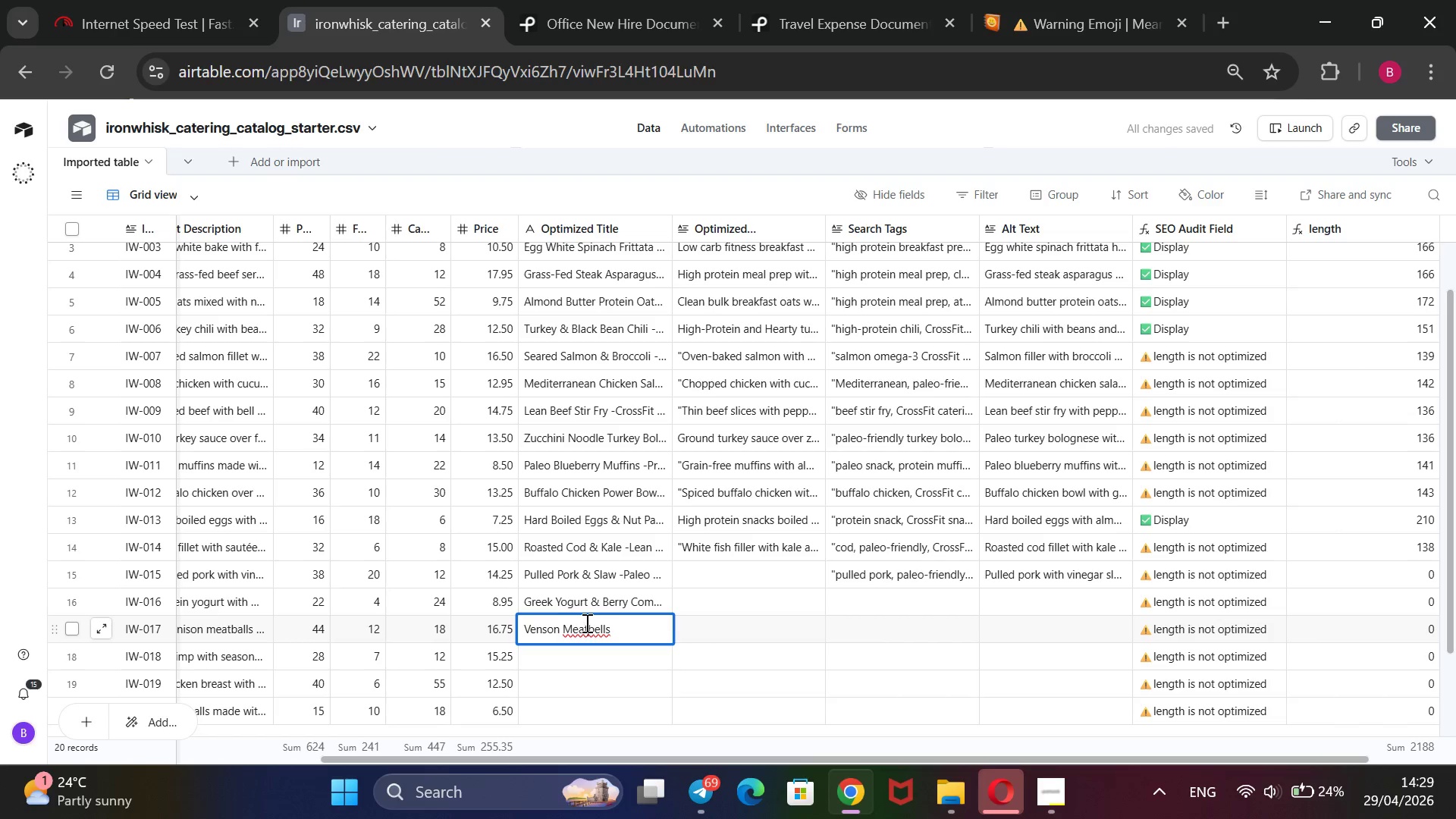 
key(ArrowRight)
 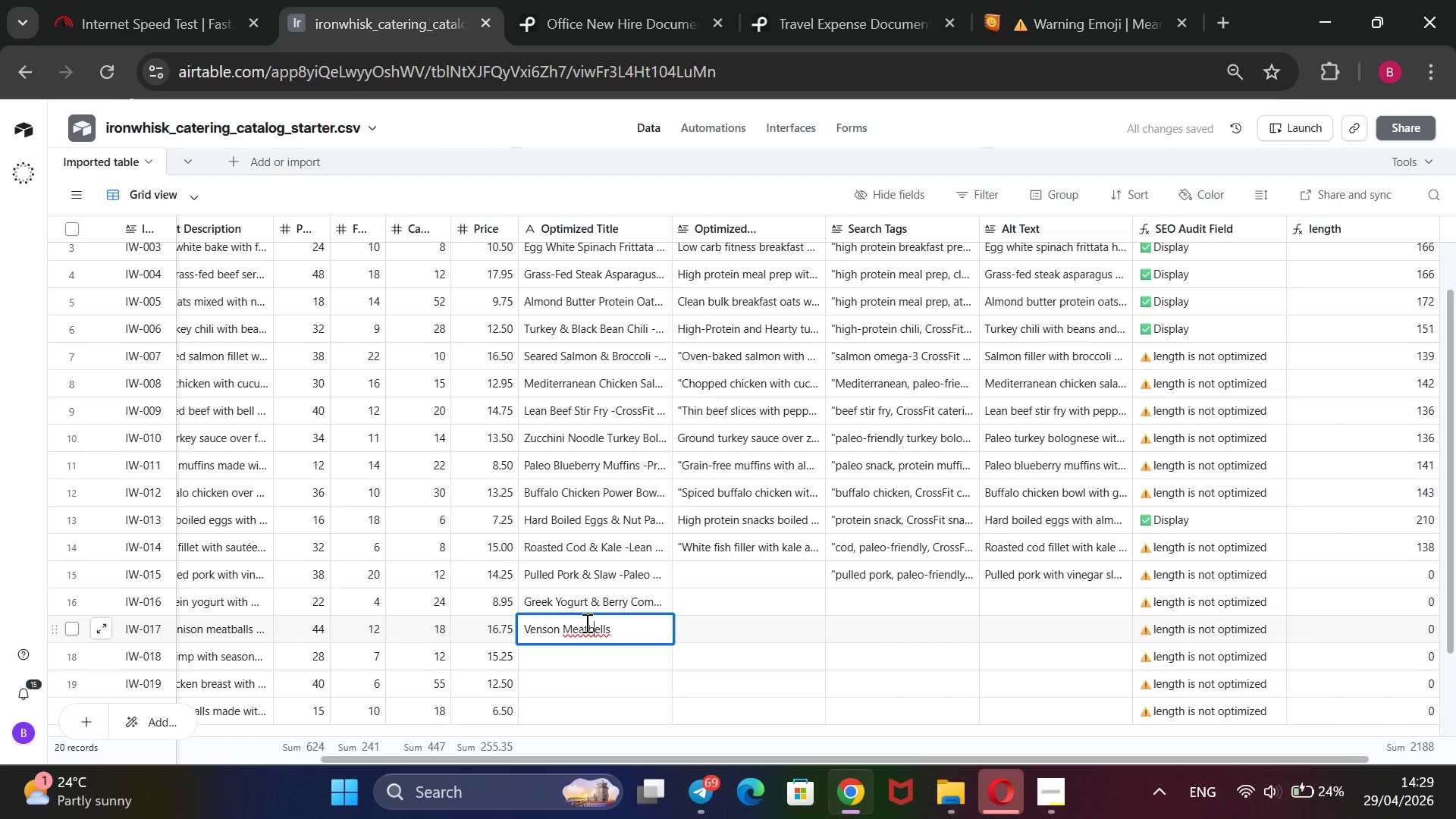 
key(ArrowRight)
 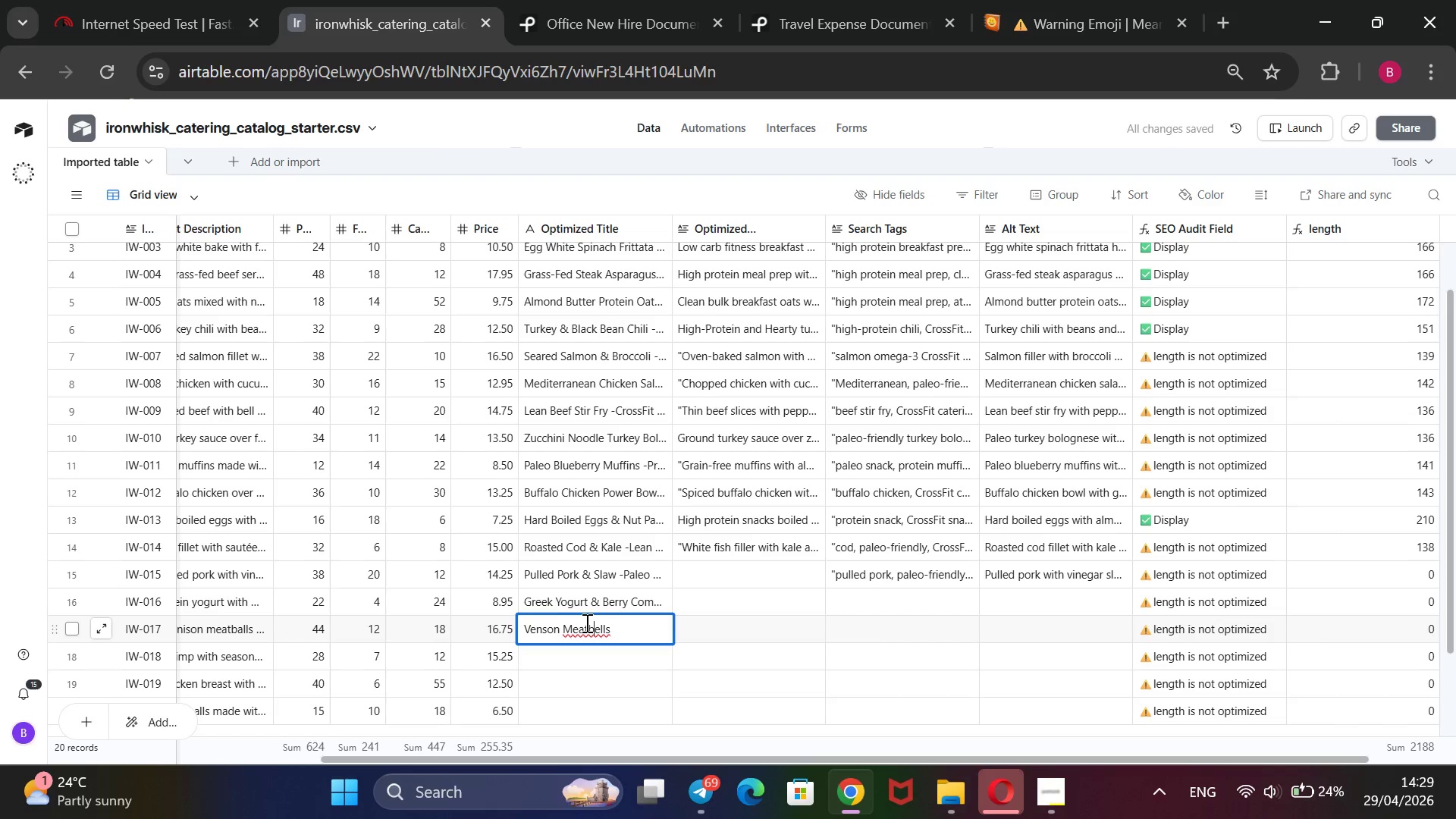 
key(ArrowRight)
 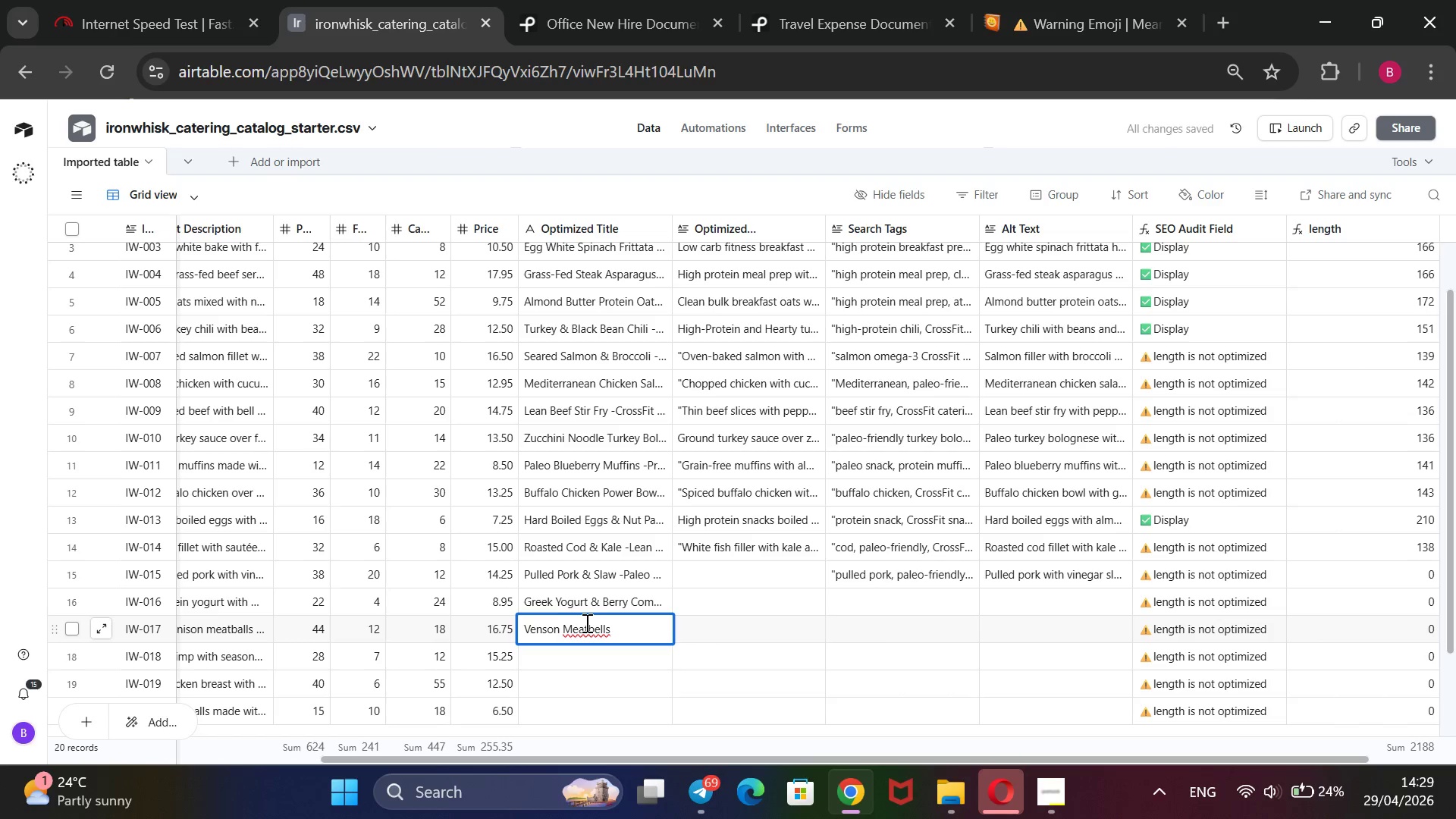 
key(Backspace)
 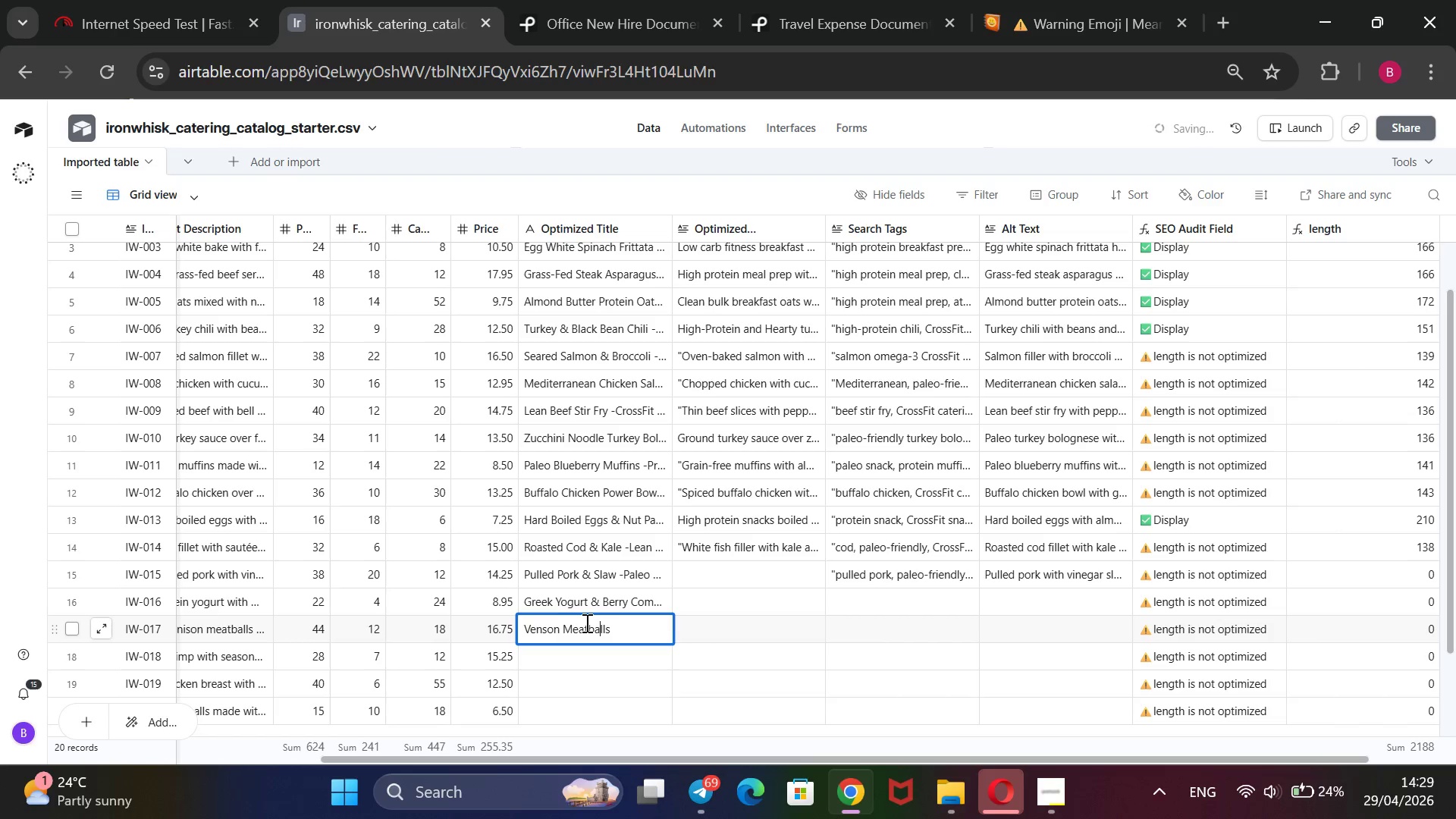 
key(A)
 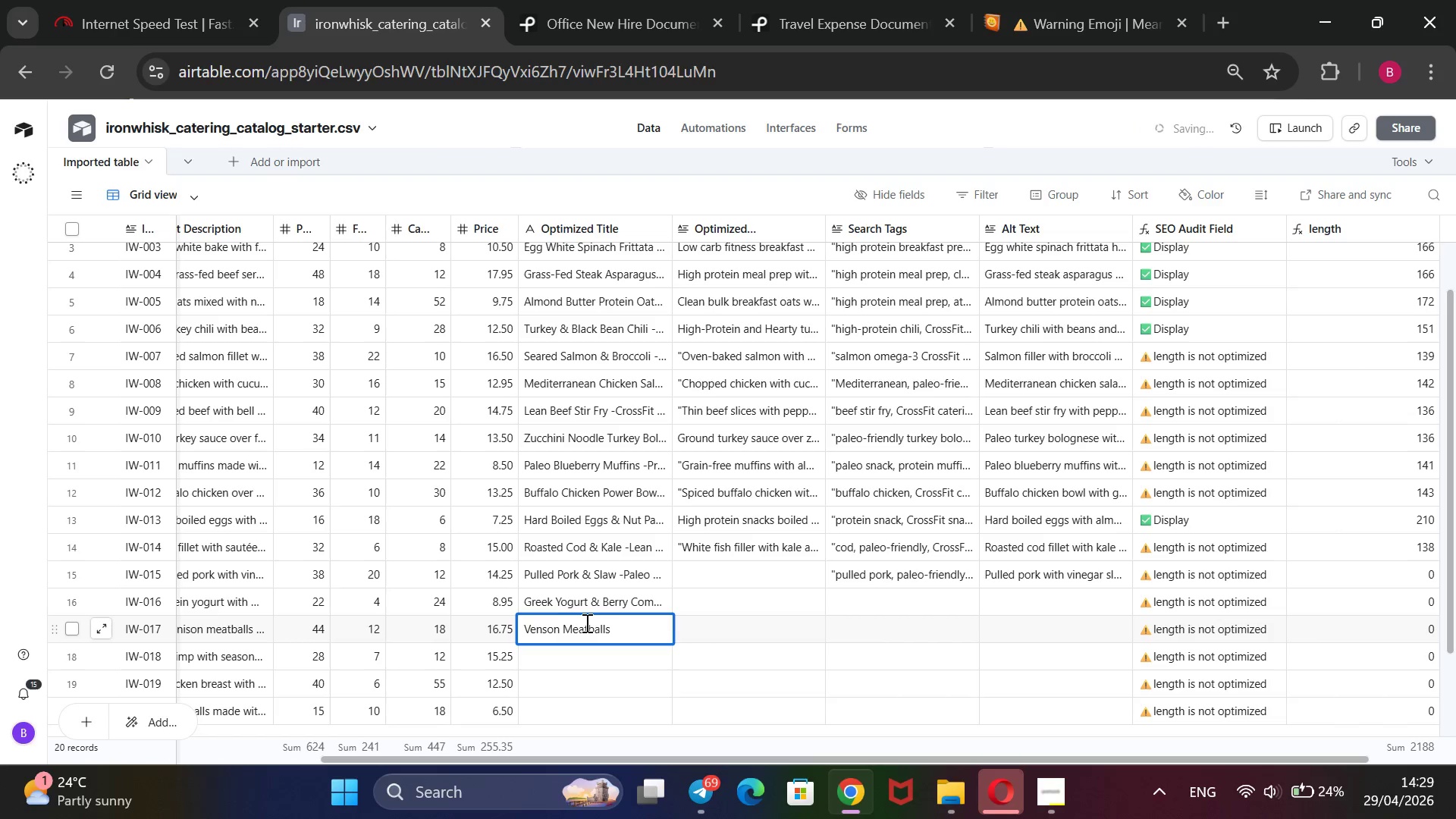 
key(ArrowRight)
 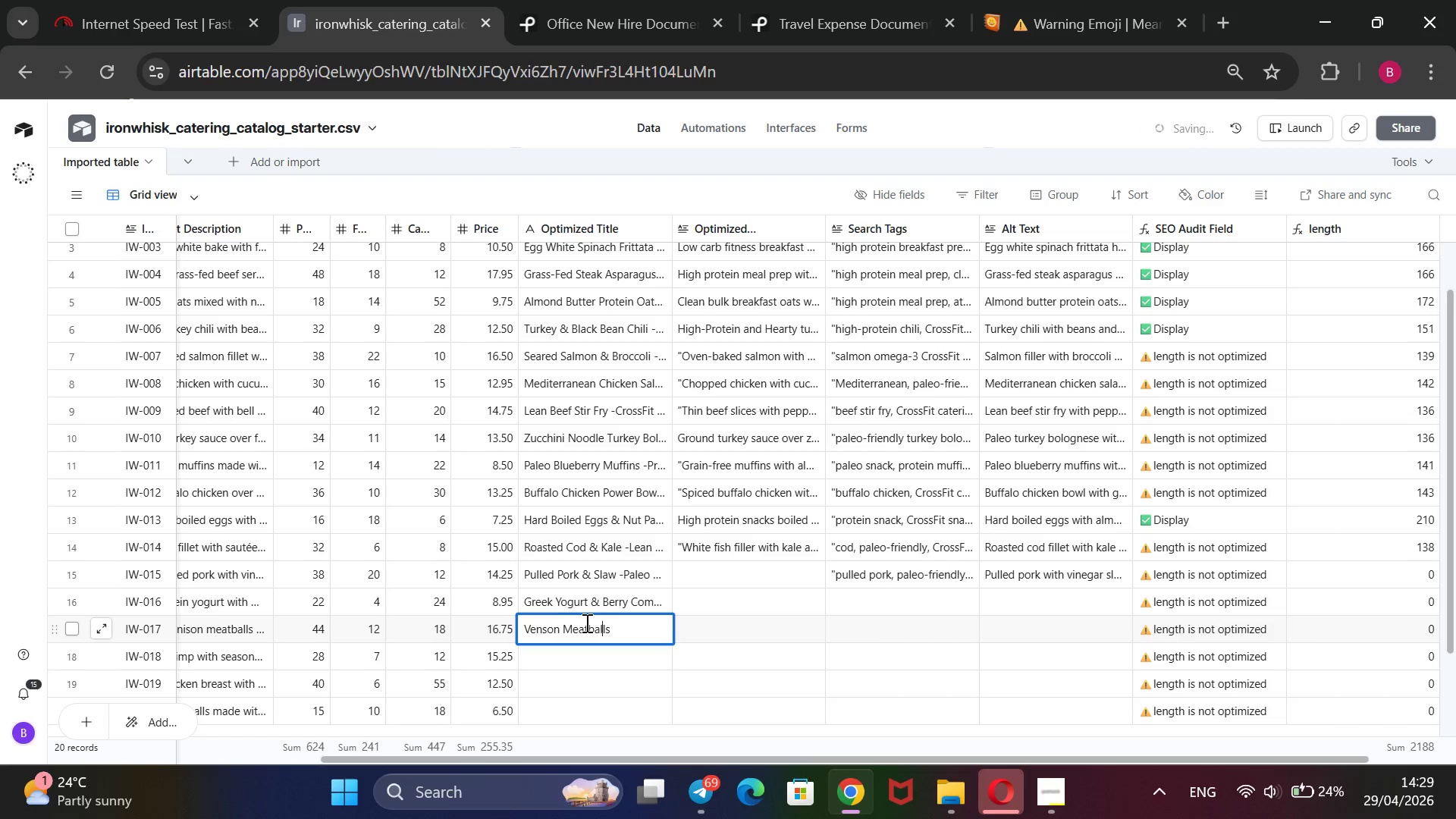 
key(ArrowRight)
 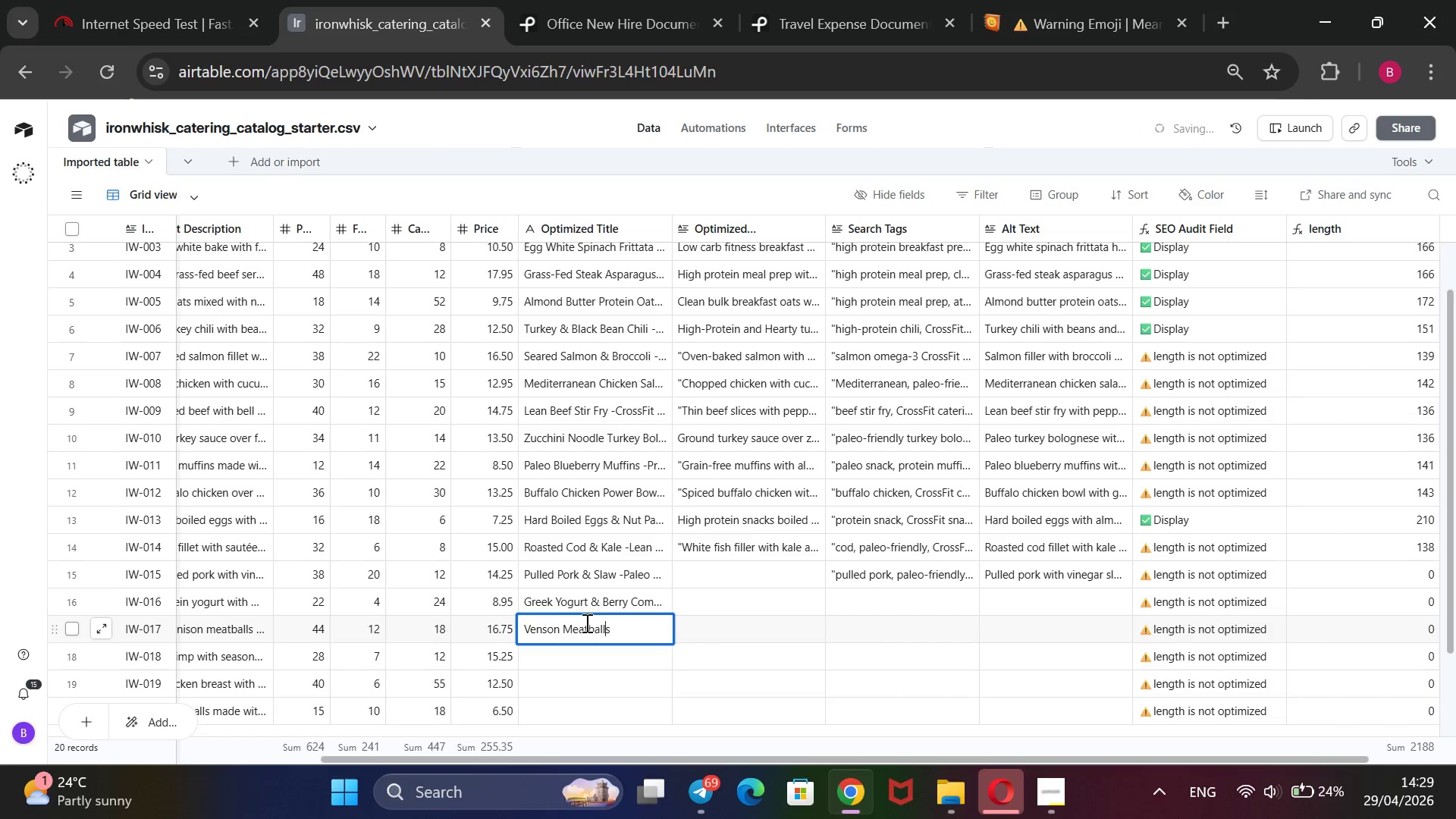 
key(ArrowRight)
 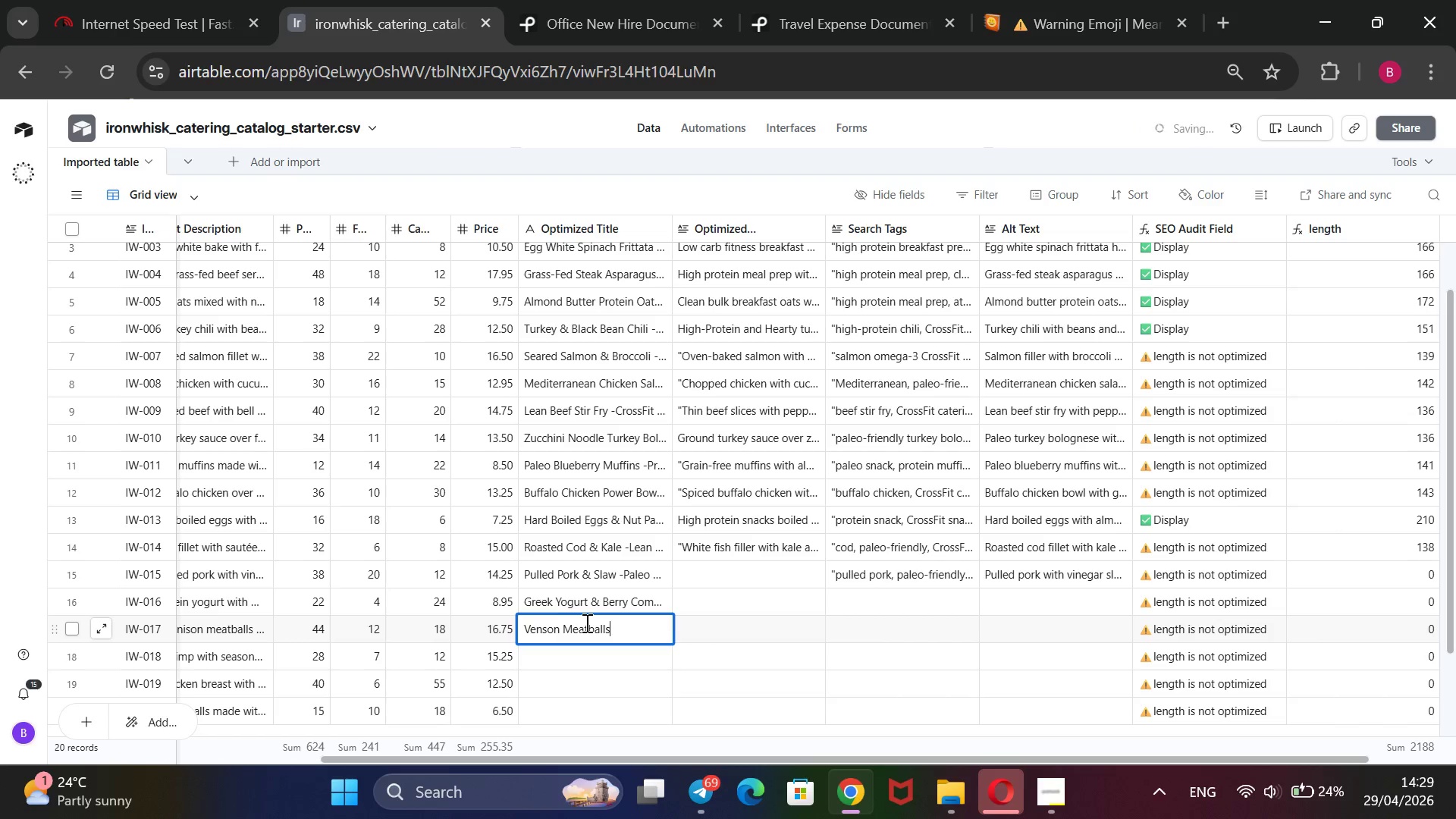 
type( with cauliflower mash, a pale)
 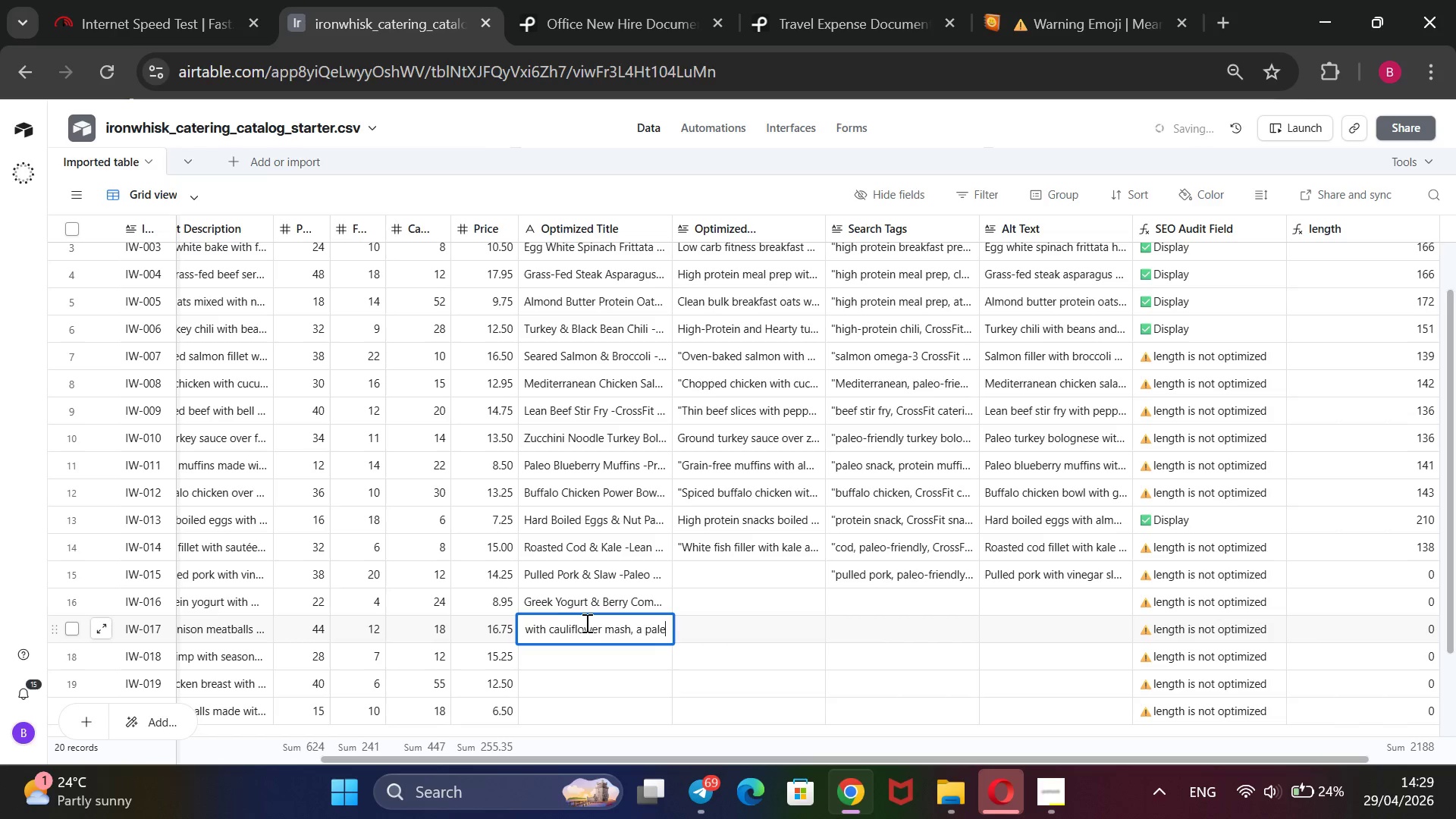 
hold_key(key=Backspace, duration=1.03)
 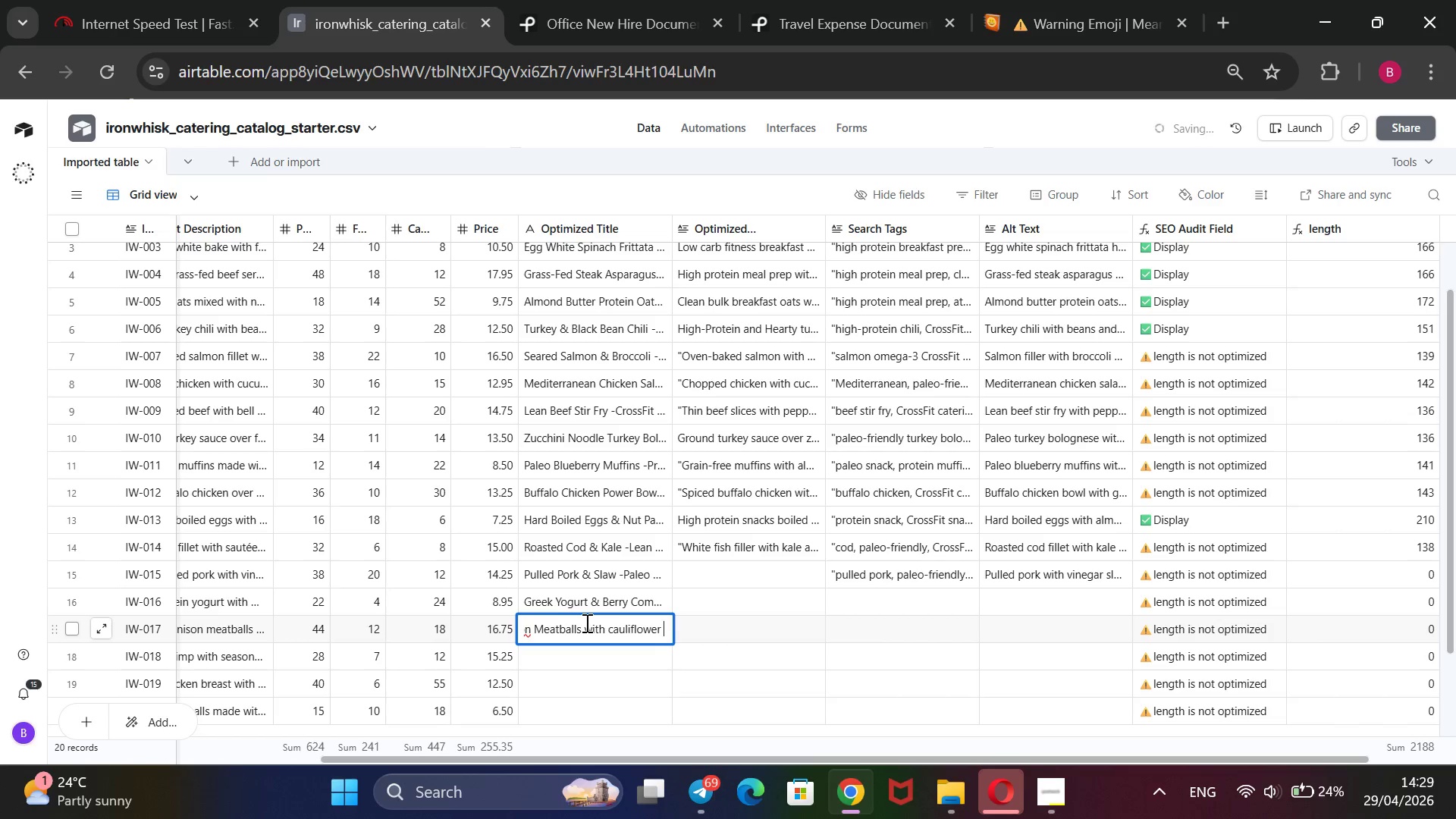 
hold_key(key=Backspace, duration=1.0)
 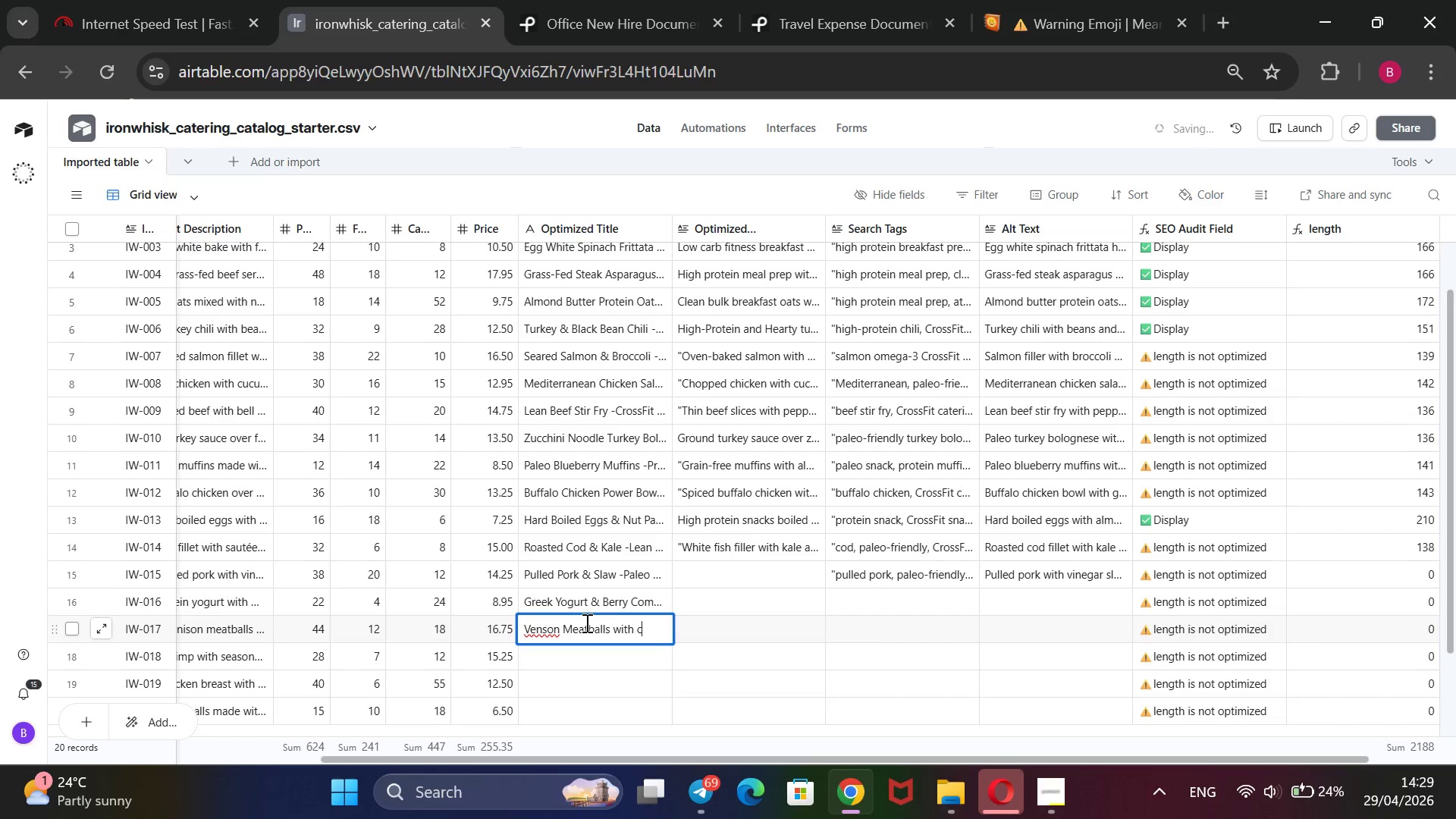 
hold_key(key=ArrowLeft, duration=1.03)
 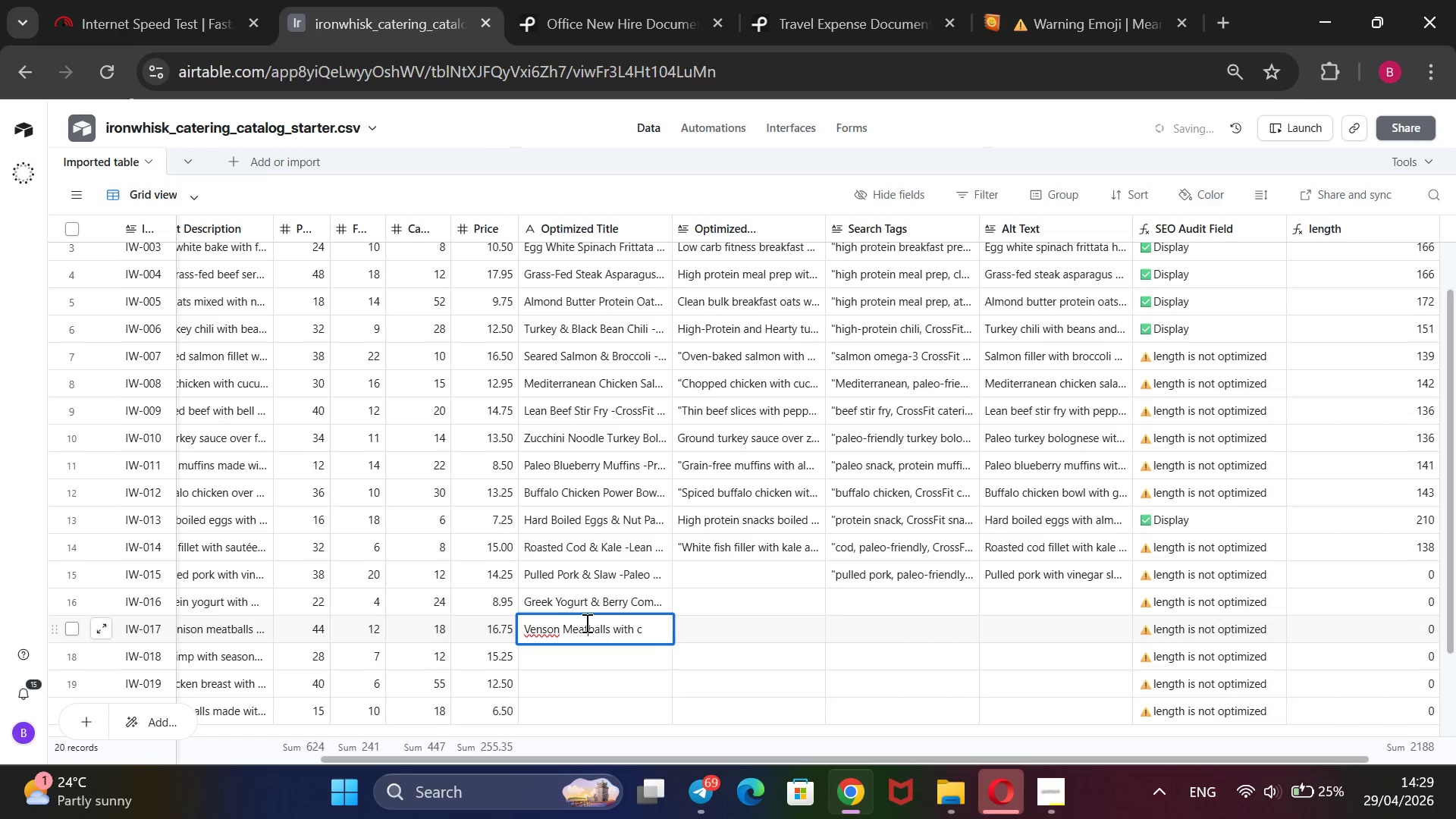 
hold_key(key=ArrowLeft, duration=0.92)
 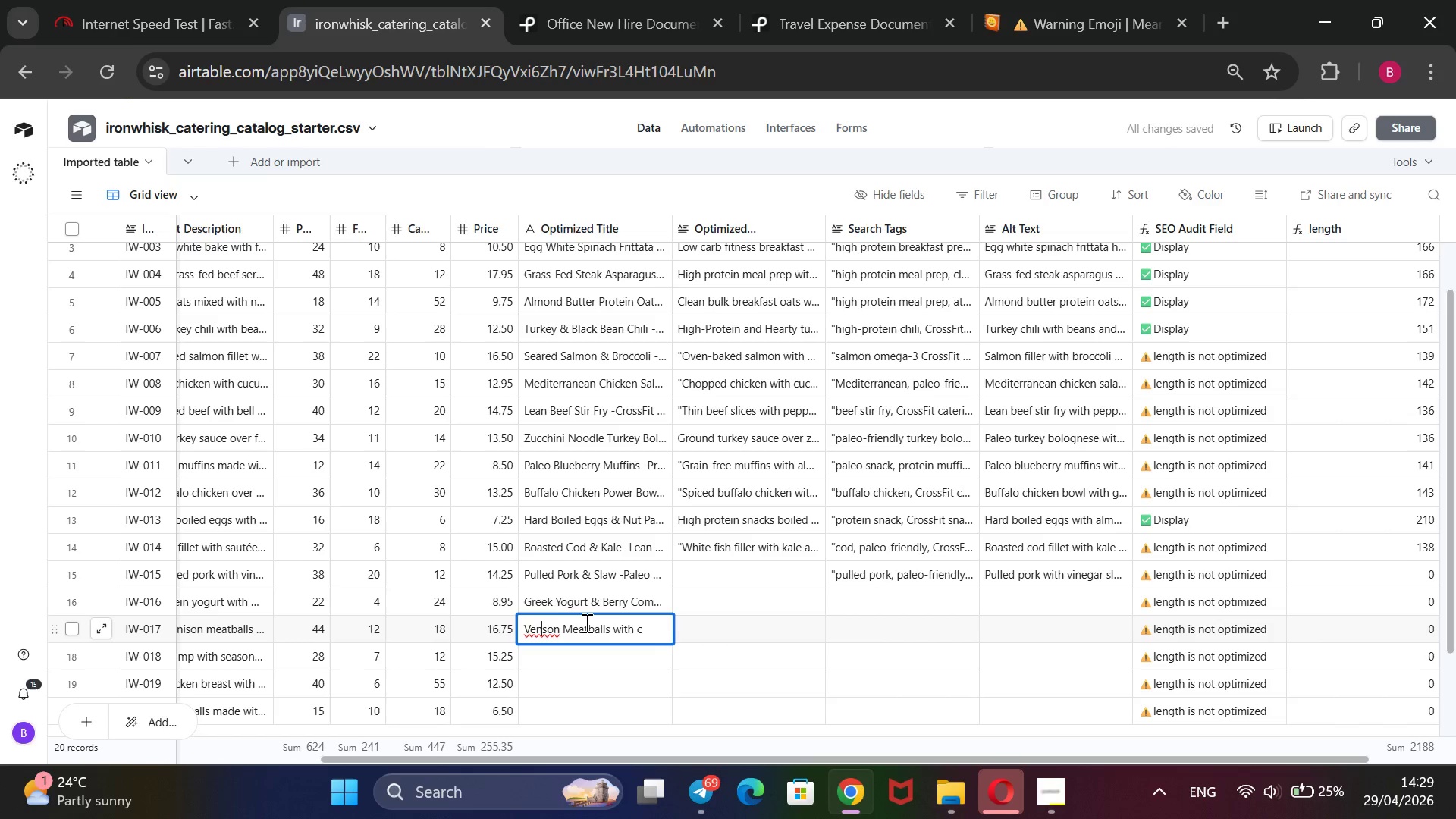 
key(ArrowRight)
 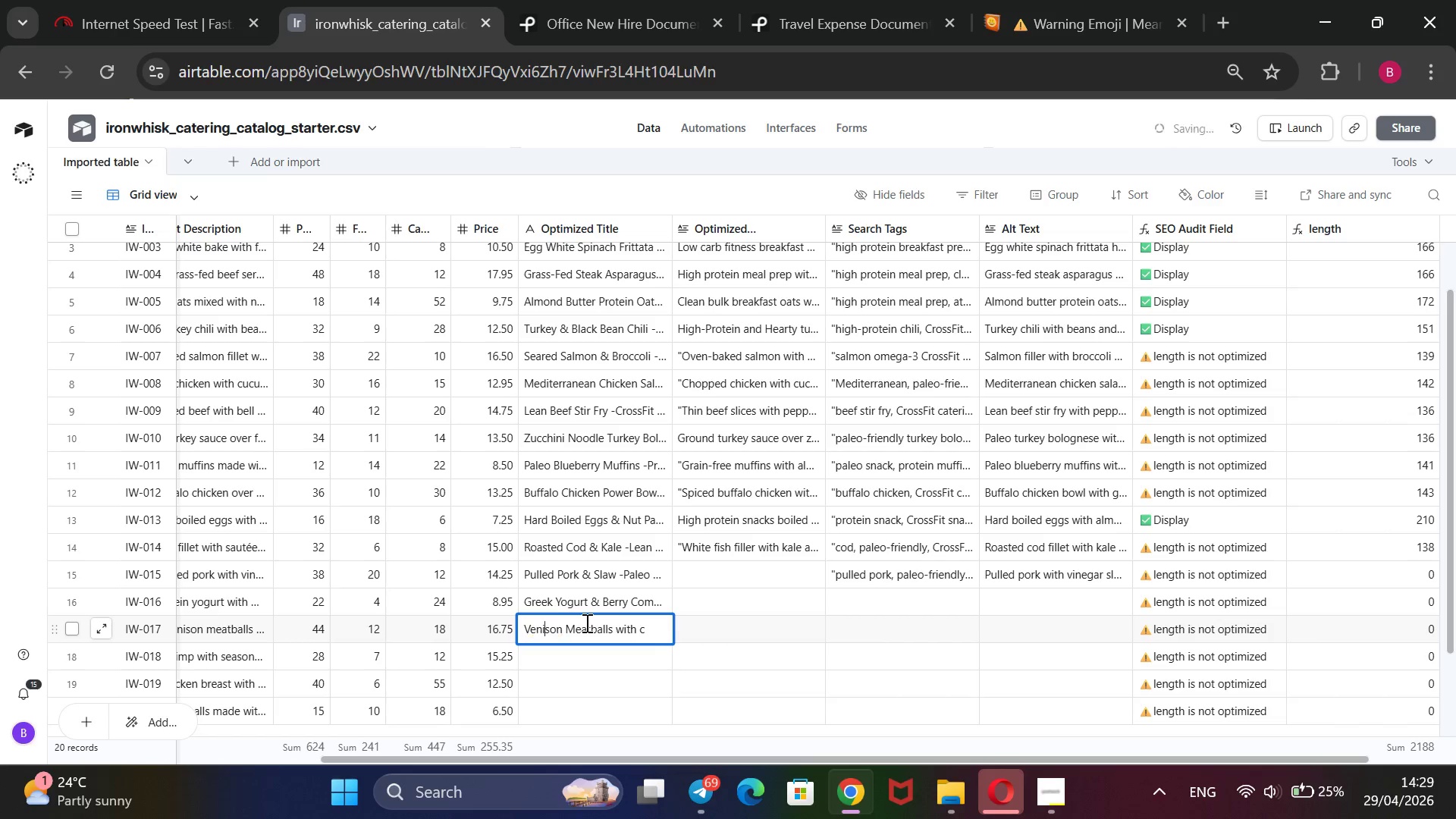 
key(I)
 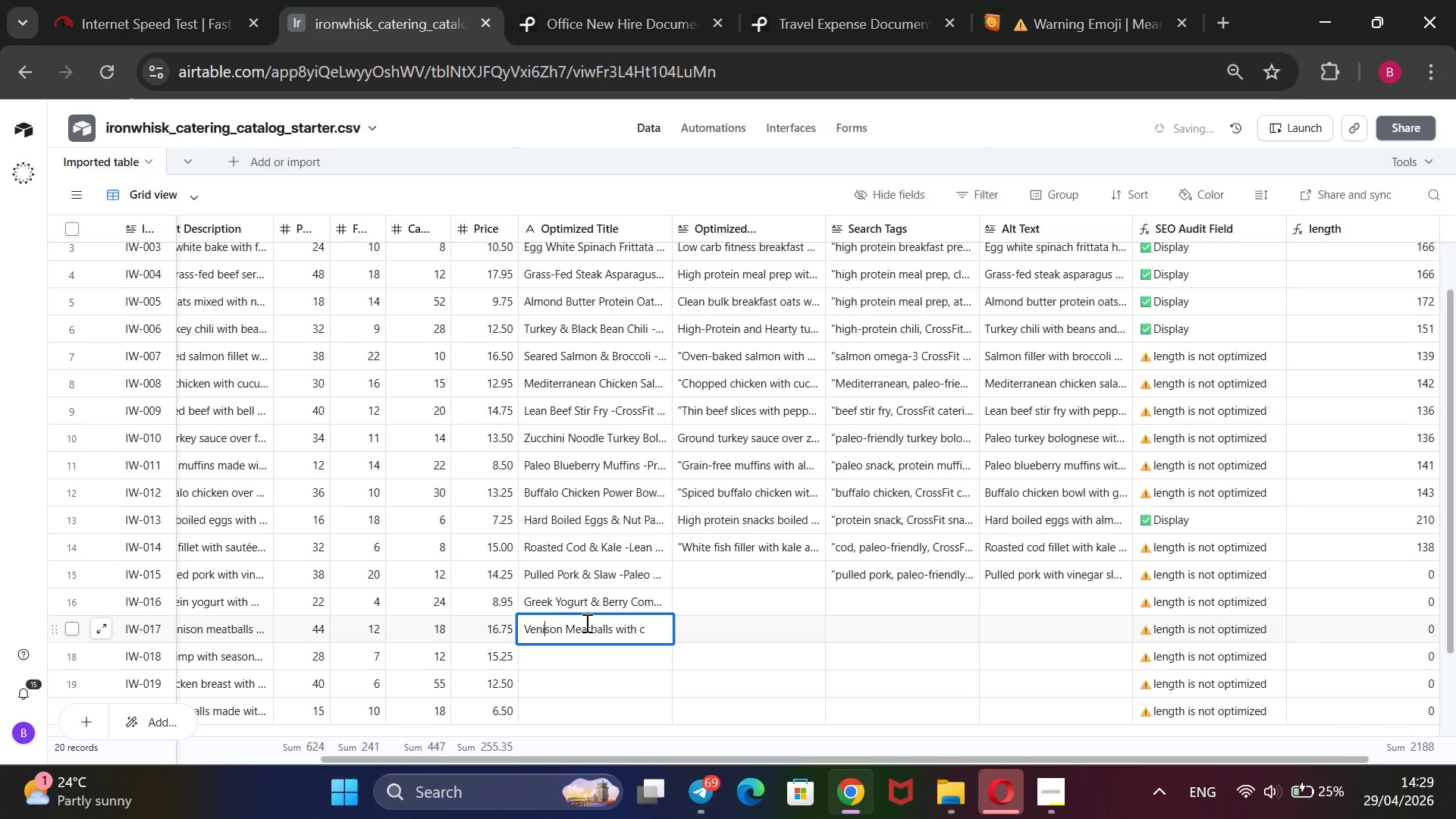 
hold_key(key=ArrowRight, duration=1.16)
 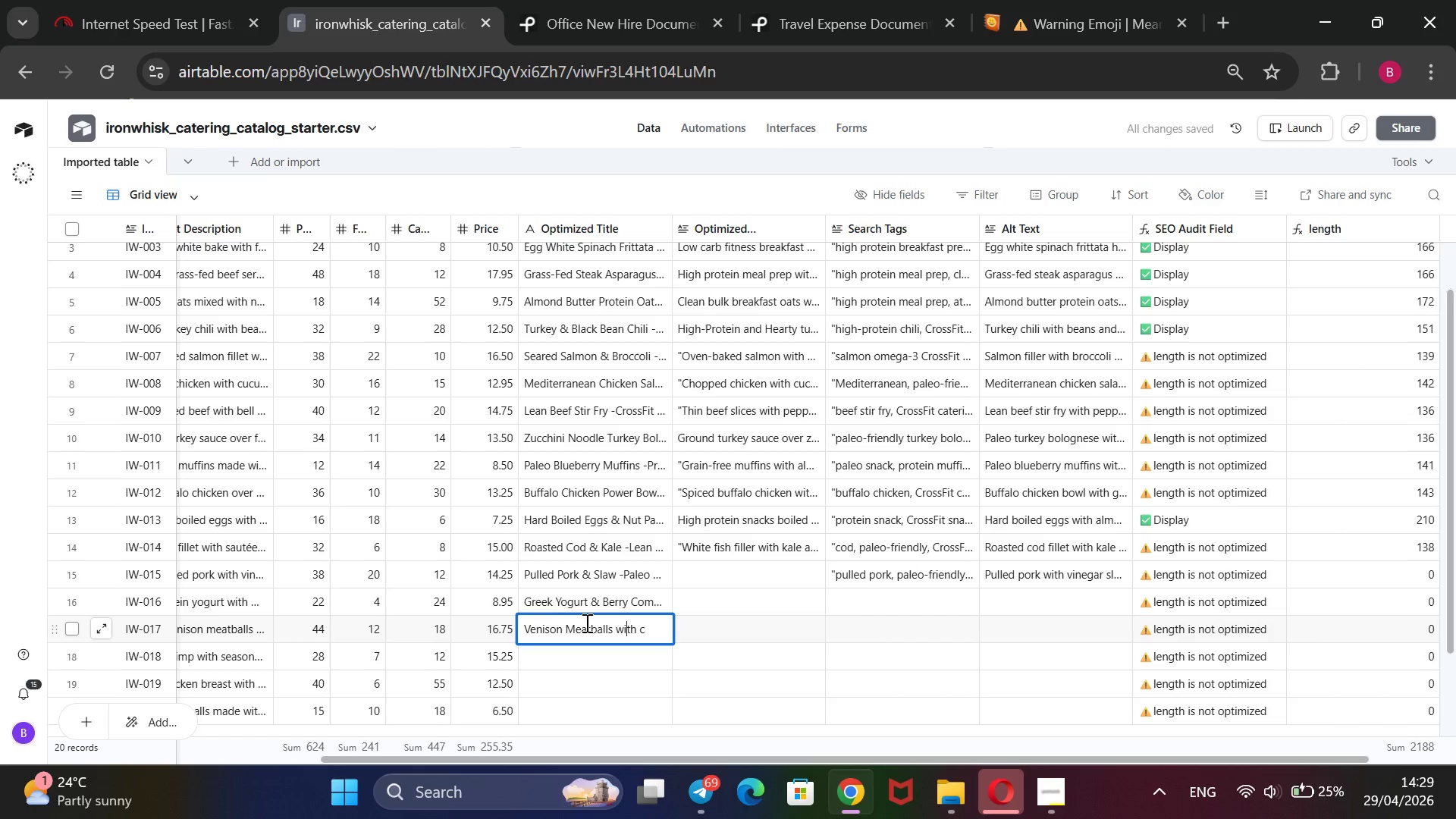 
key(ArrowRight)
 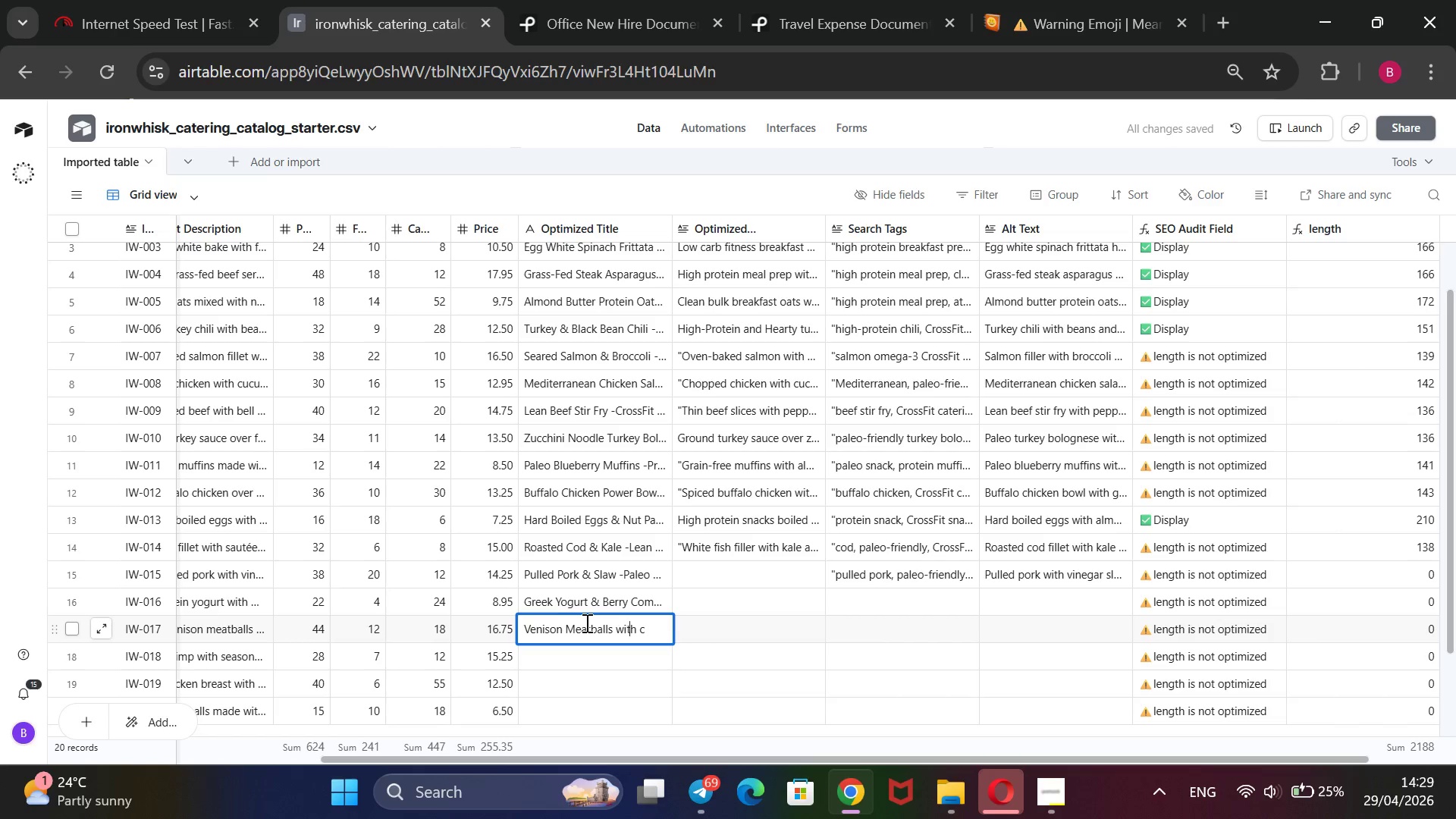 
hold_key(key=ArrowRight, duration=1.25)
 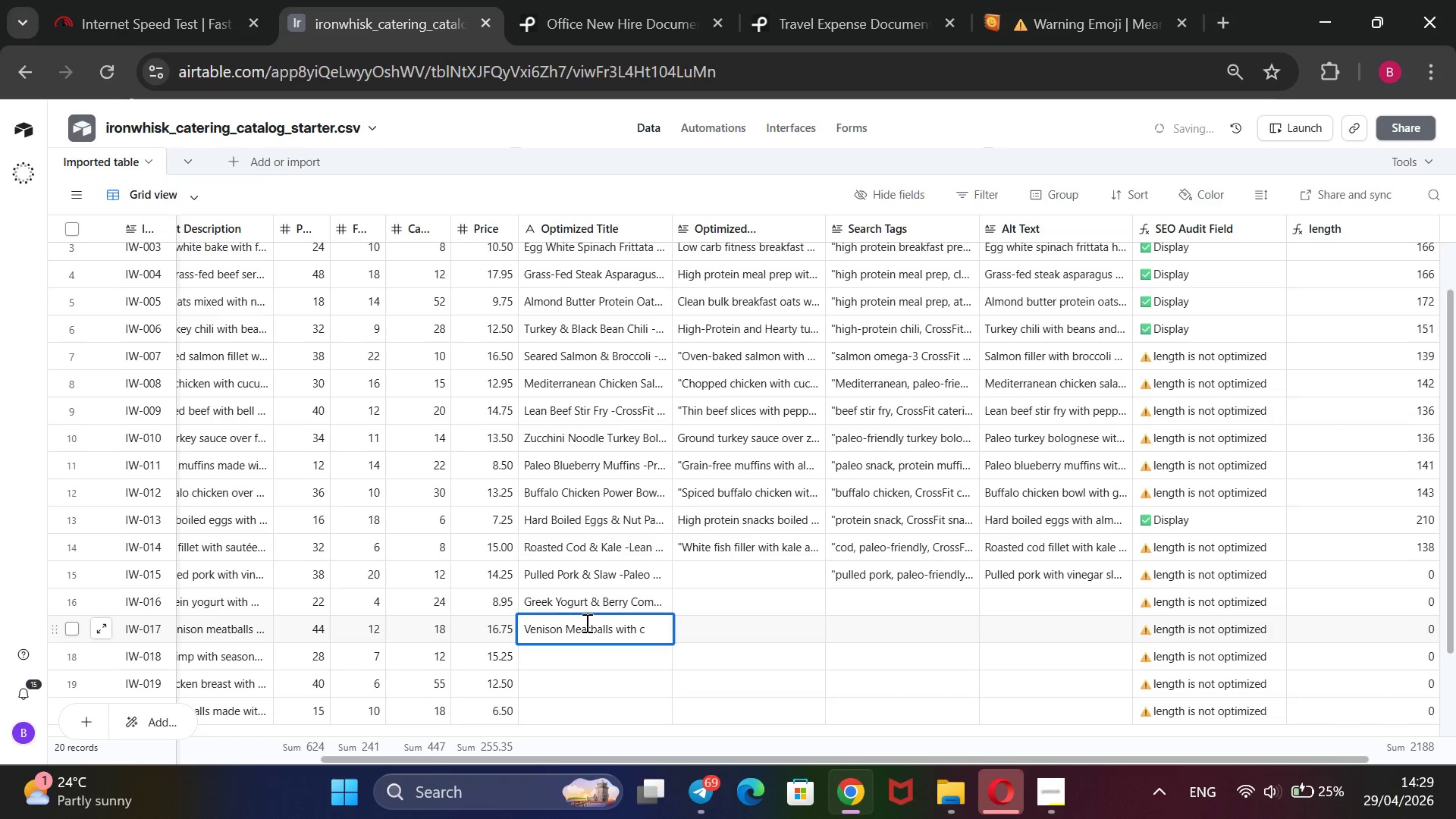 
key(Backspace)
key(Backspace)
key(Backspace)
key(Backspace)
key(Backspace)
key(Backspace)
key(Backspace)
type(& Mash -Strength Fuel)
 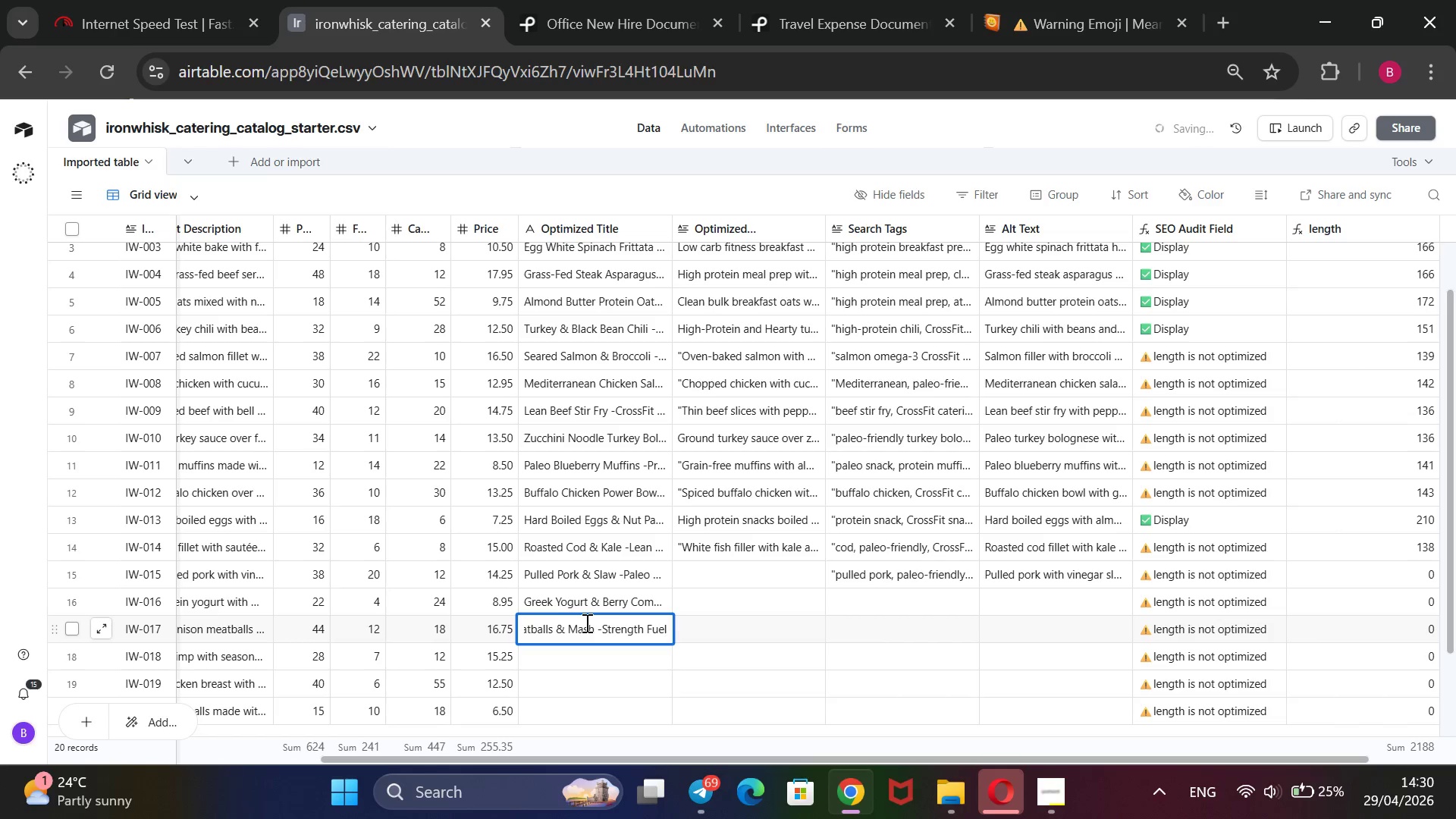 
left_click([875, 628])
 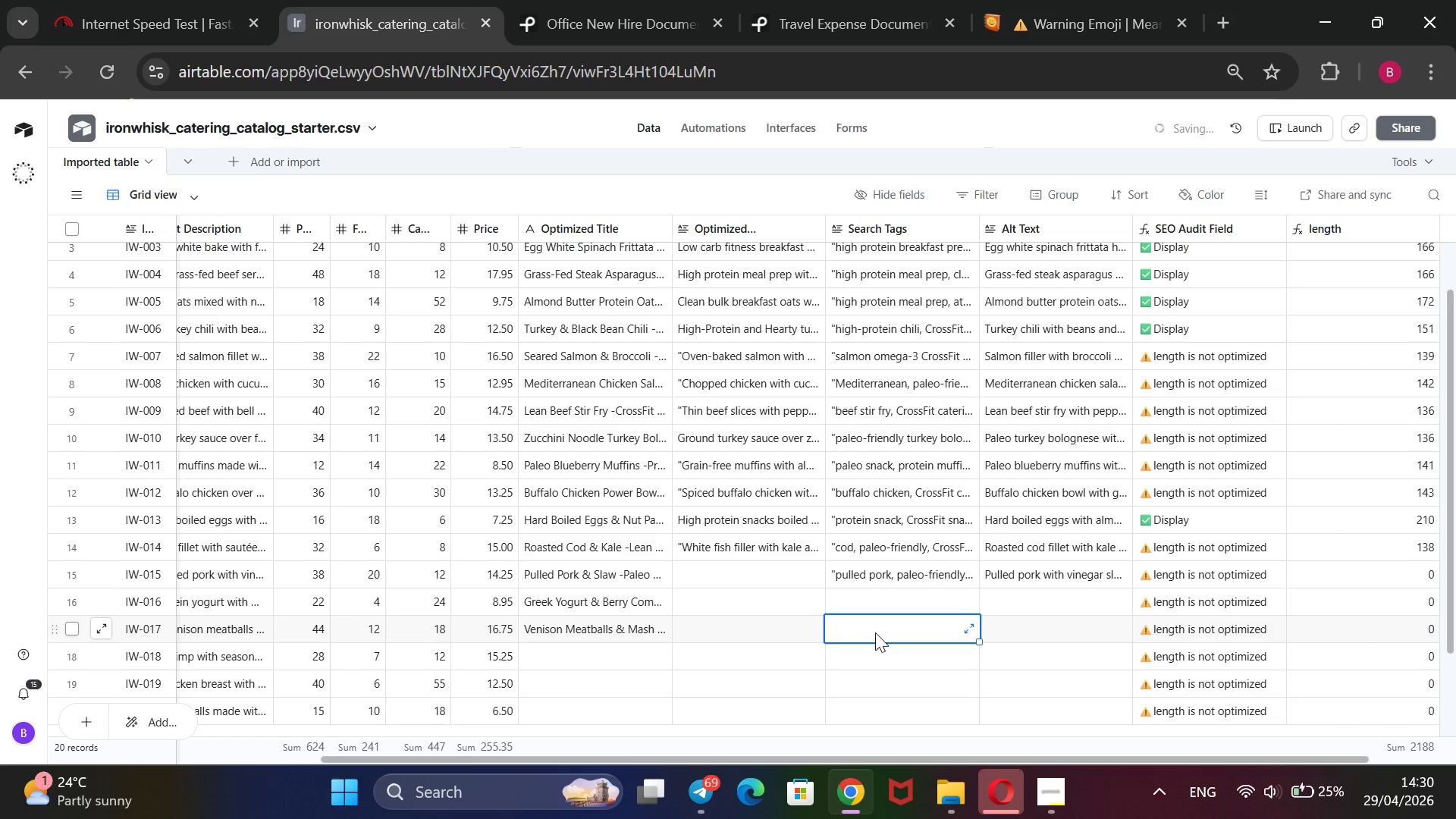 
type(Vens)
key(Backspace)
type(ison )
 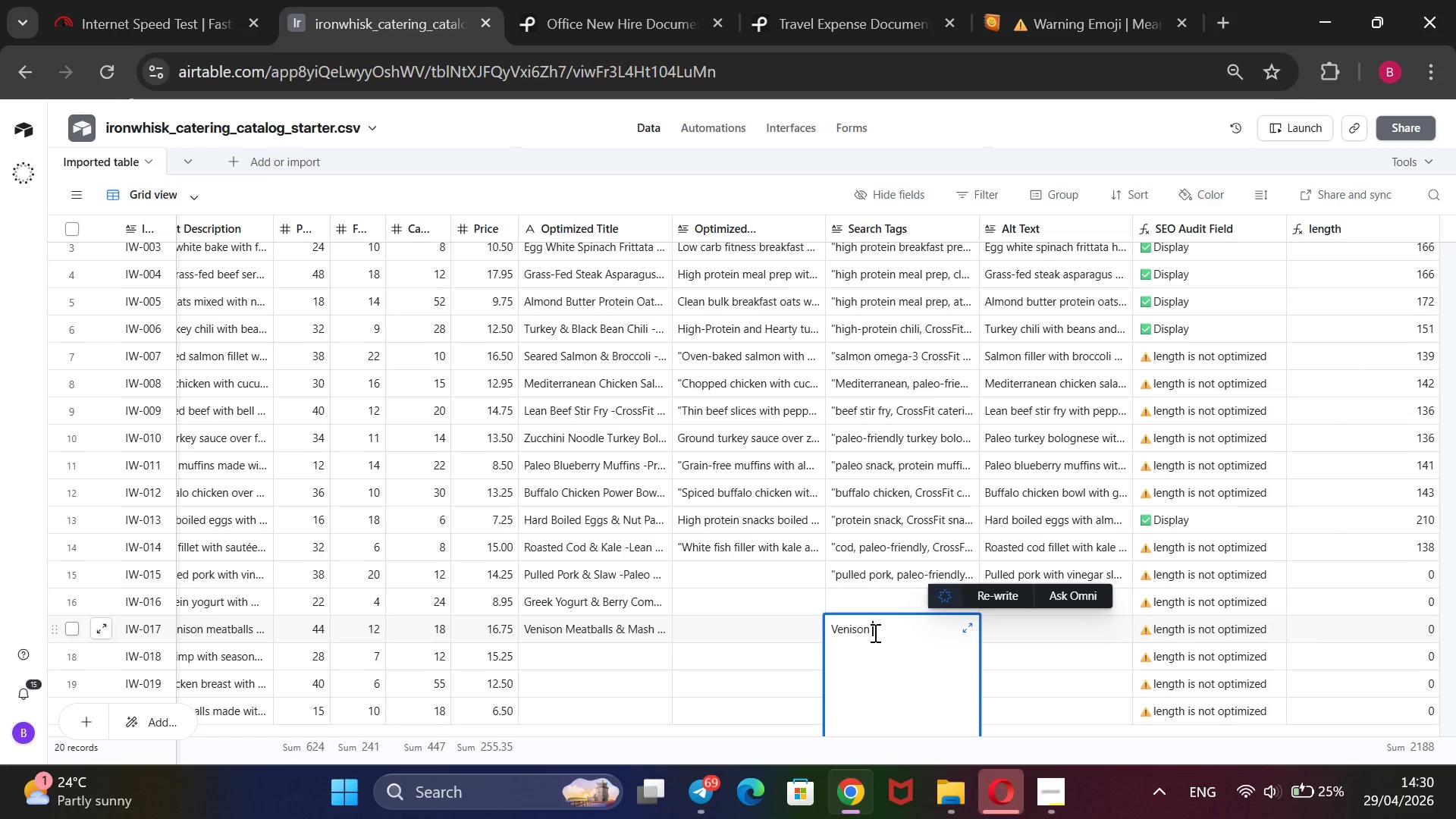 
hold_key(key=ArrowLeft, duration=1.05)
 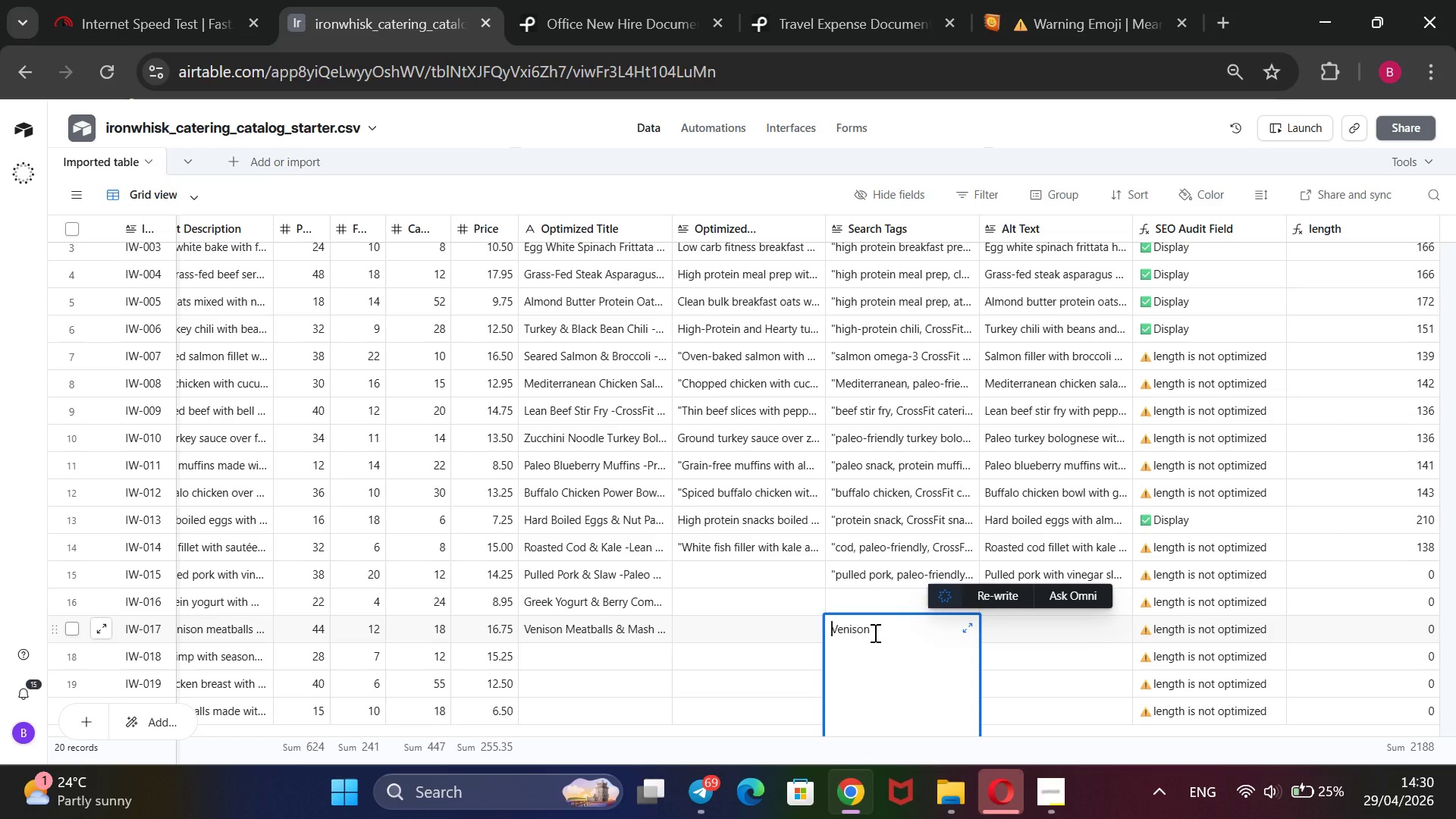 
key(Shift+2)
 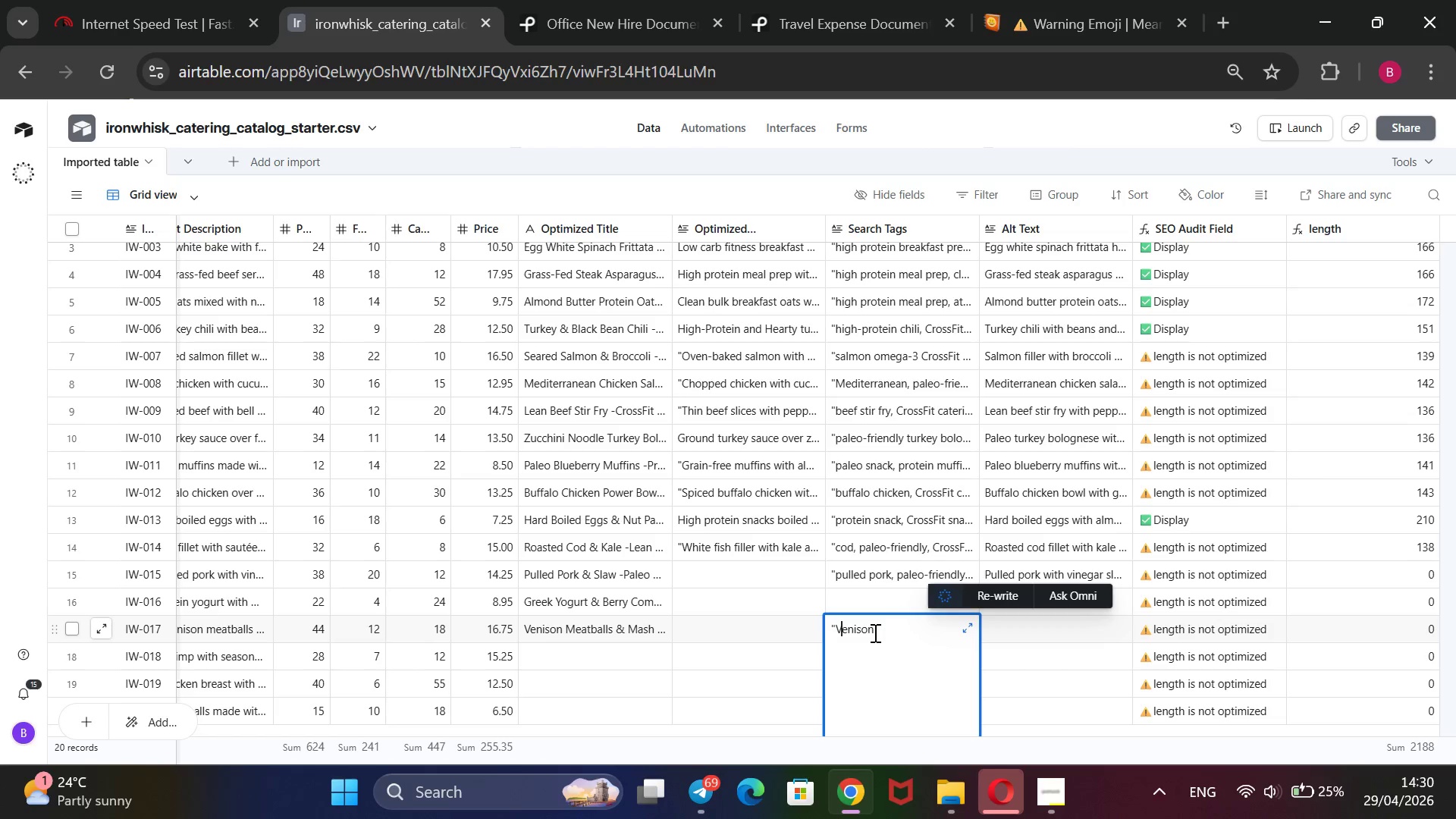 
hold_key(key=ArrowRight, duration=0.77)
 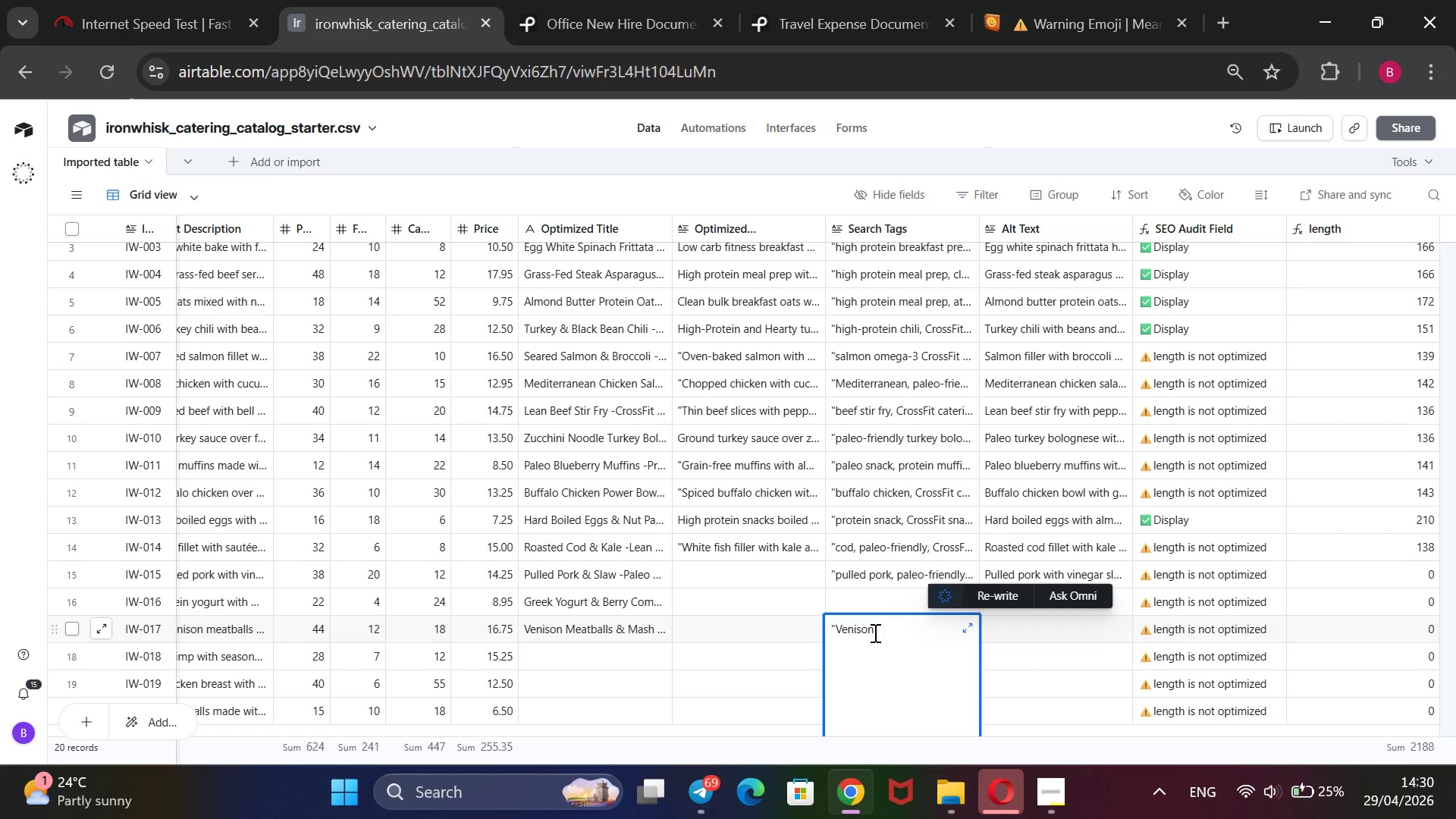 
key(ArrowRight)
 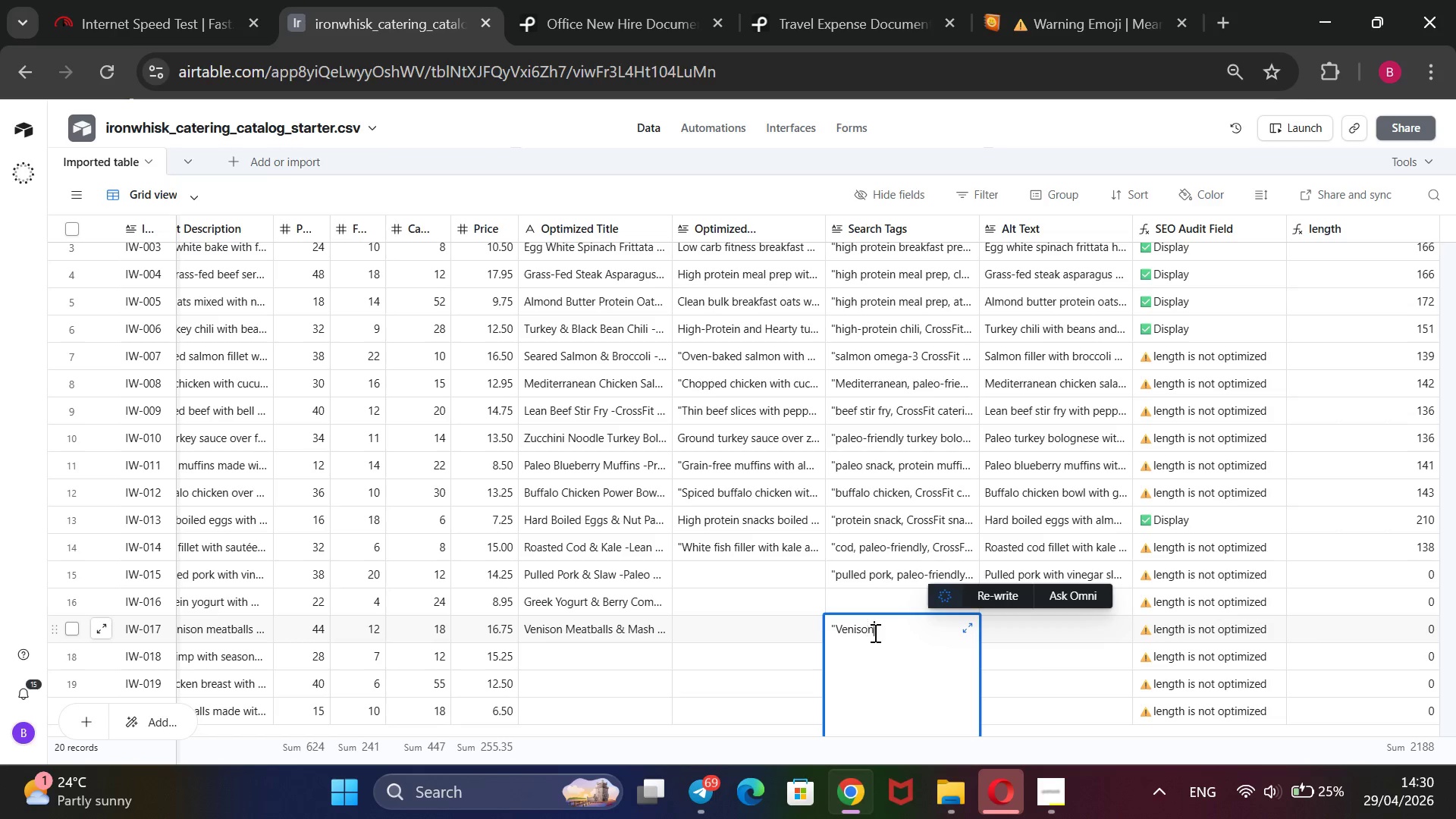 
key(ArrowRight)
 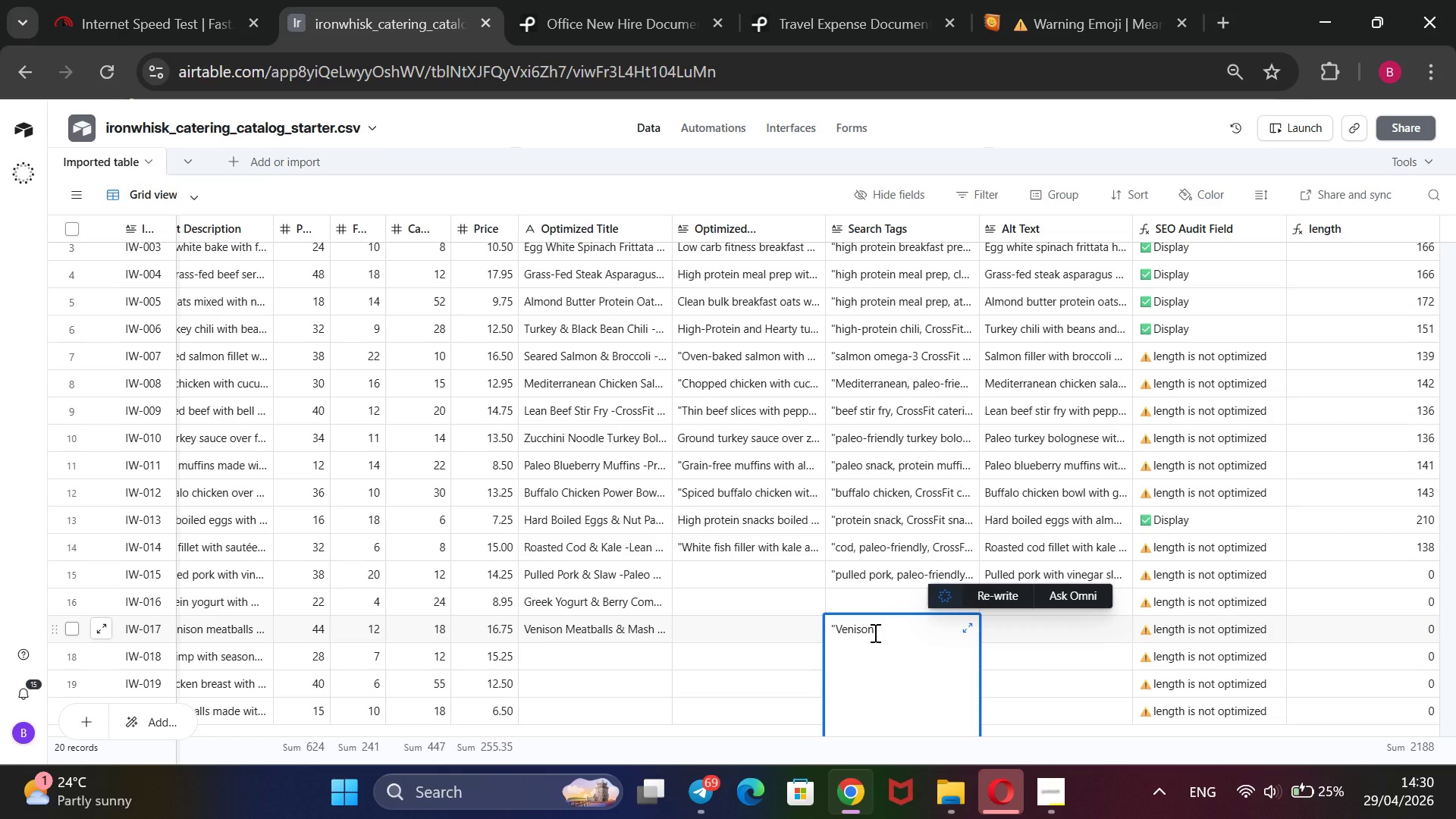 
key(Shift+ShiftRight)
 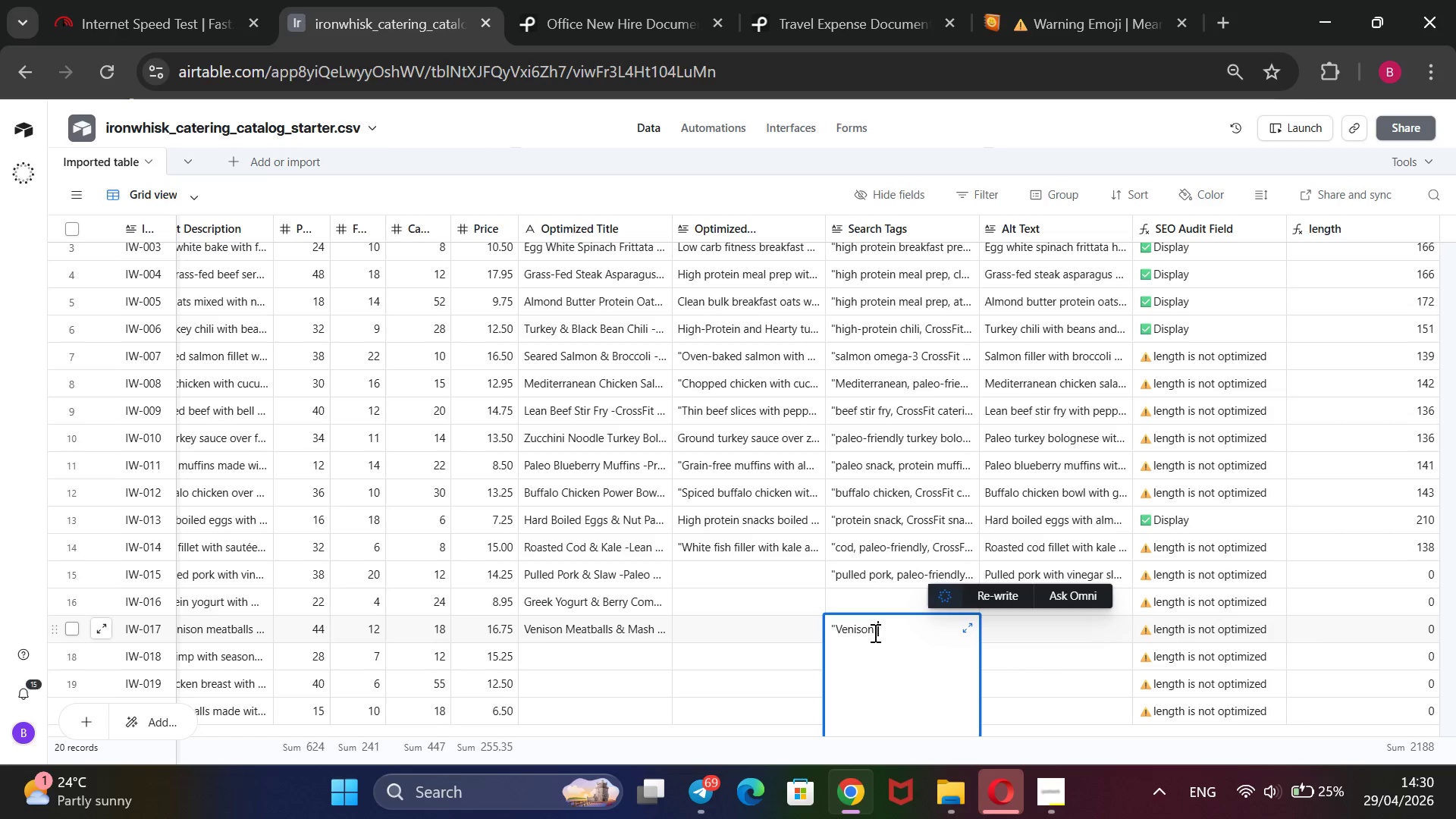 
key(Shift+2)
 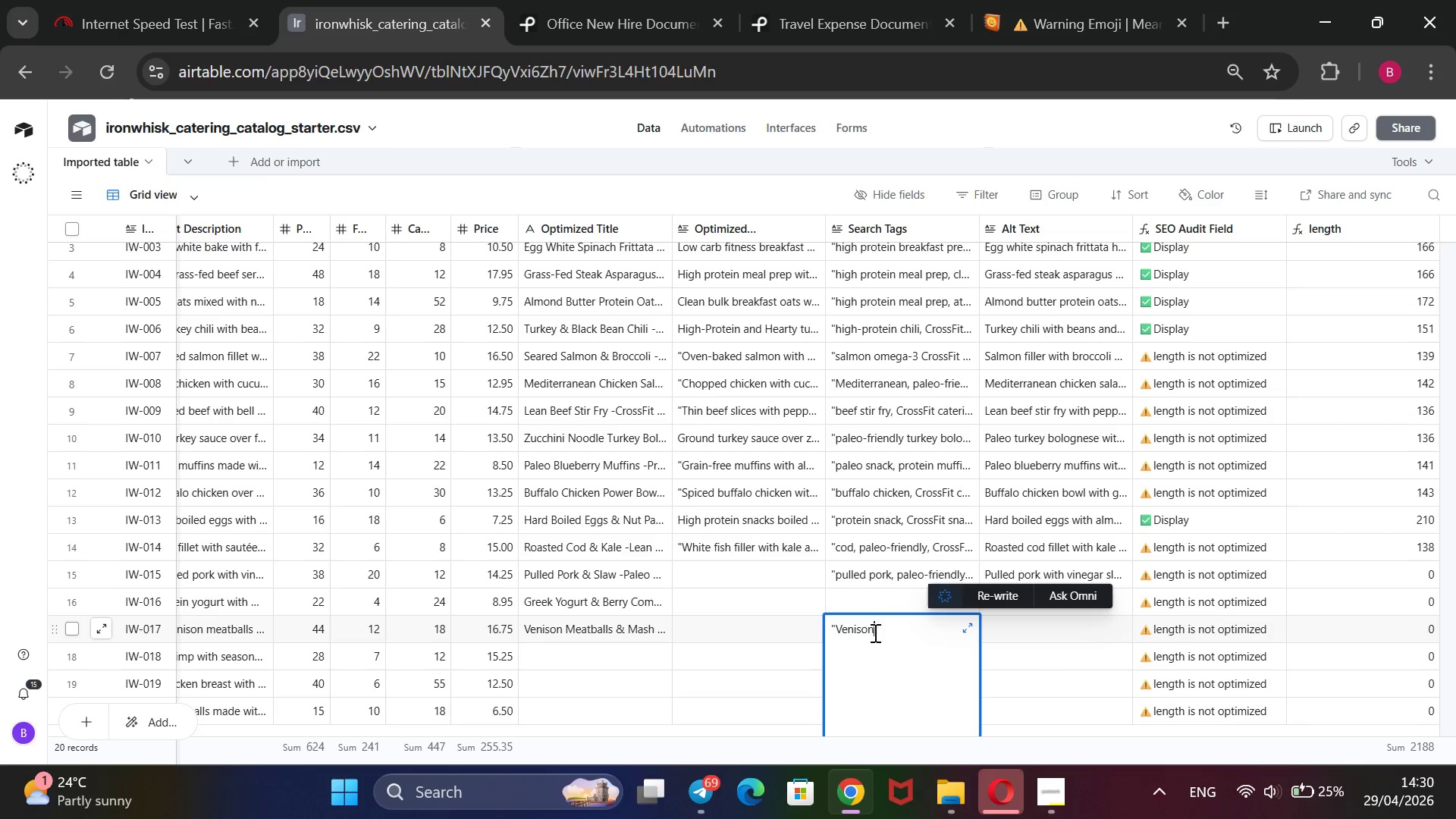 
key(ArrowLeft)
 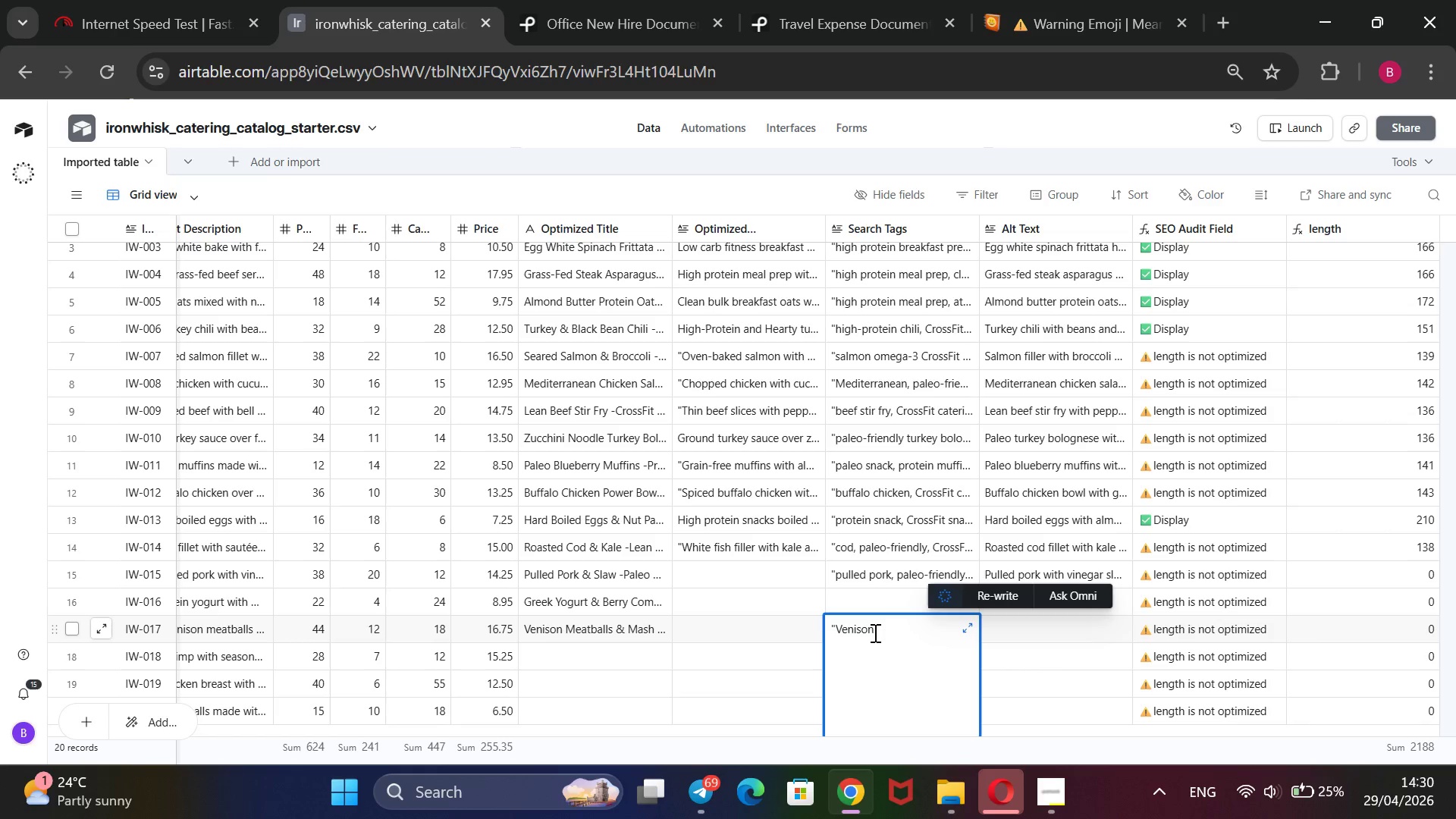 
type(, paleo-friendly CrossFit catering, streg)
key(Backspace)
type(nth fuel, clean bulk)
 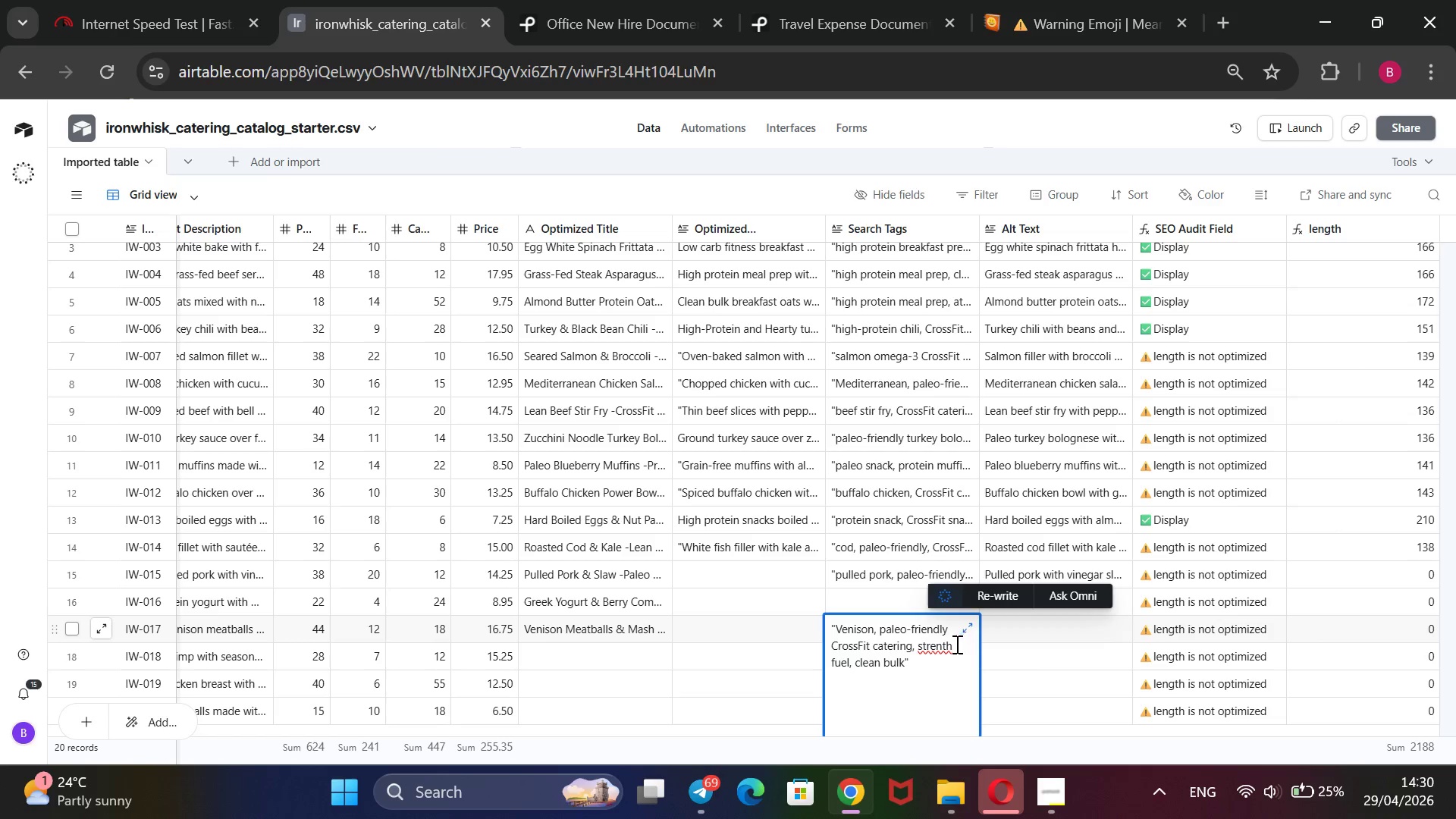 
left_click([940, 645])
 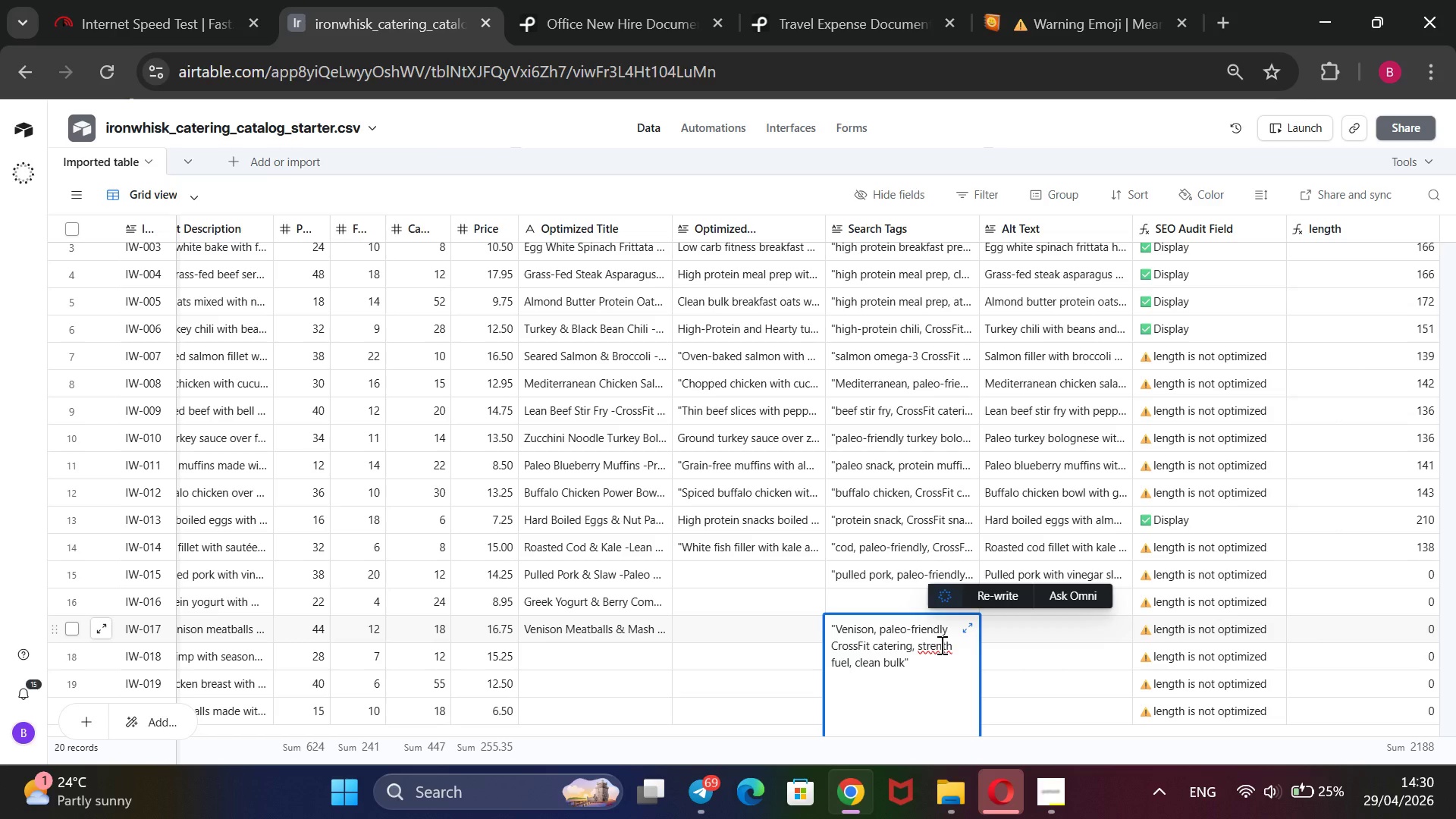 
key(G)
 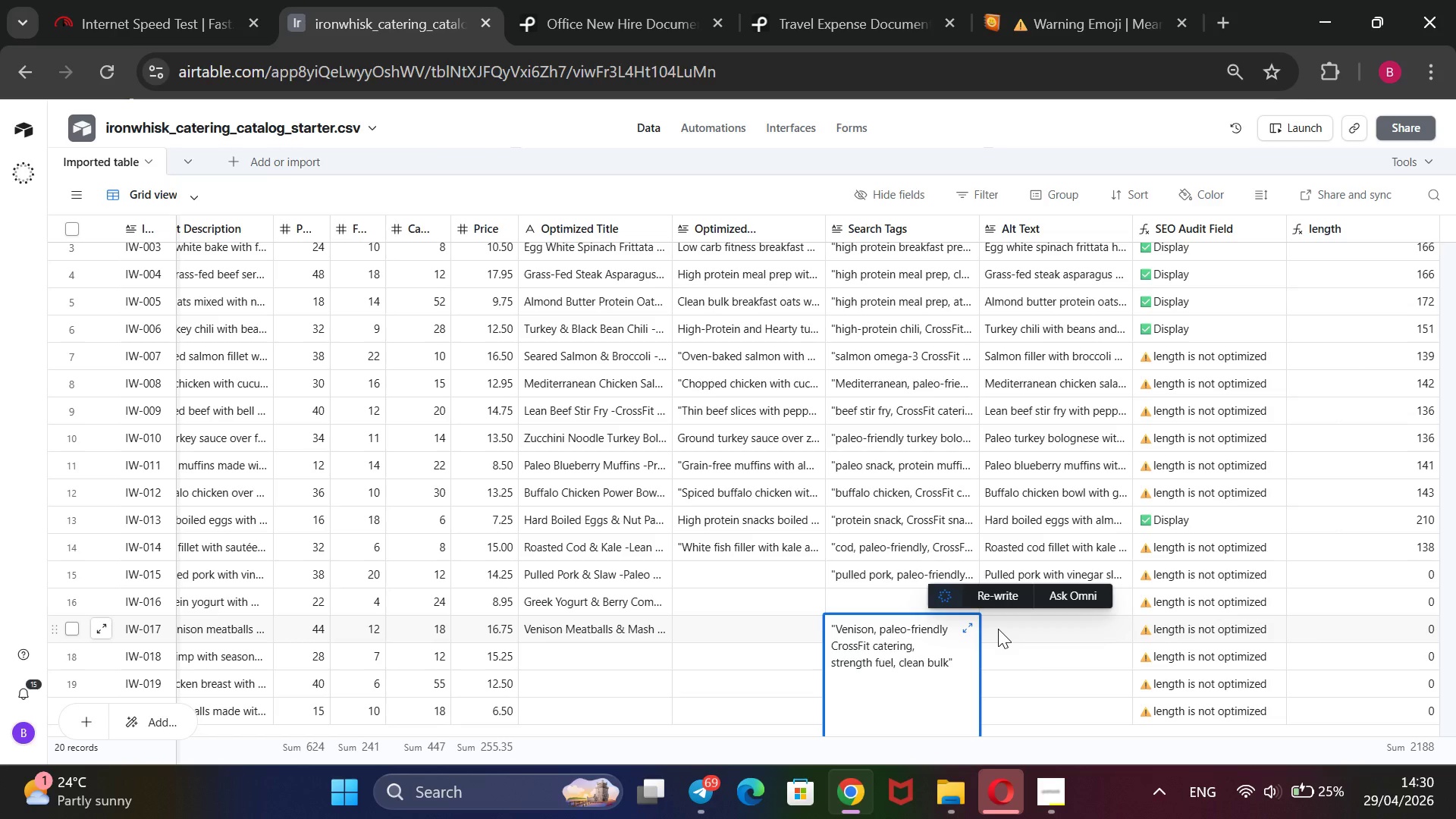 
left_click([999, 629])
 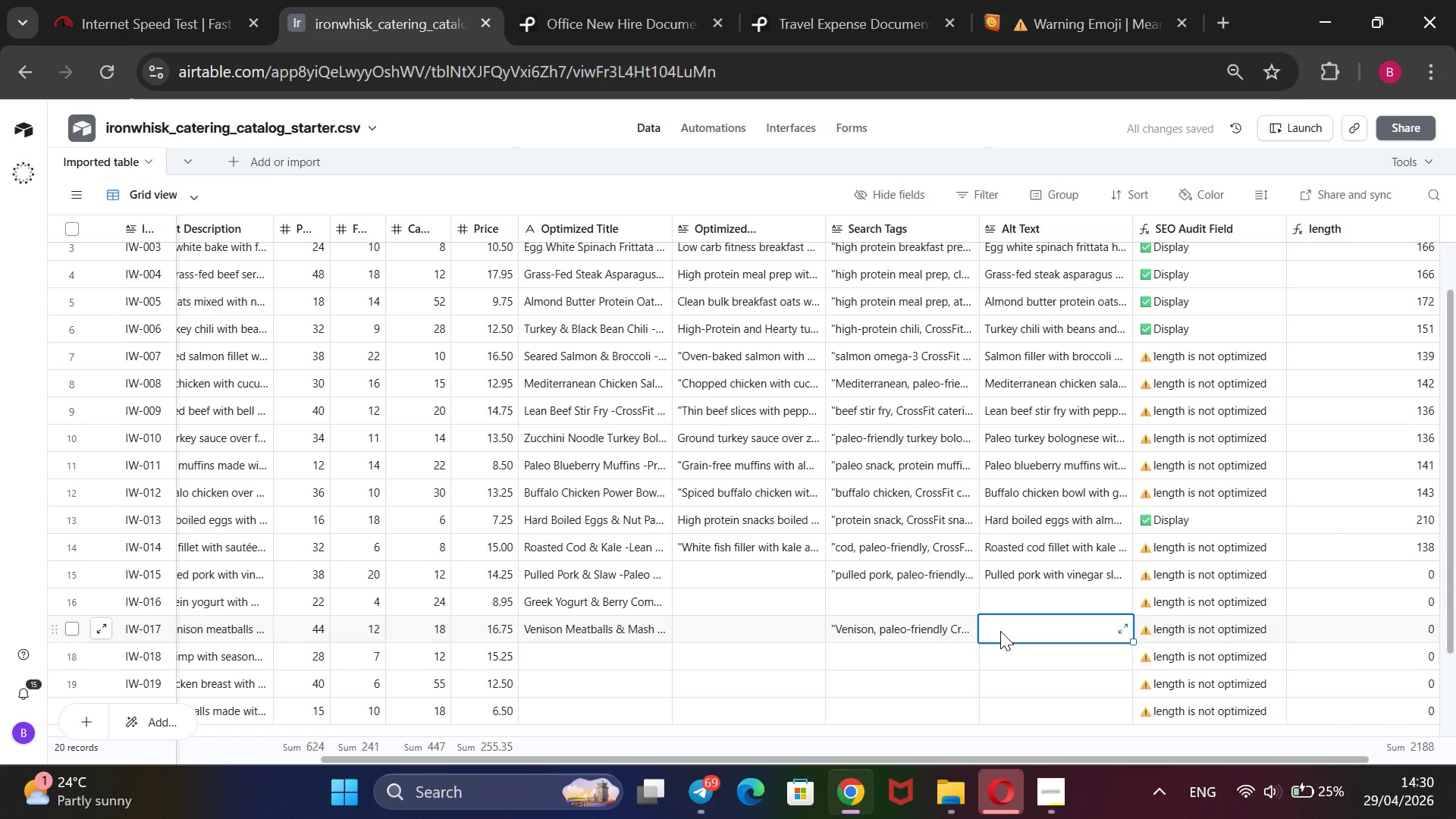 
type(Vension meatballs i)
key(Backspace)
type(with)
 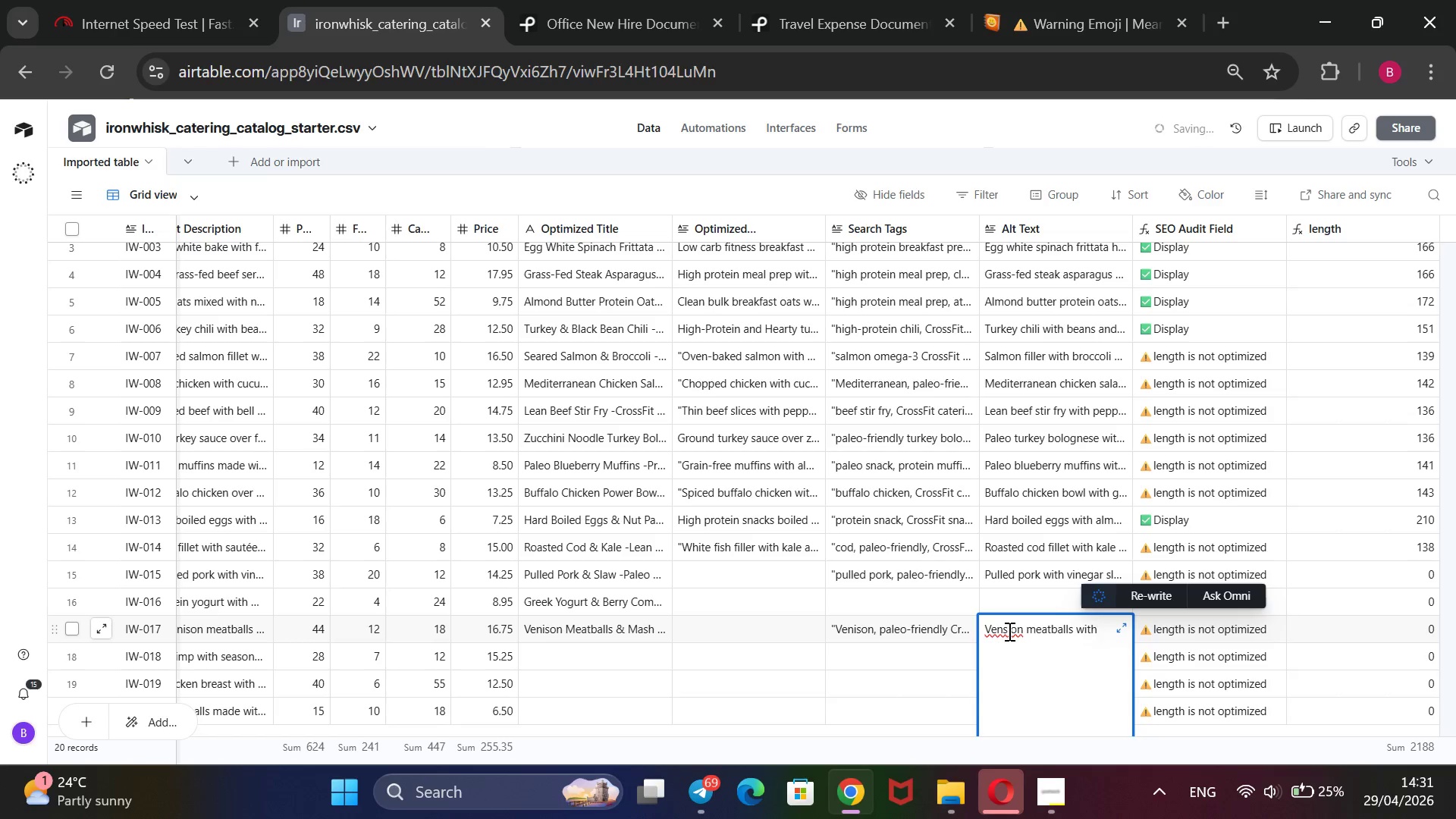 
left_click([1012, 631])
 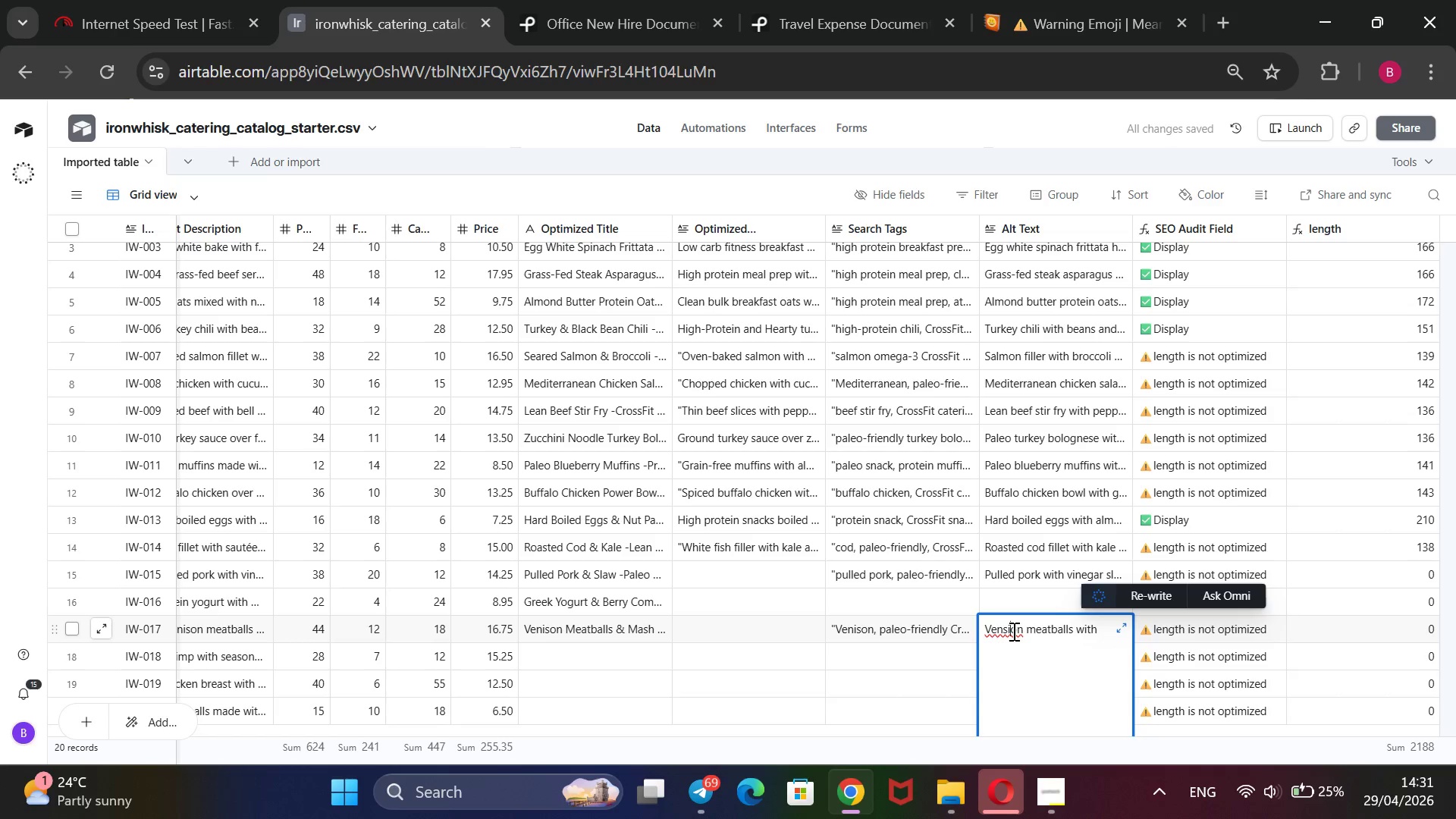 
key(Backspace)
 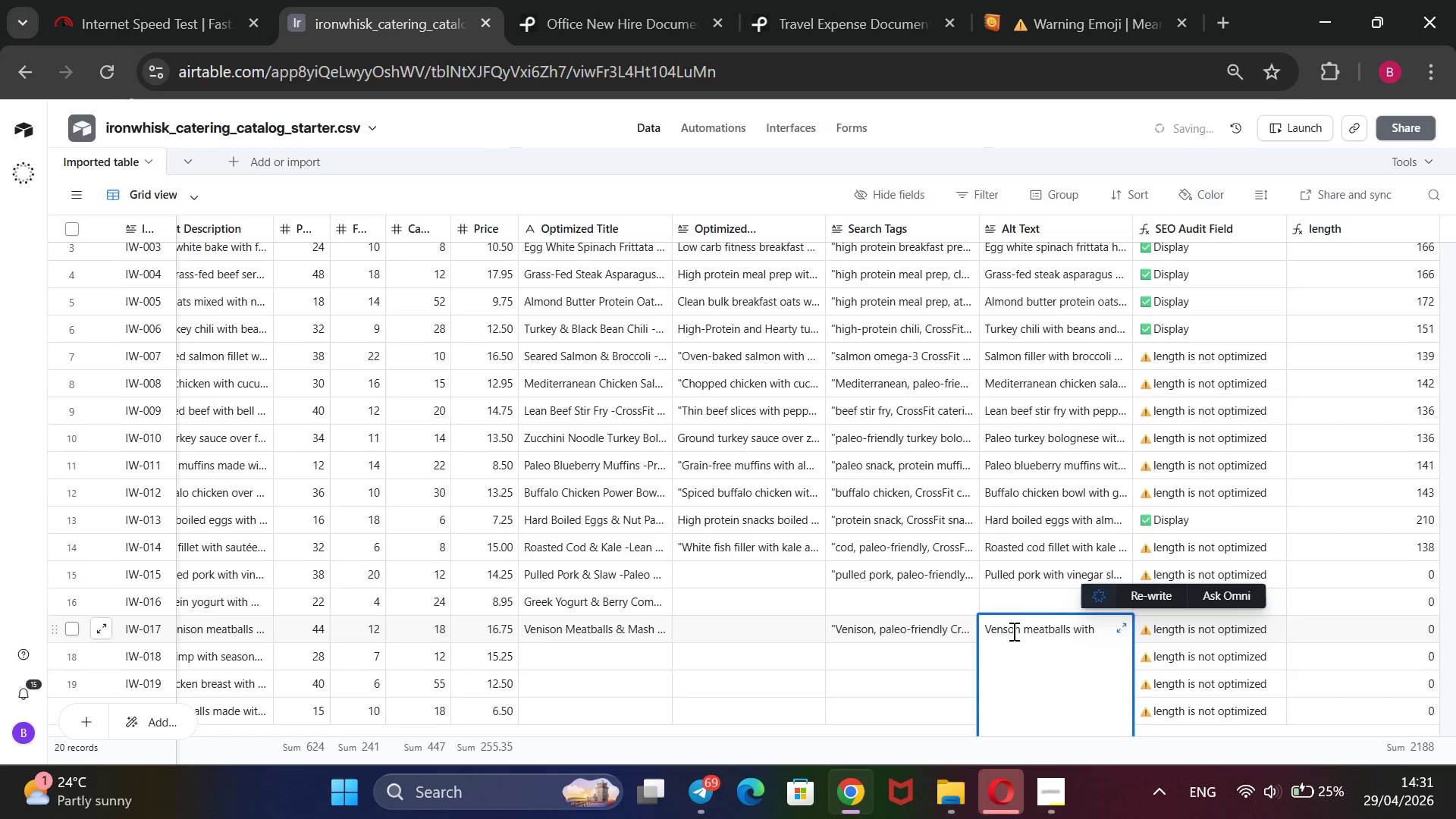 
key(ArrowLeft)
 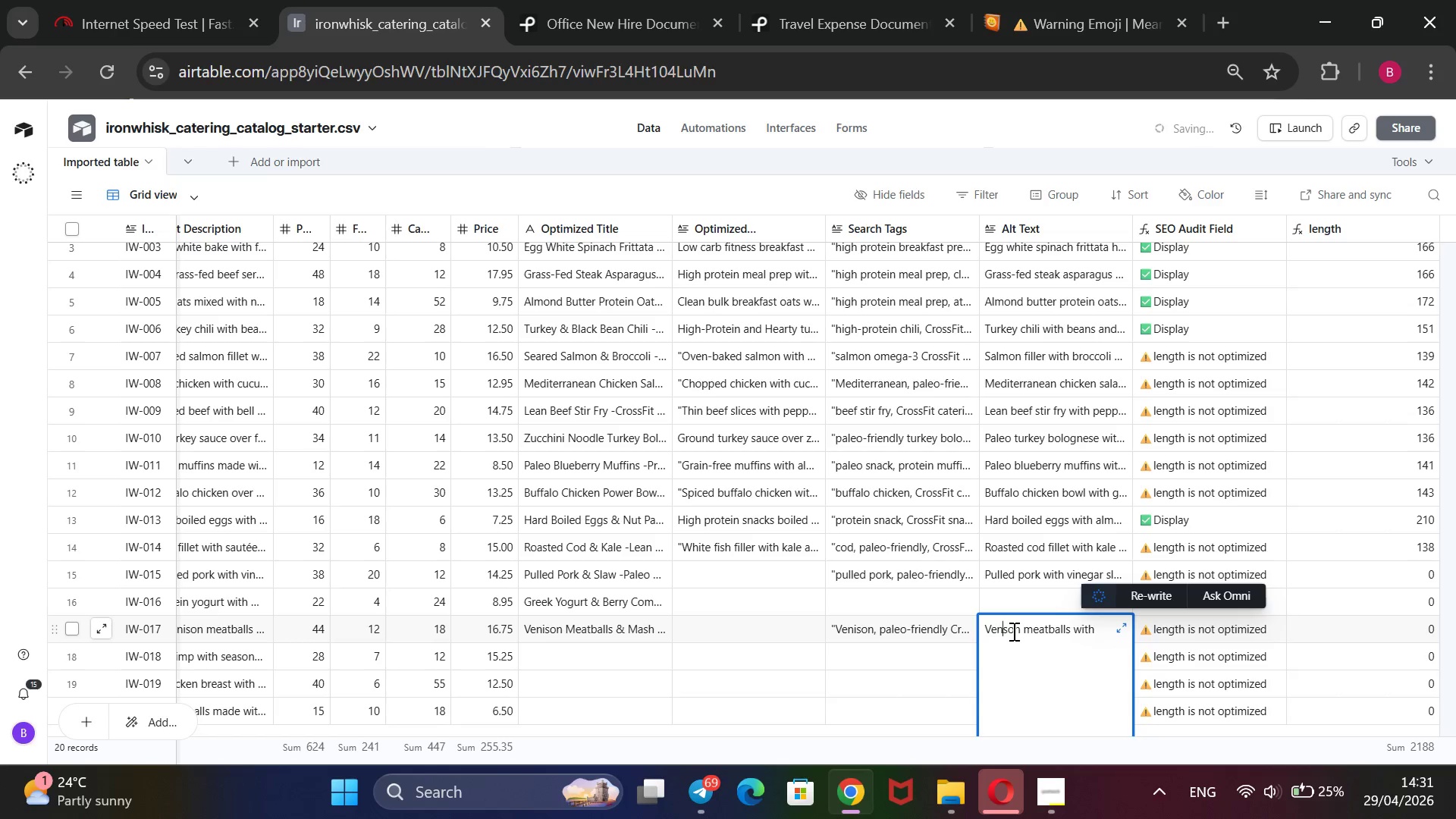 
key(ArrowLeft)
 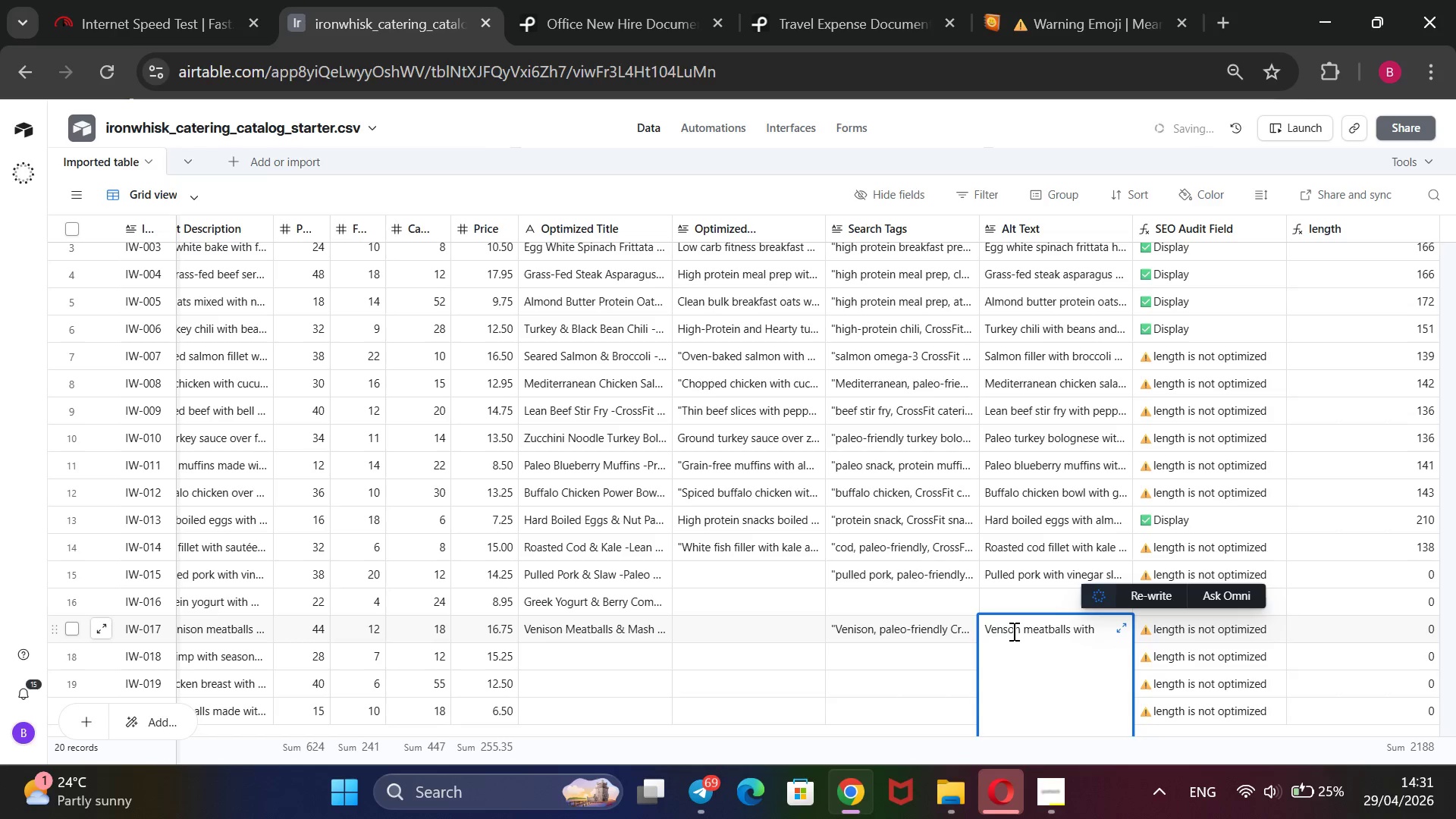 
key(ArrowRight)
 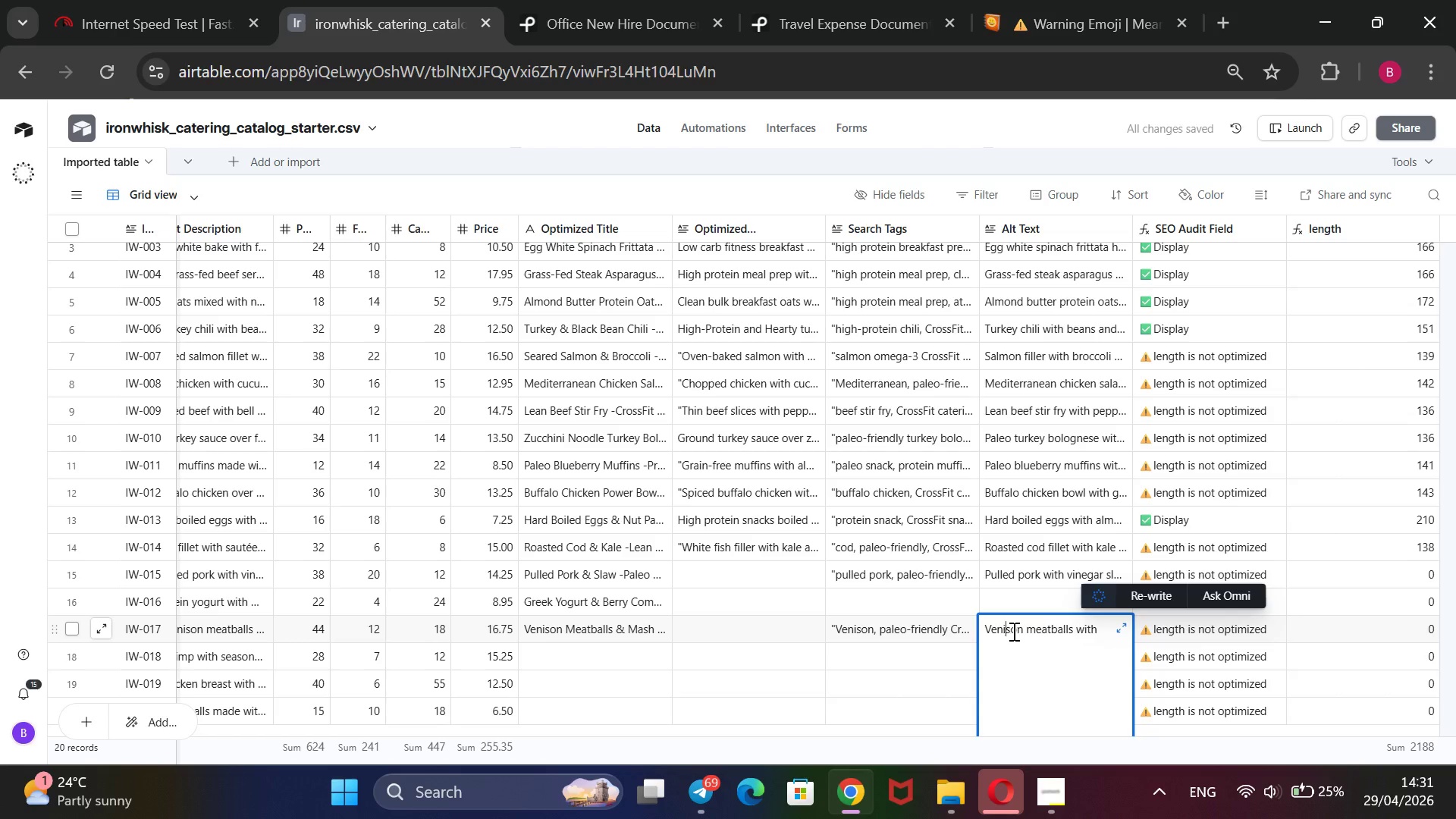 
key(I)
 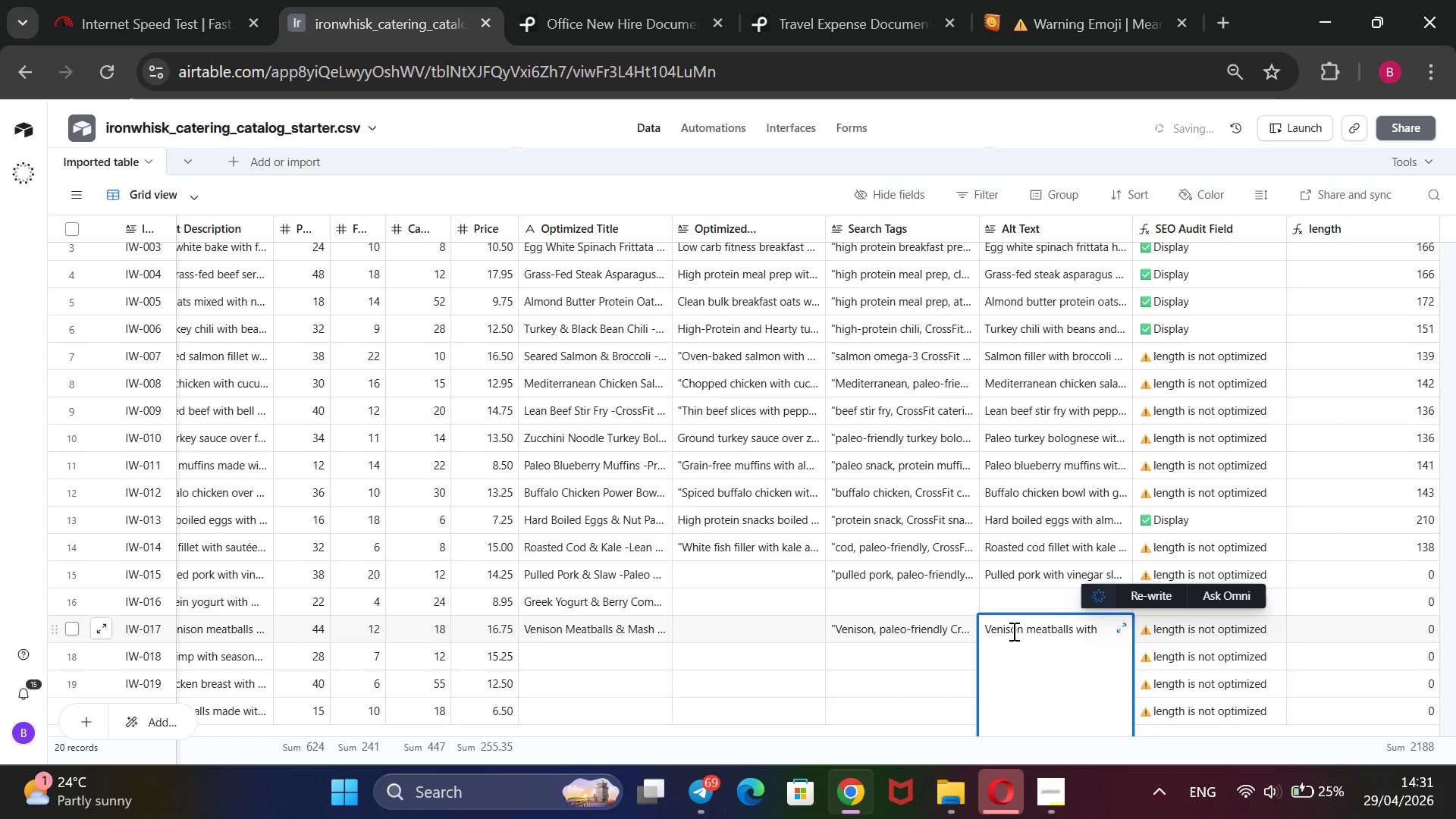 
hold_key(key=ArrowRight, duration=1.19)
 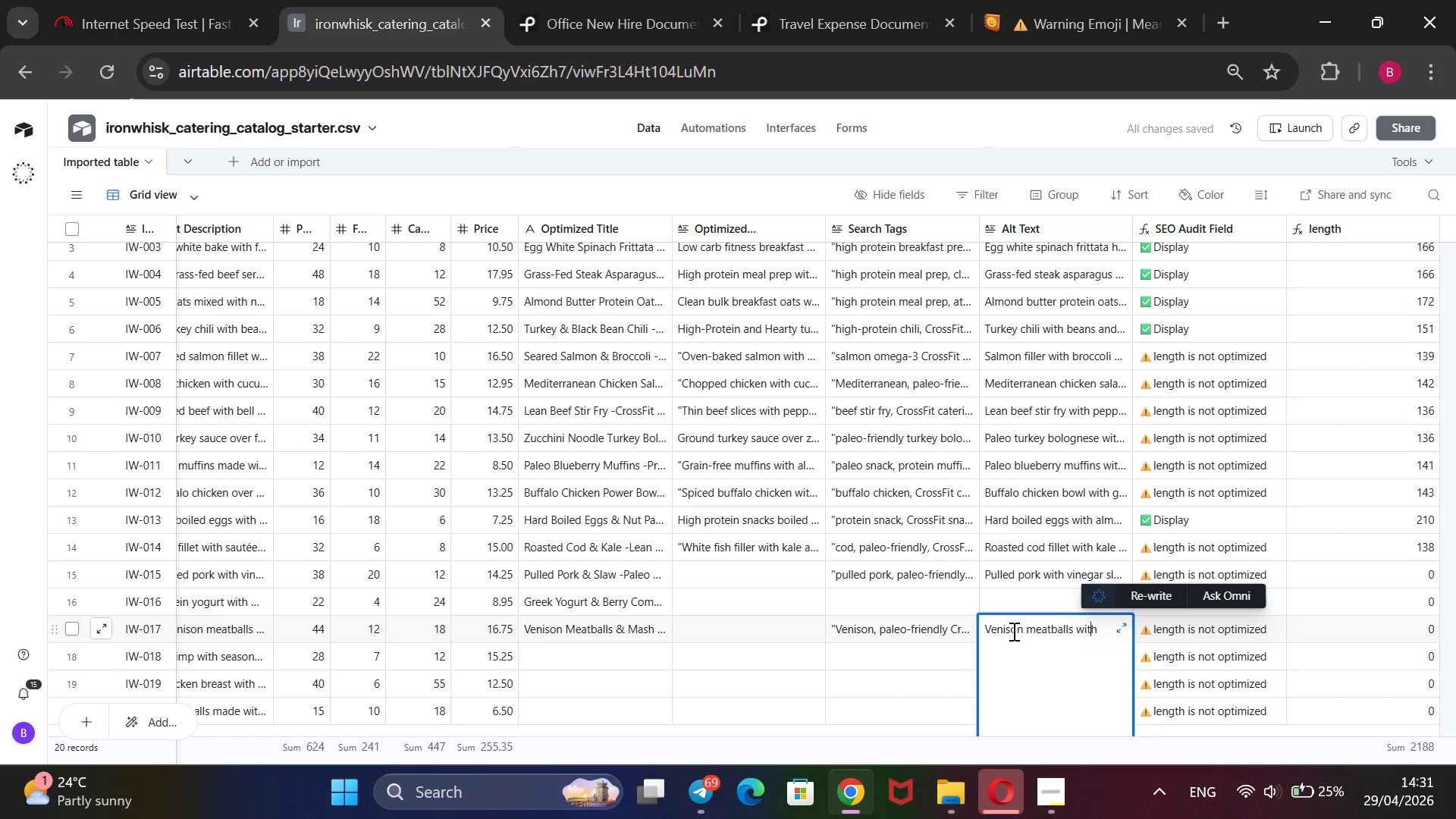 
key(ArrowRight)
 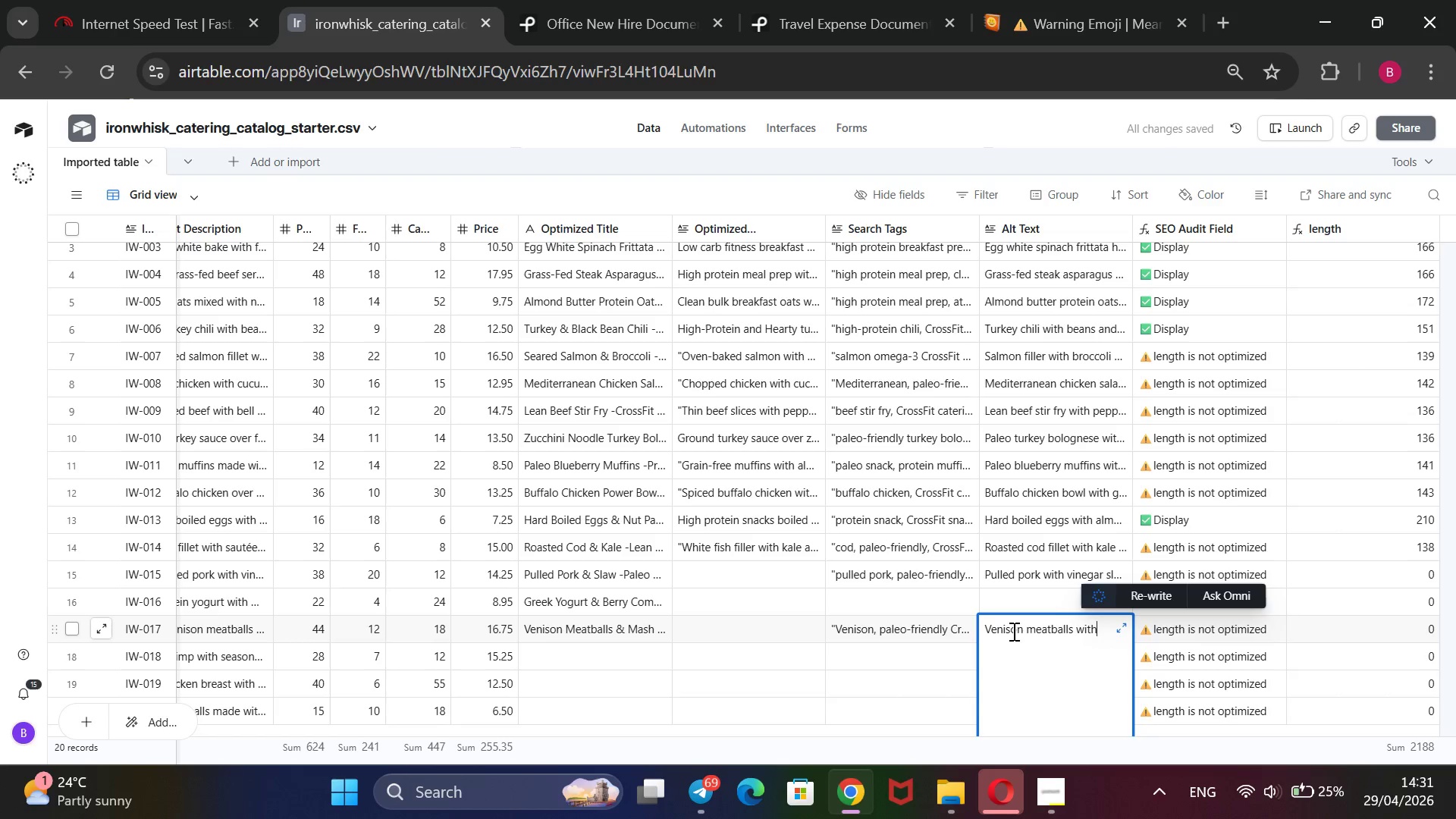 
key(ArrowRight)
 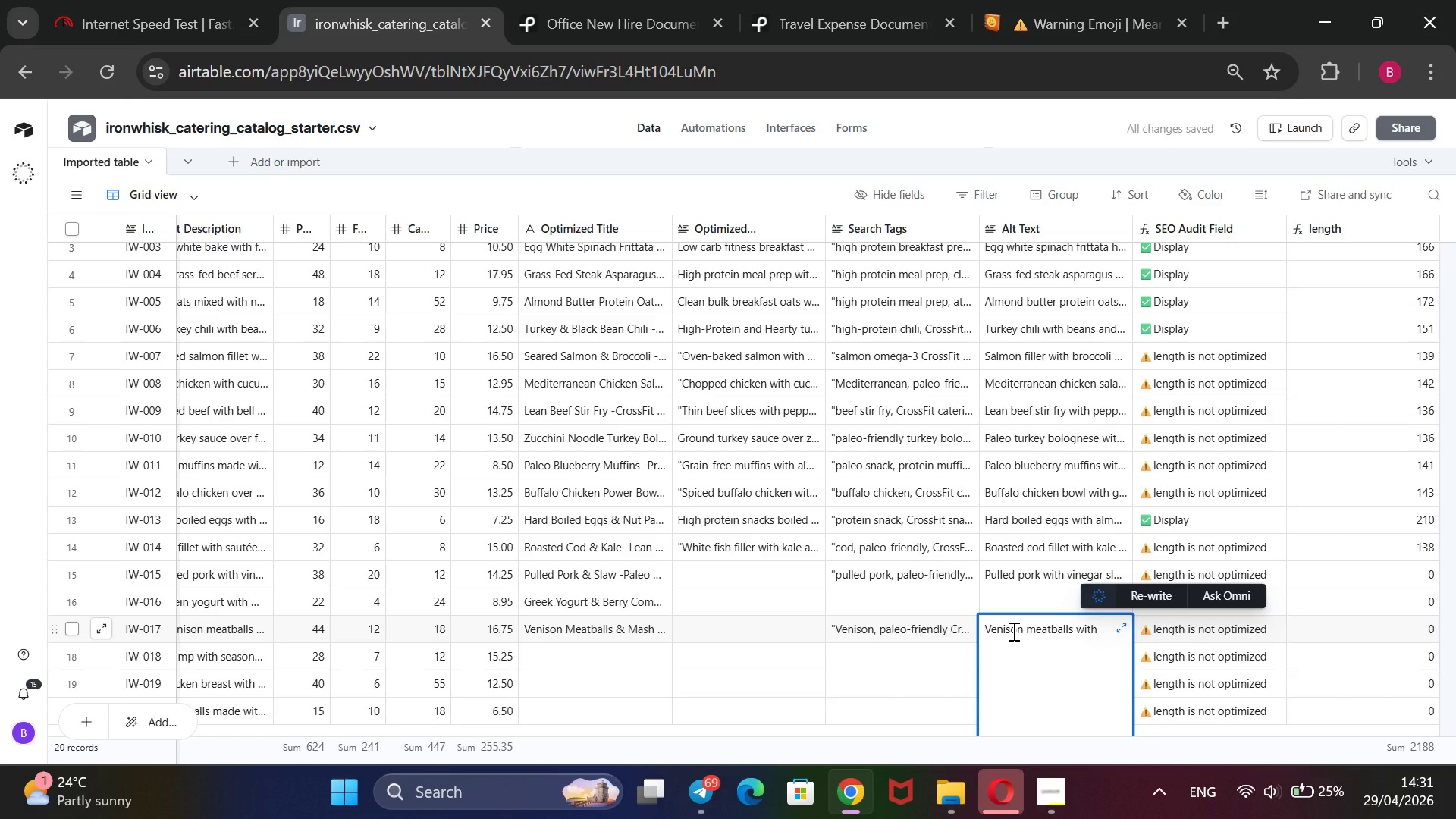 
type( cauliflower mash)
 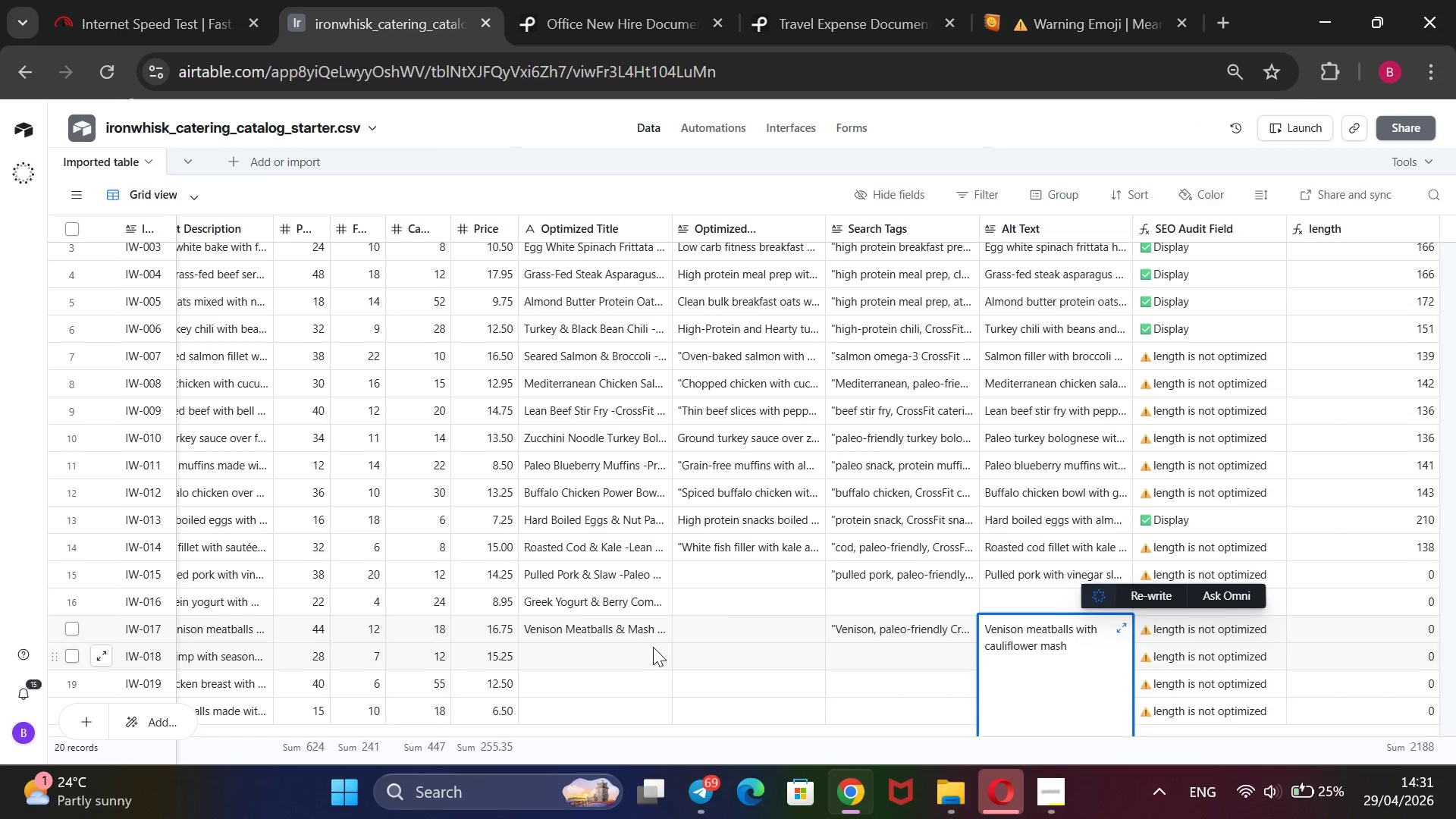 
double_click([647, 648])
 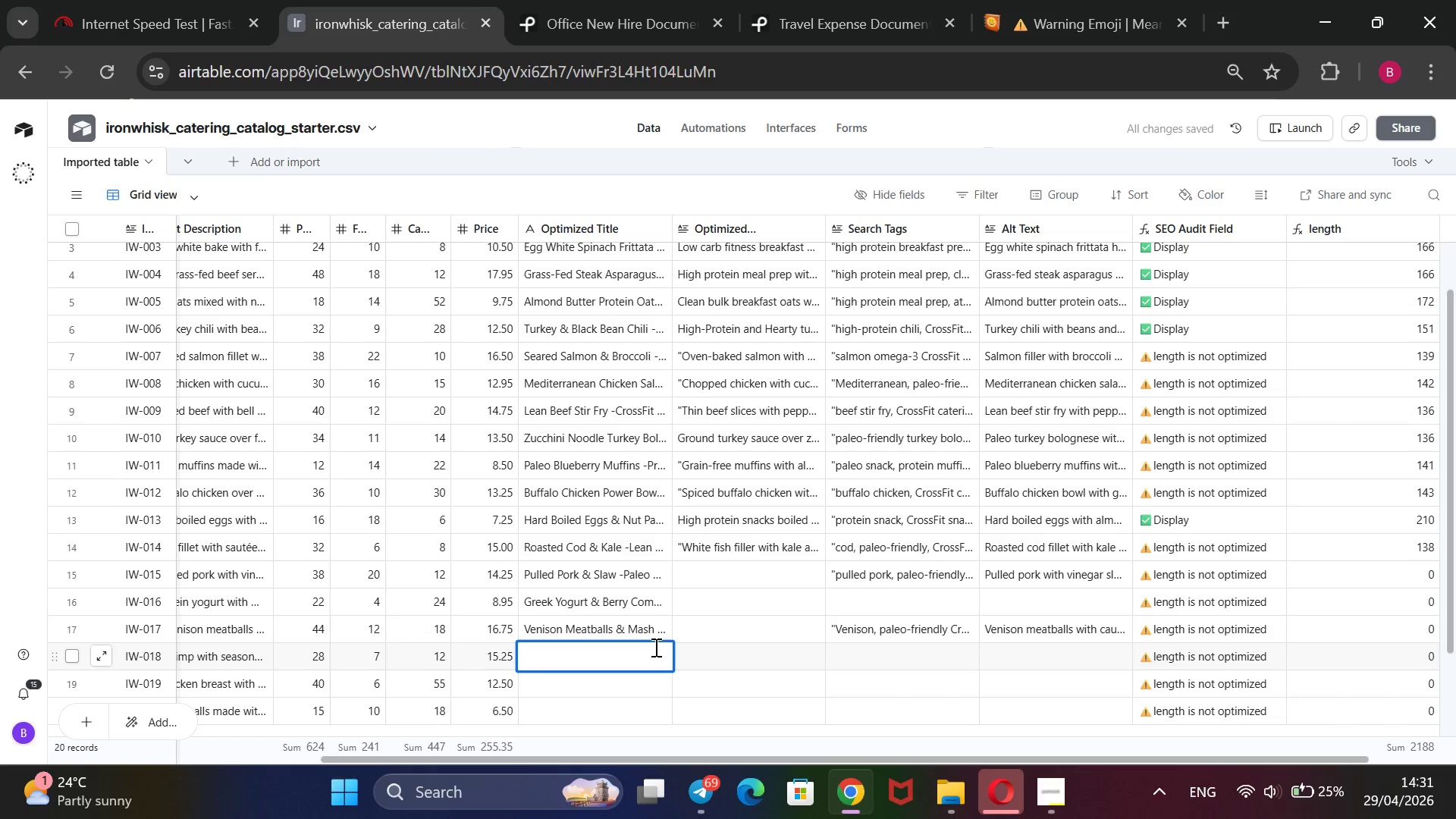 
wait(9.33)
 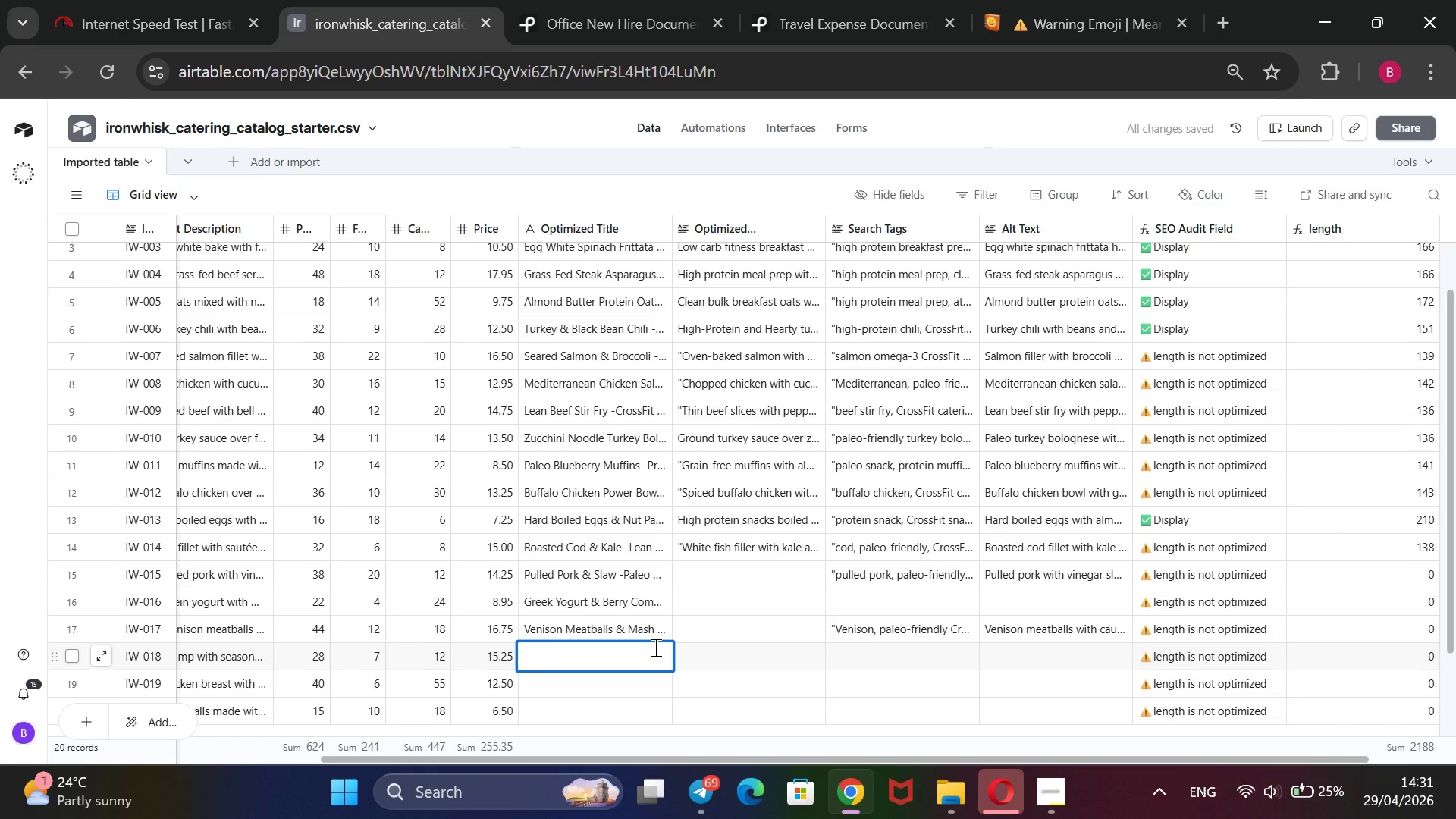 
double_click([875, 607])
 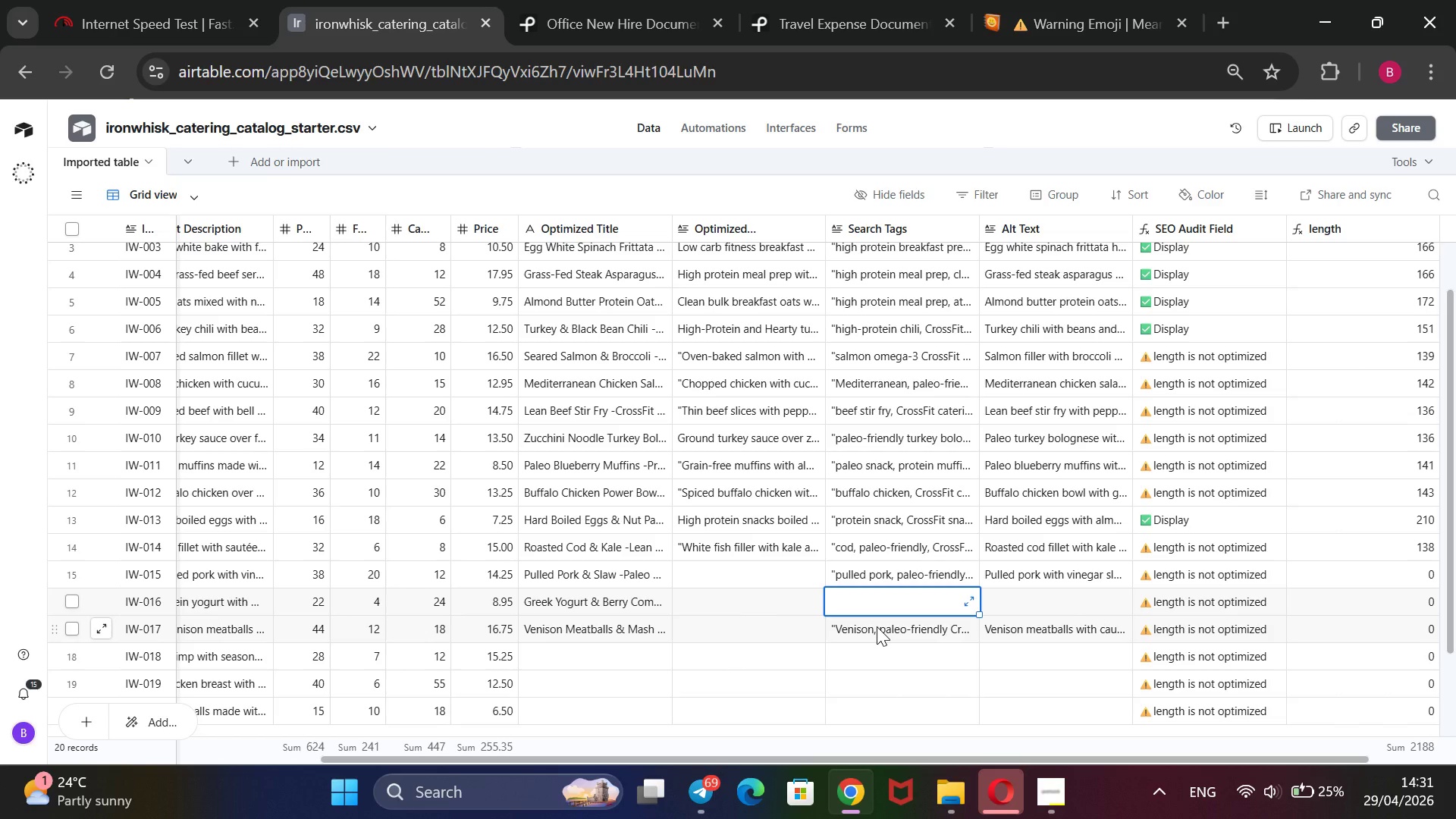 
type(protein)
 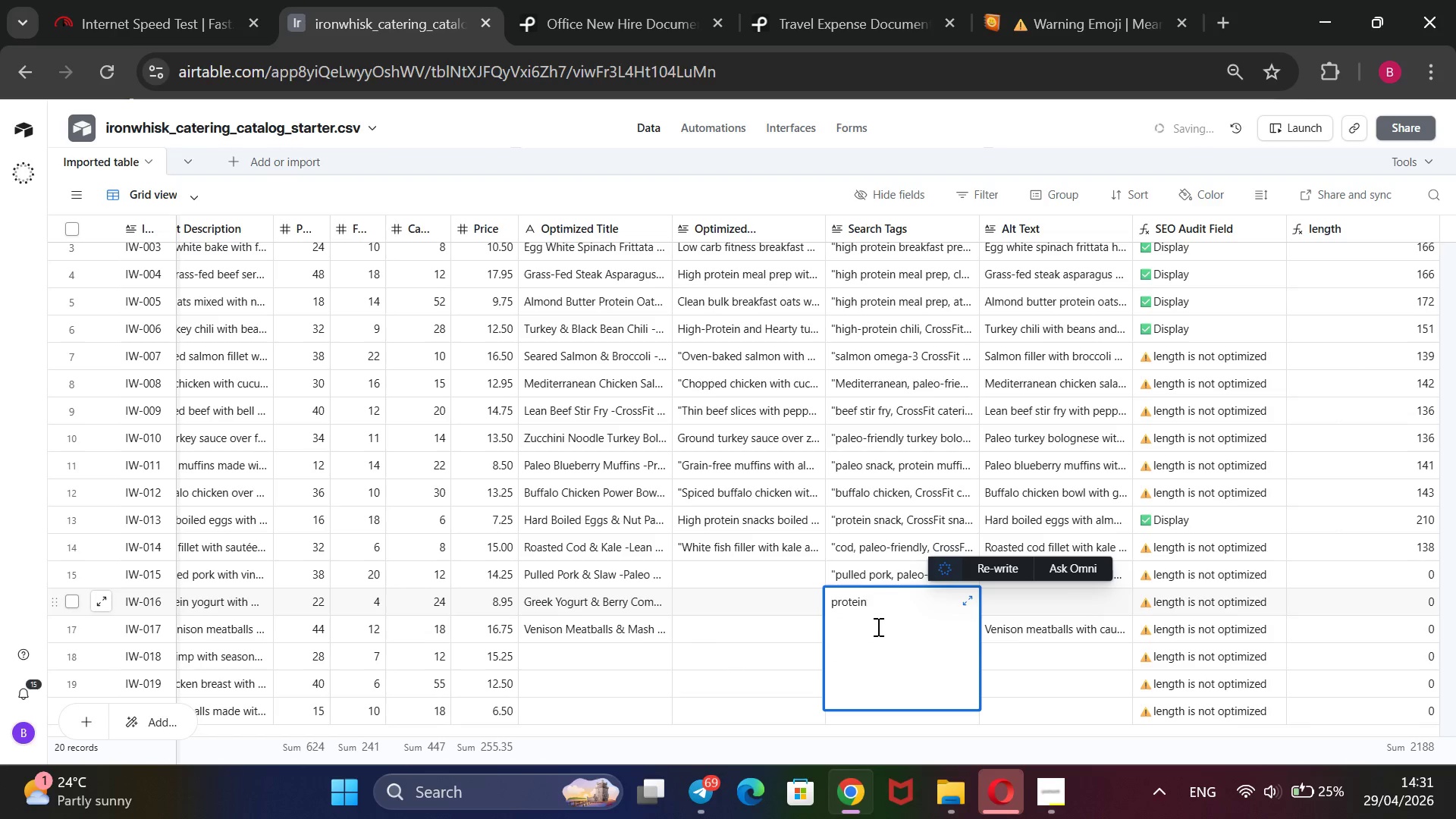 
hold_key(key=ShiftRight, duration=0.61)
 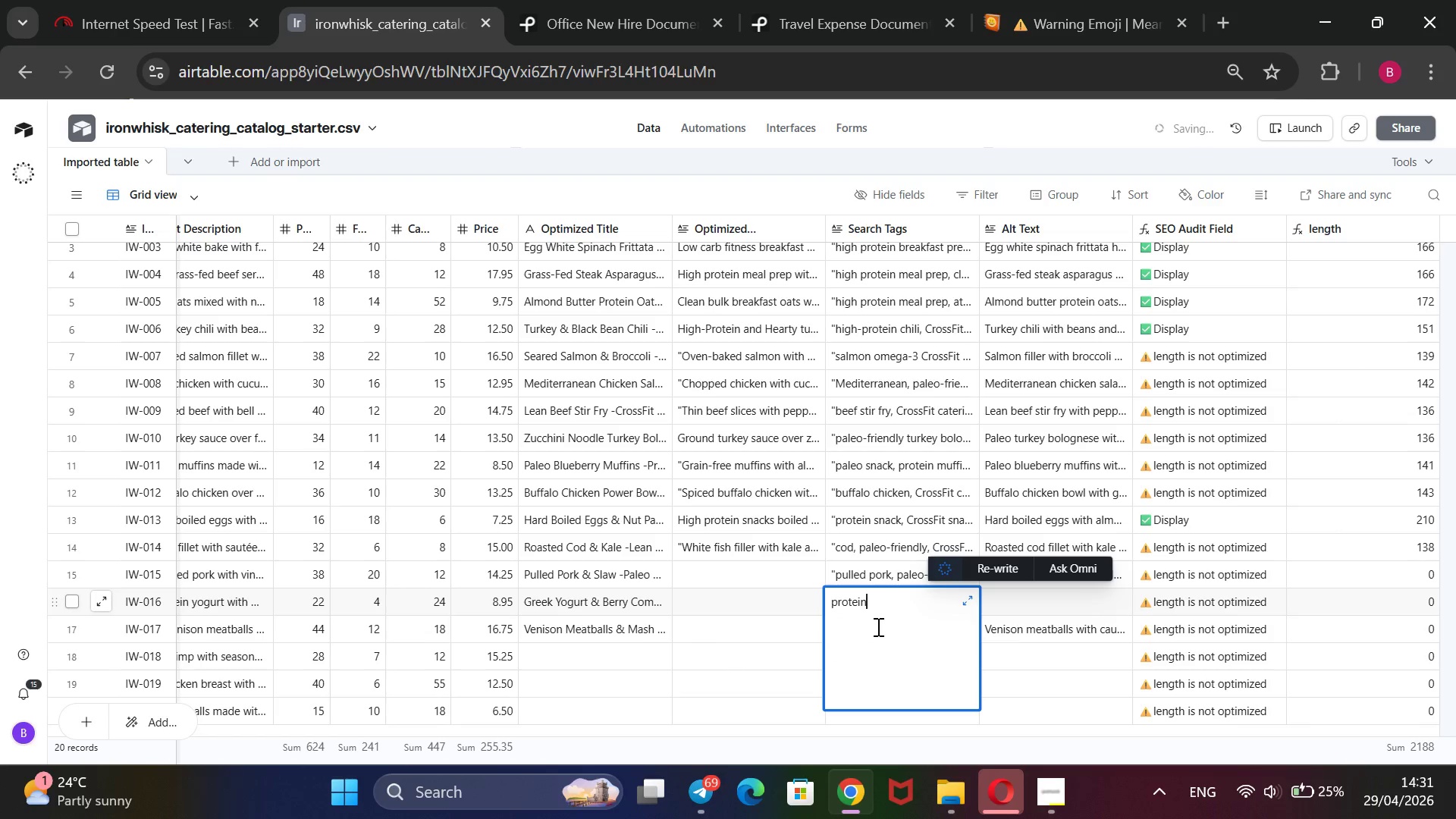 
hold_key(key=ArrowLeft, duration=0.98)
 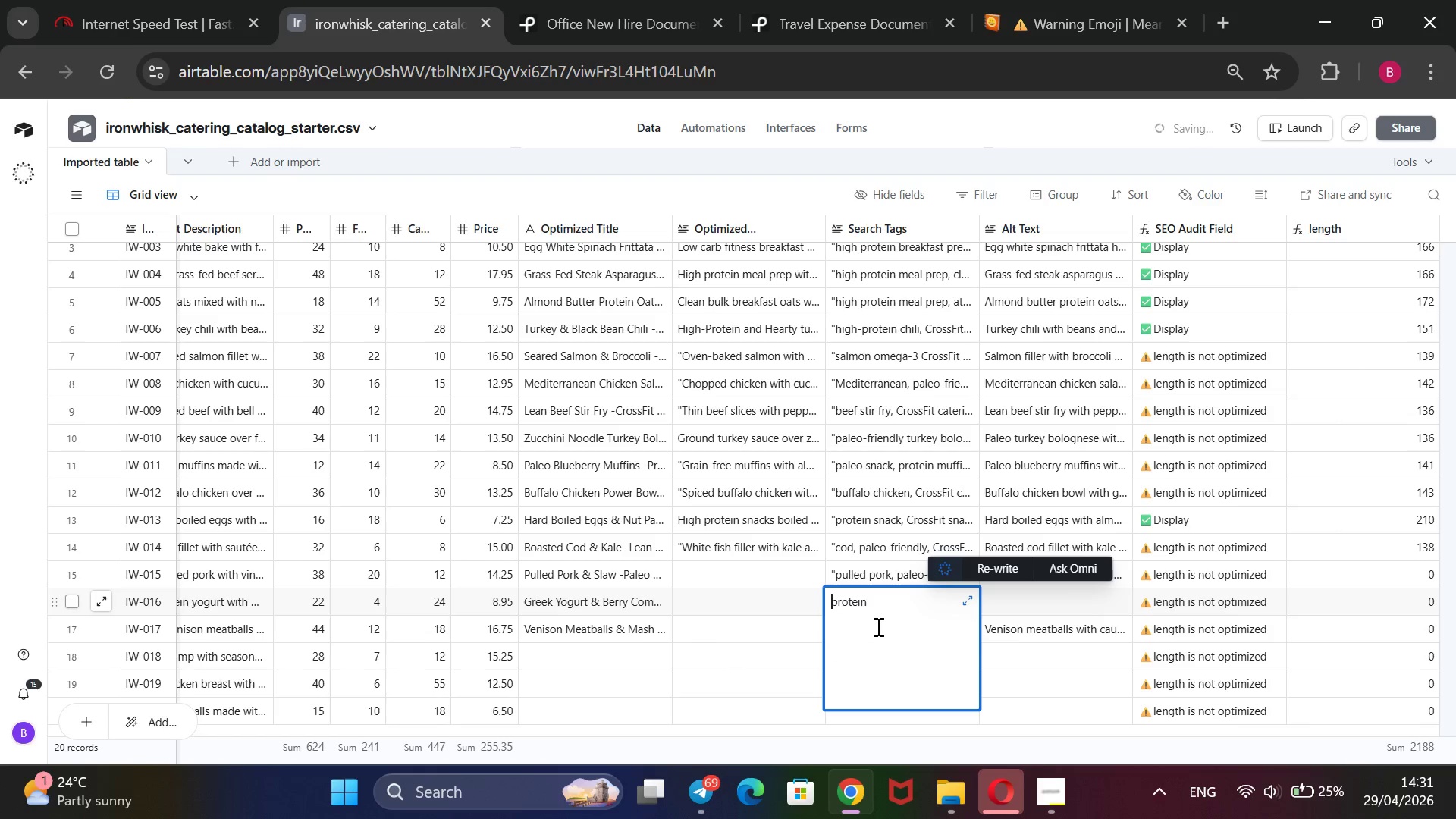 
type(@@)
key(Backspace)
 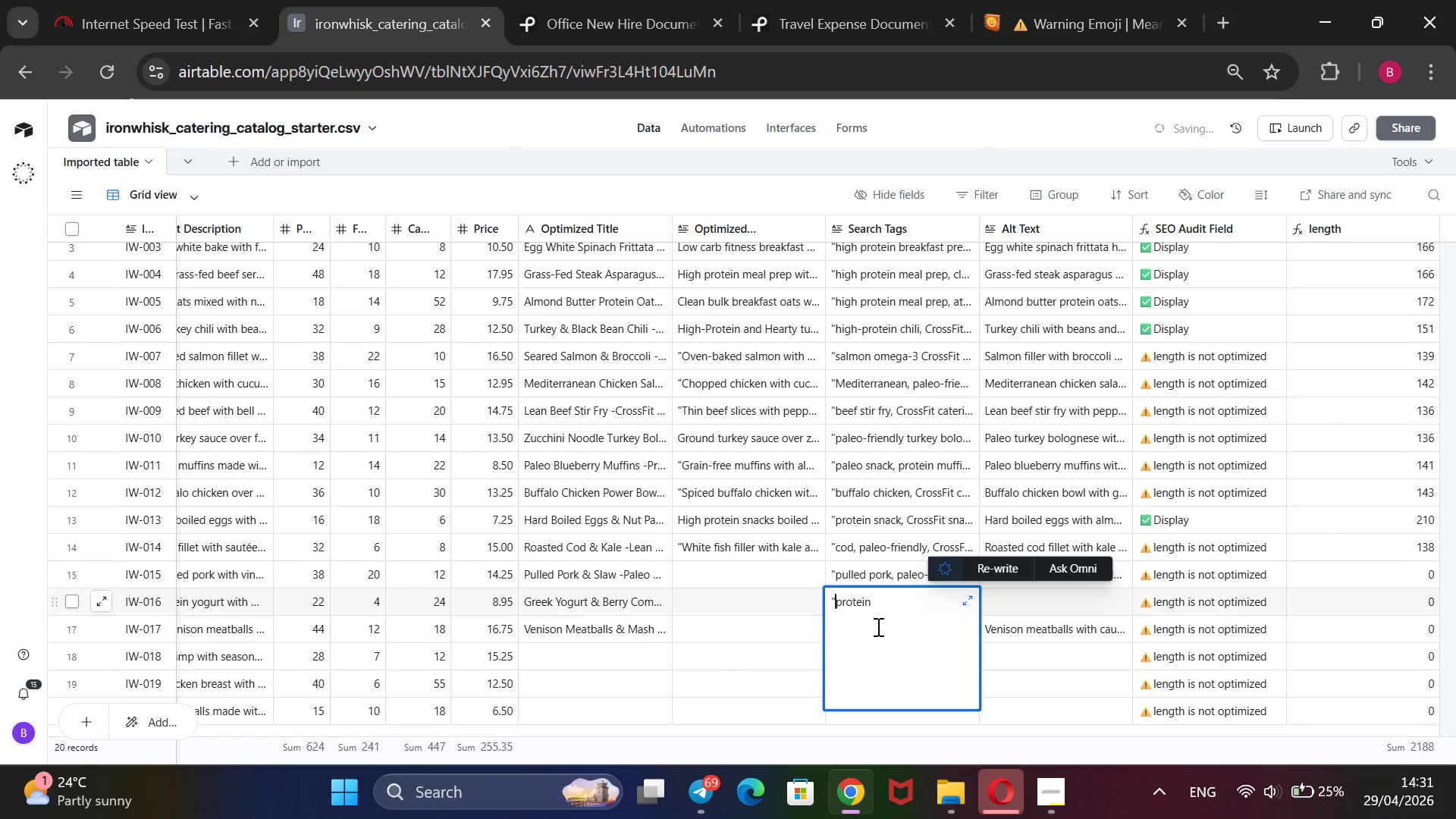 
hold_key(key=ArrowRight, duration=0.73)
 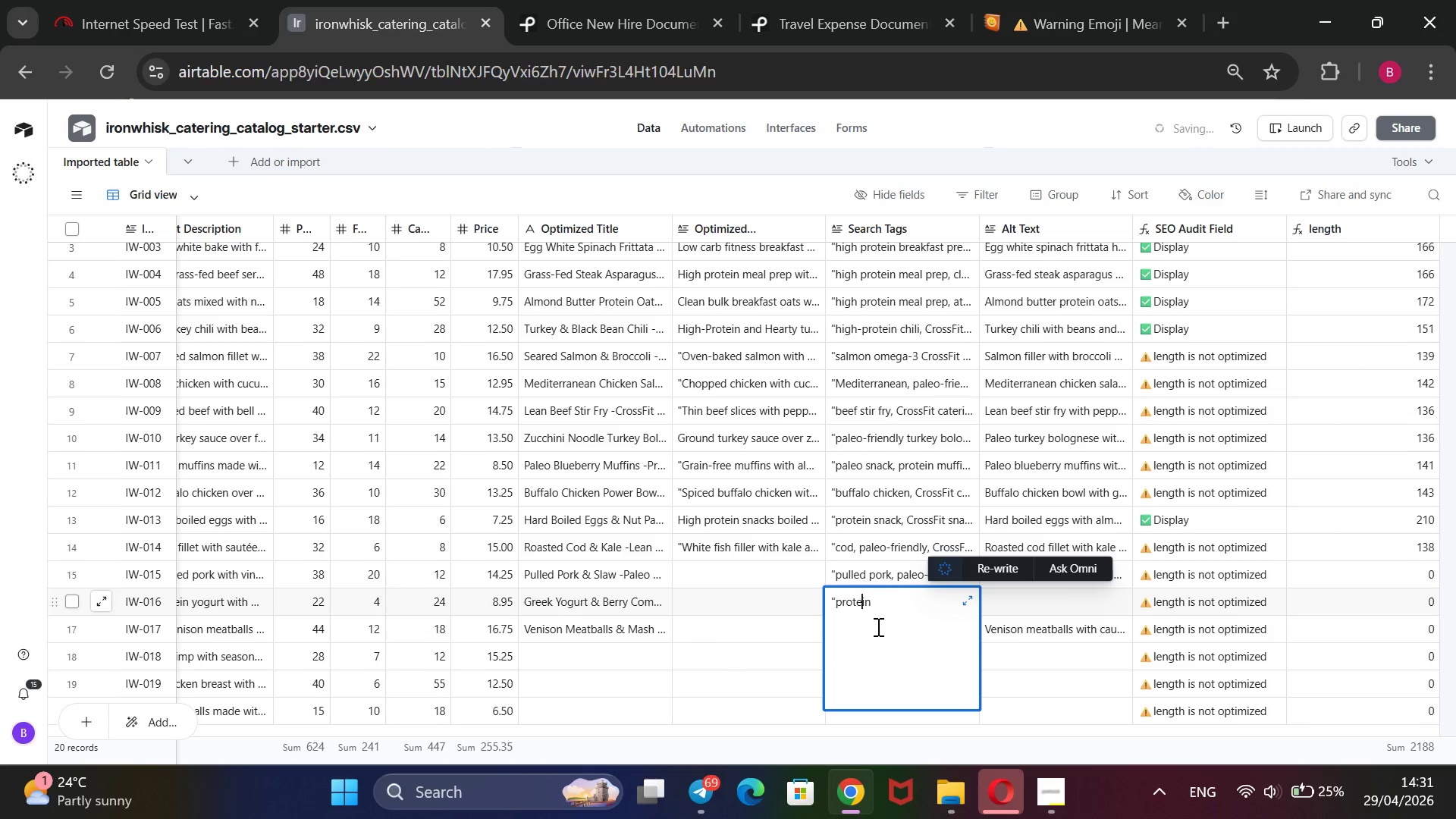 
key(ArrowRight)
 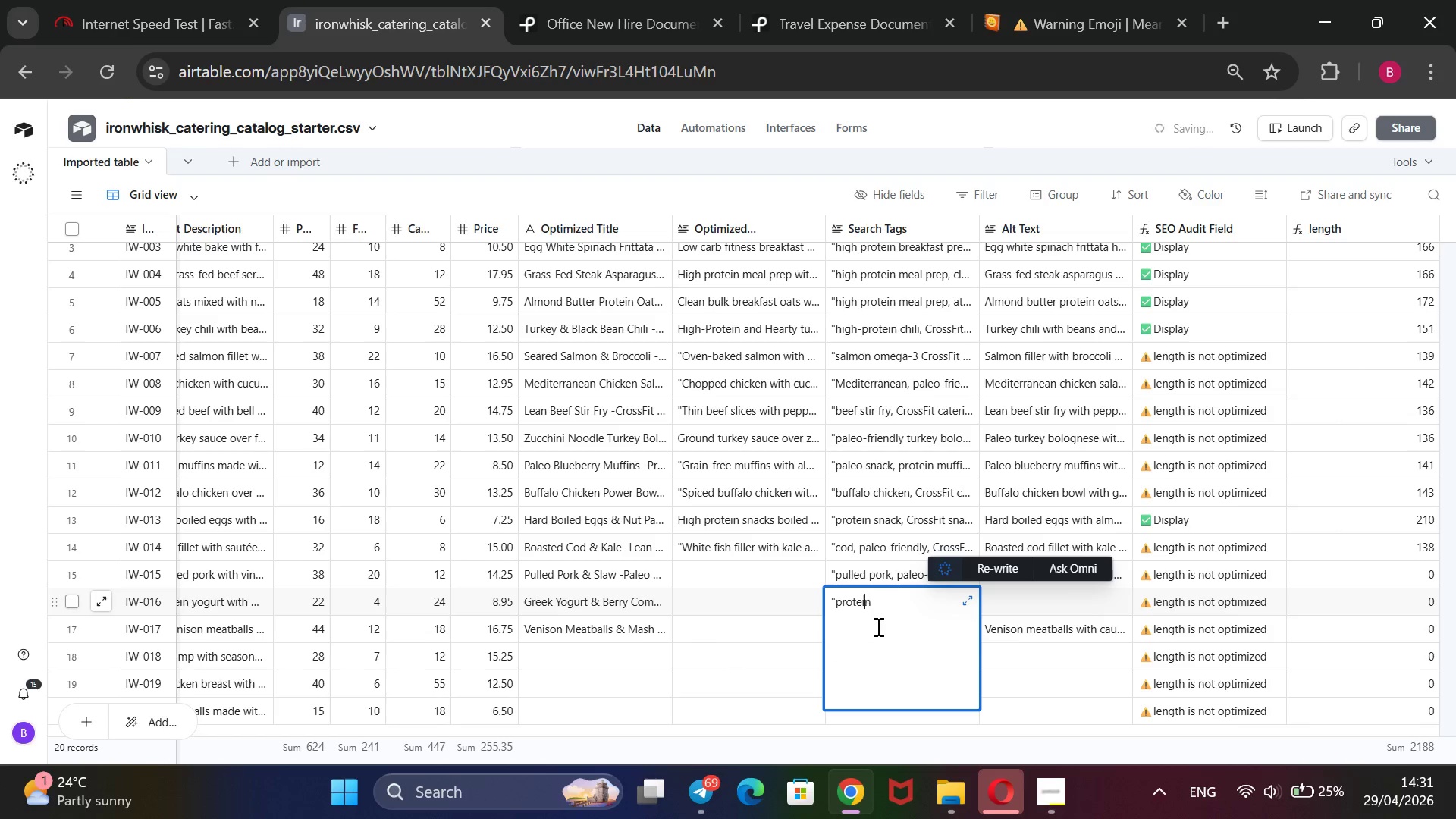 
key(ArrowRight)
 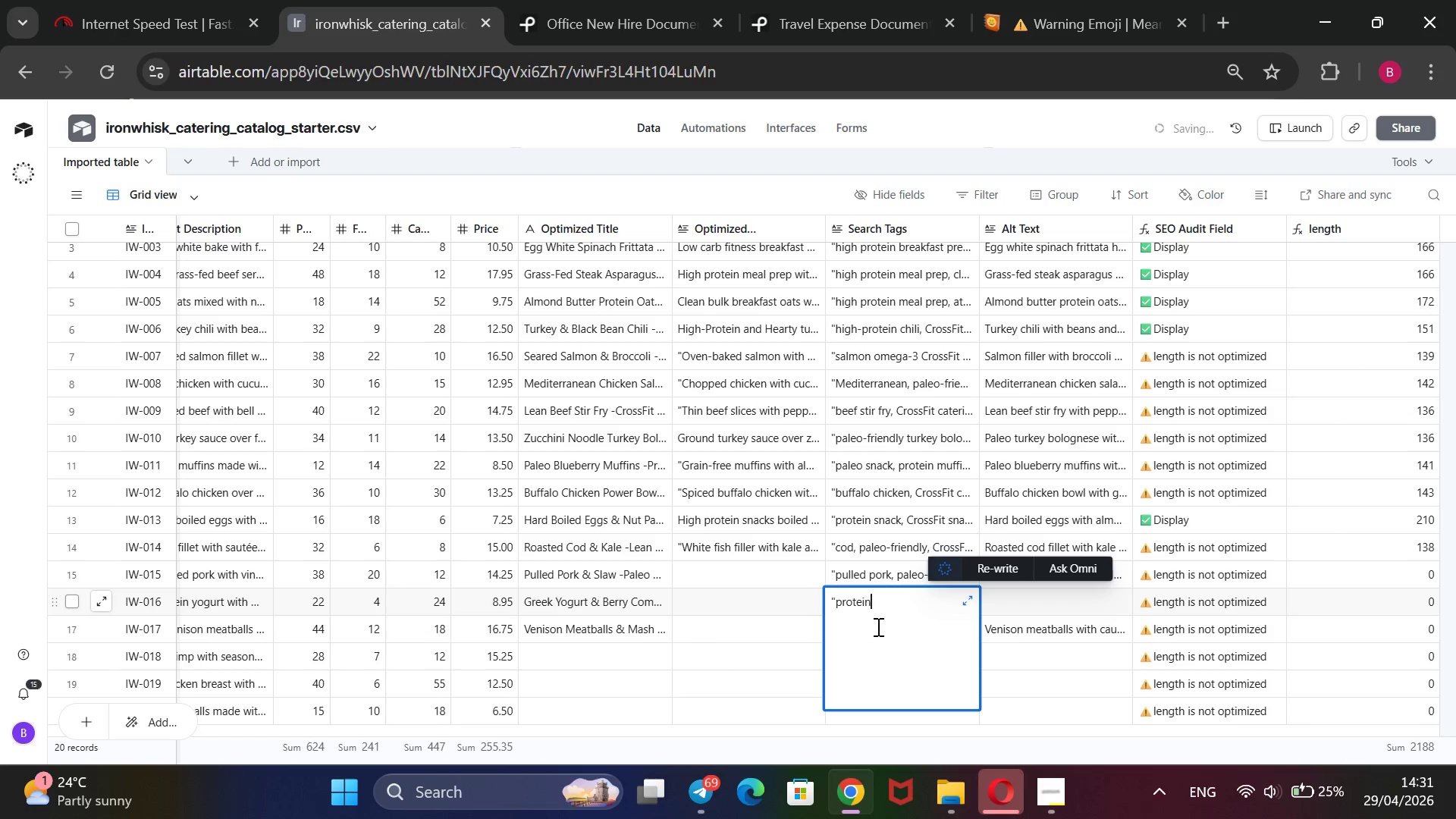 
key(ArrowRight)
 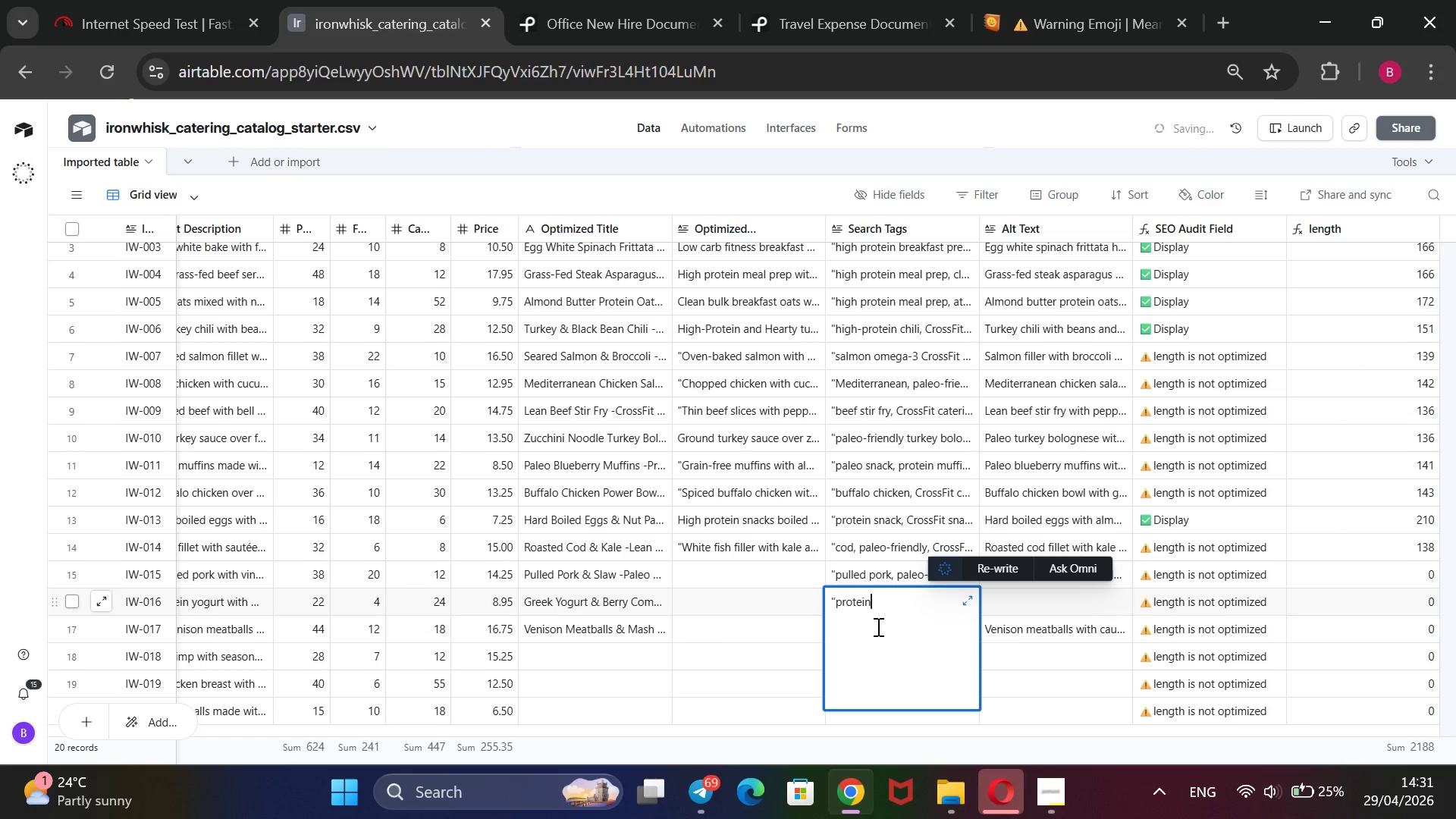 
key(Shift+ShiftRight)
 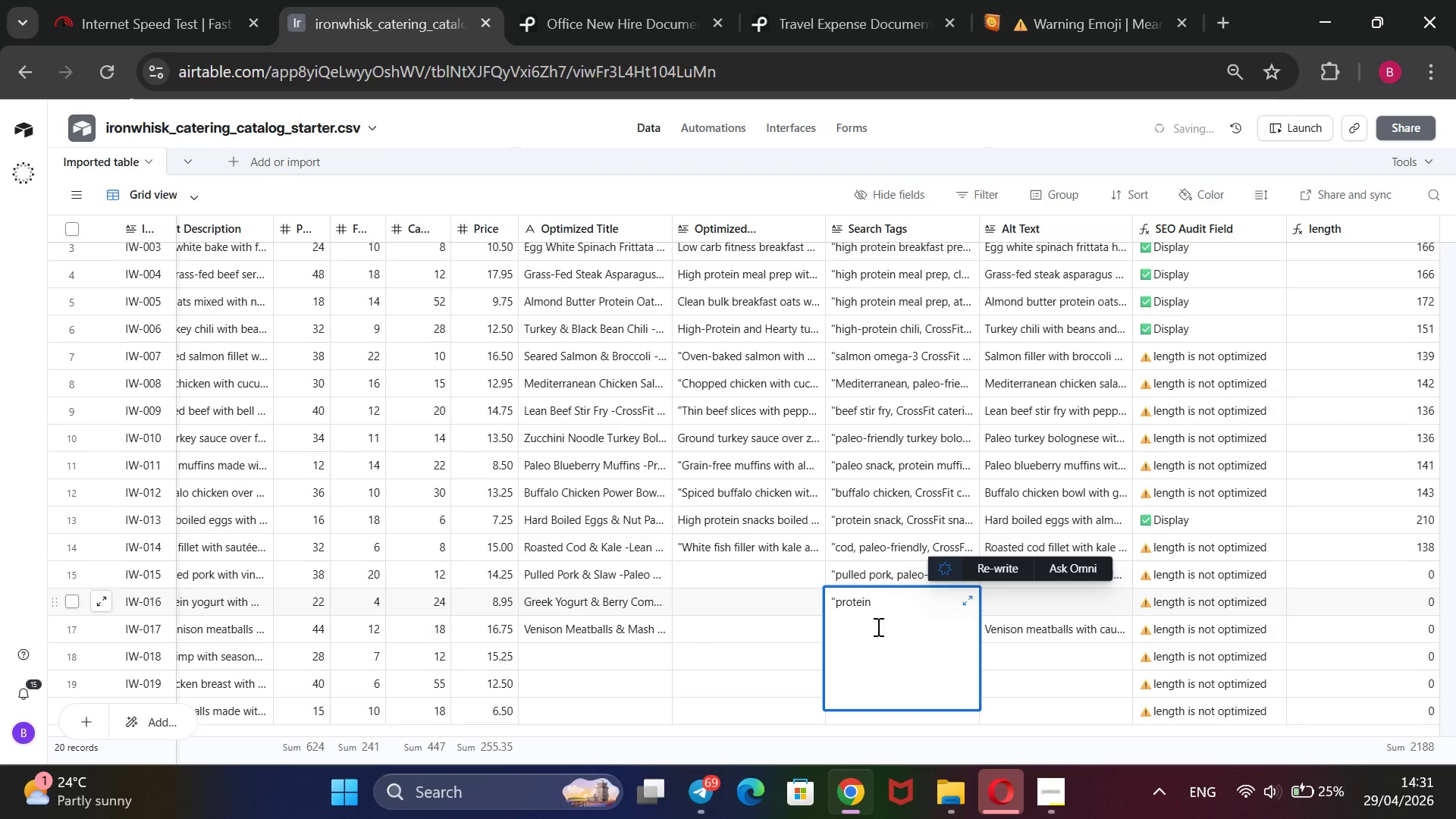 
key(Shift+2)
 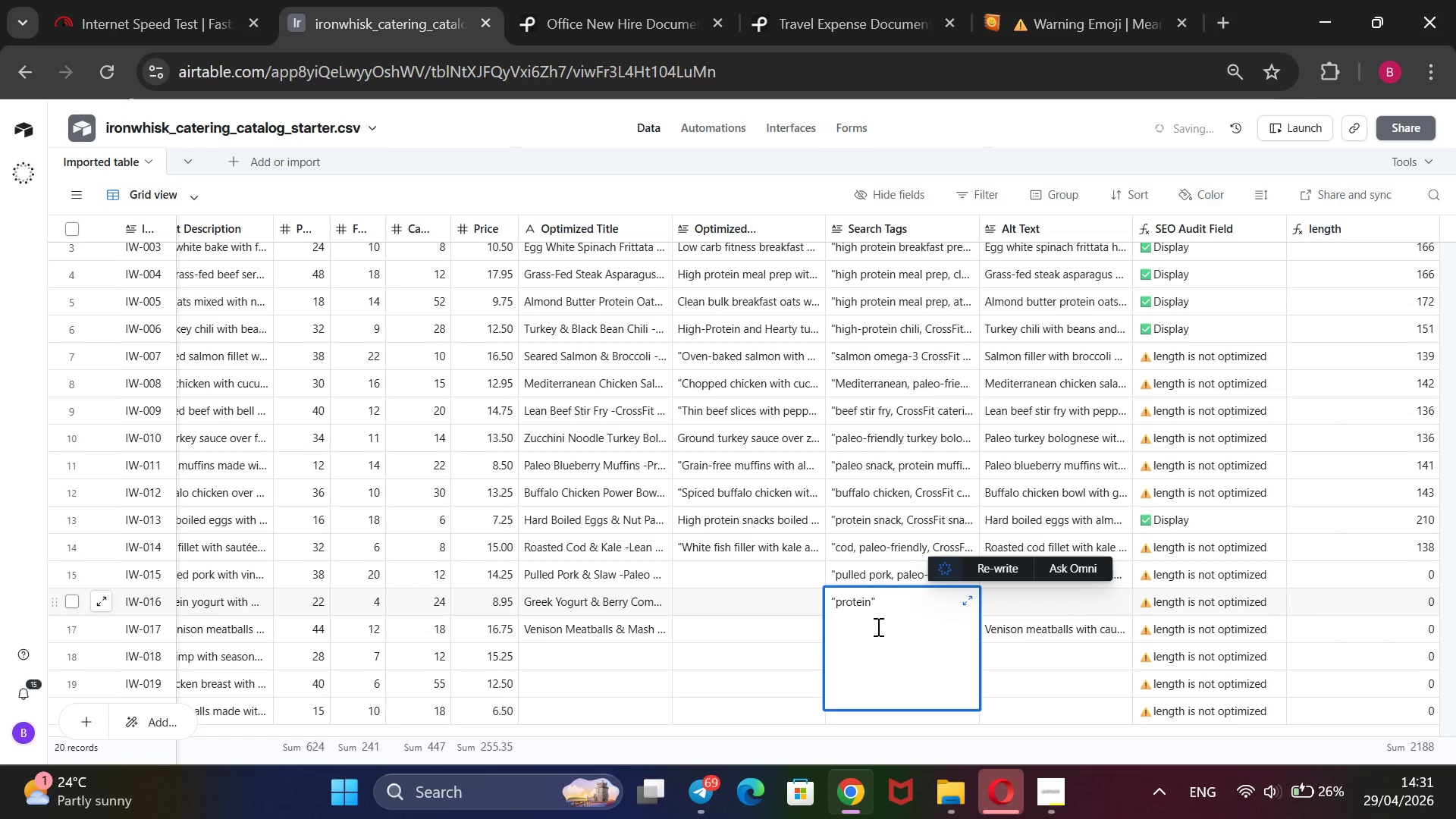 
key(ArrowLeft)
 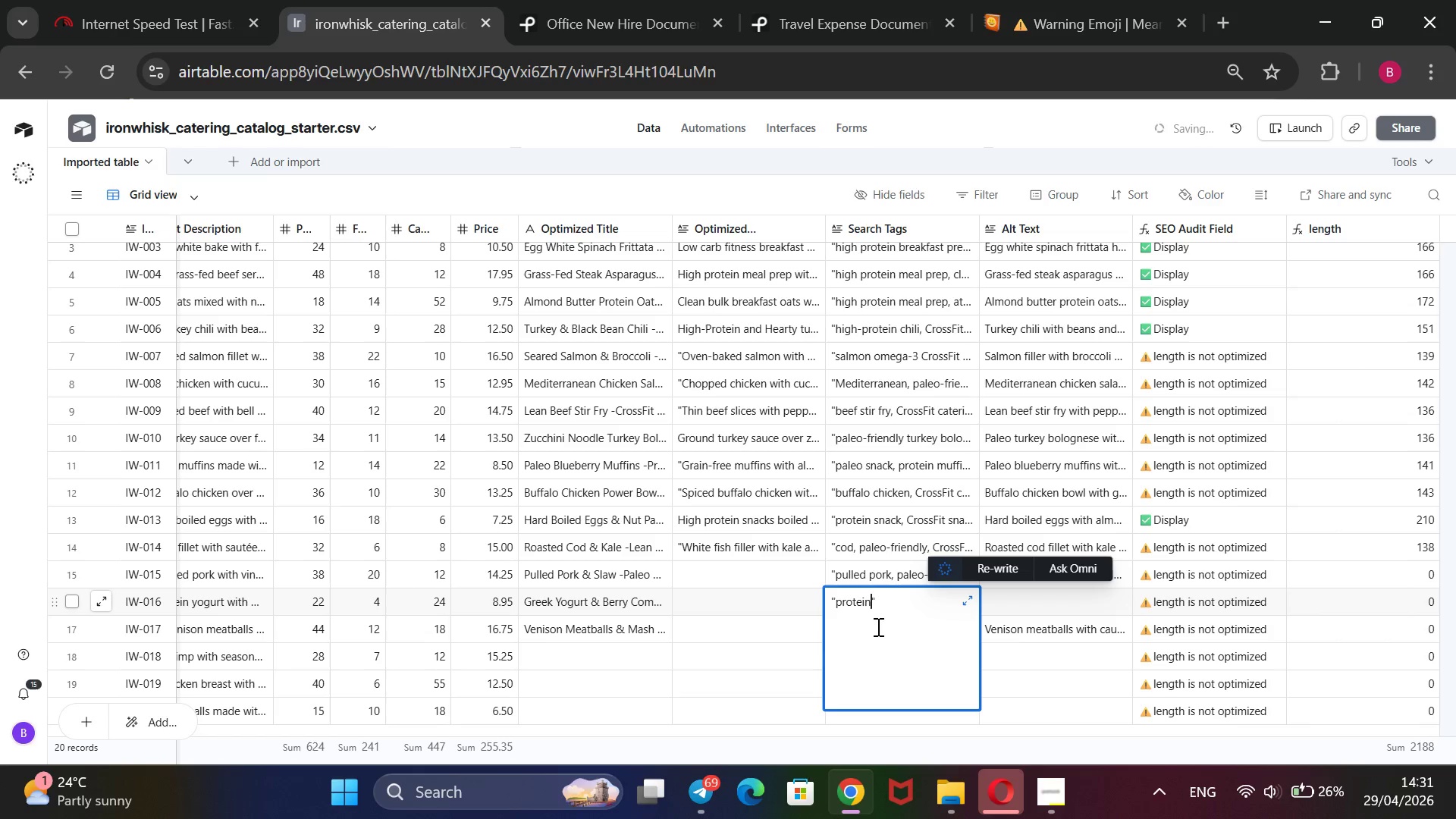 
type( breka)
key(Backspace)
key(Backspace)
type(akfast, CrossFast)
key(Backspace)
key(Backspace)
key(Backspace)
type(it breakfast, macro-frindly, clan energy, recovery fuel)
 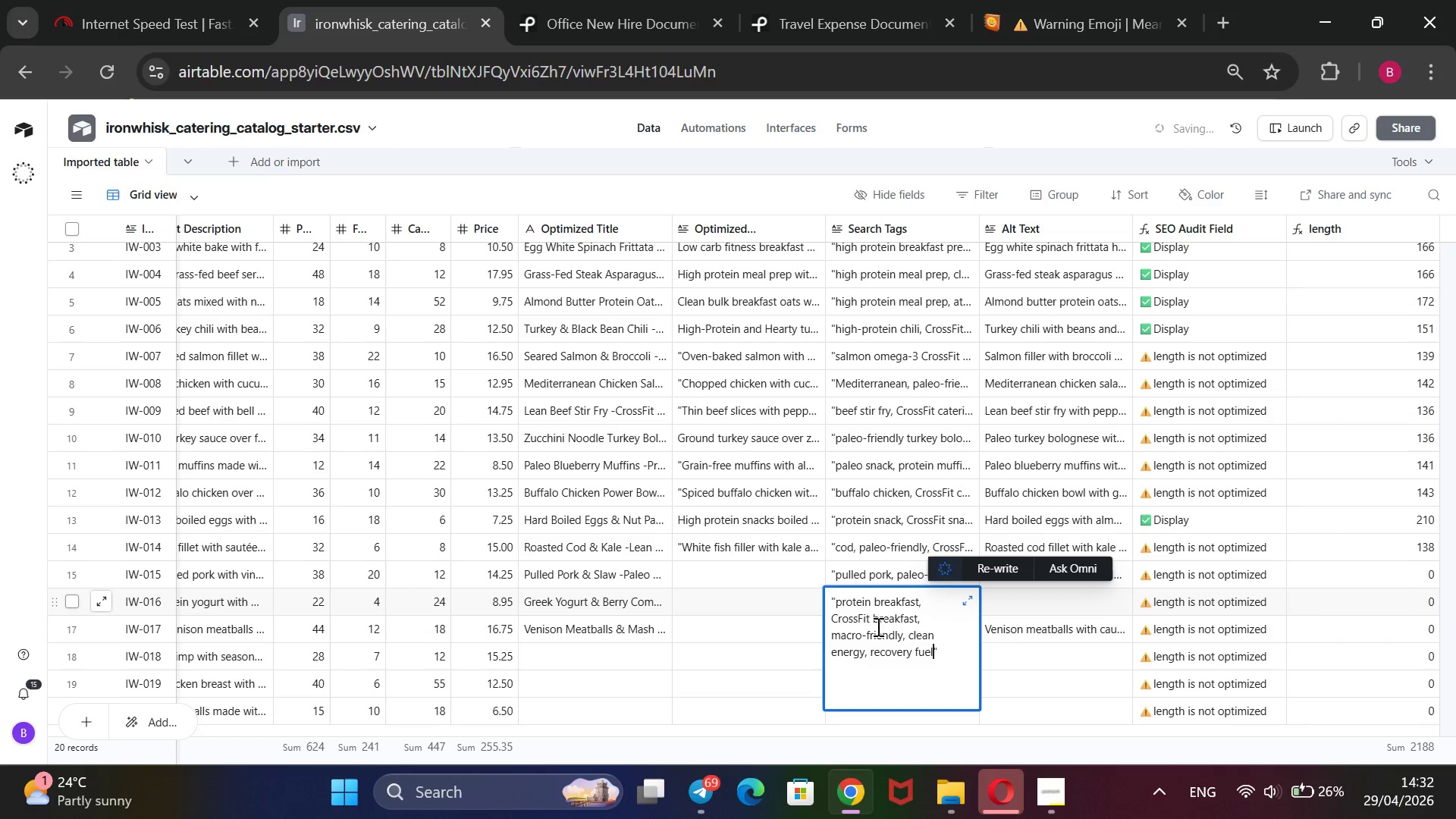 
left_click([1056, 592])
 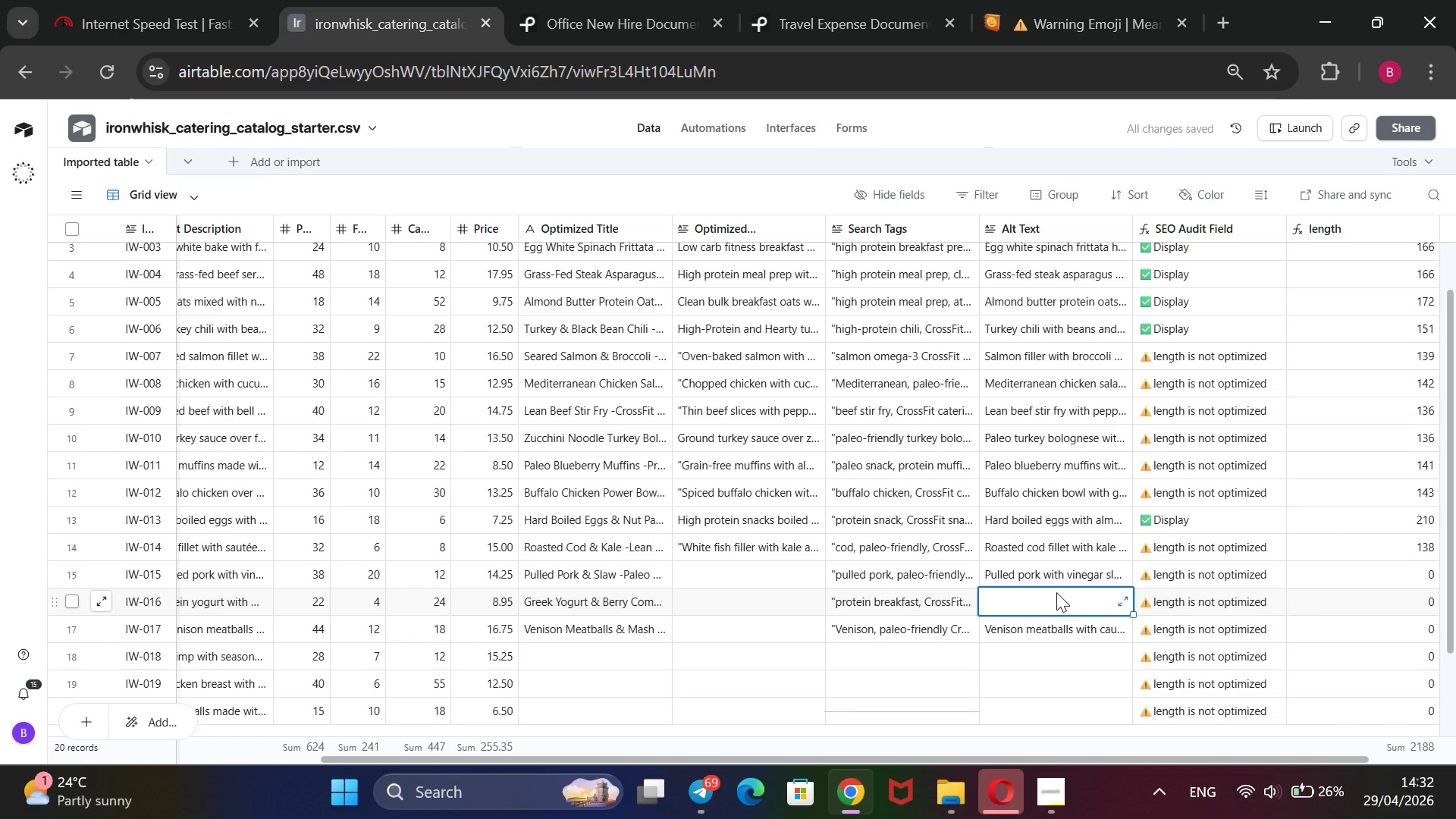 
type(Greek yogurt with berry compote breakfast)
 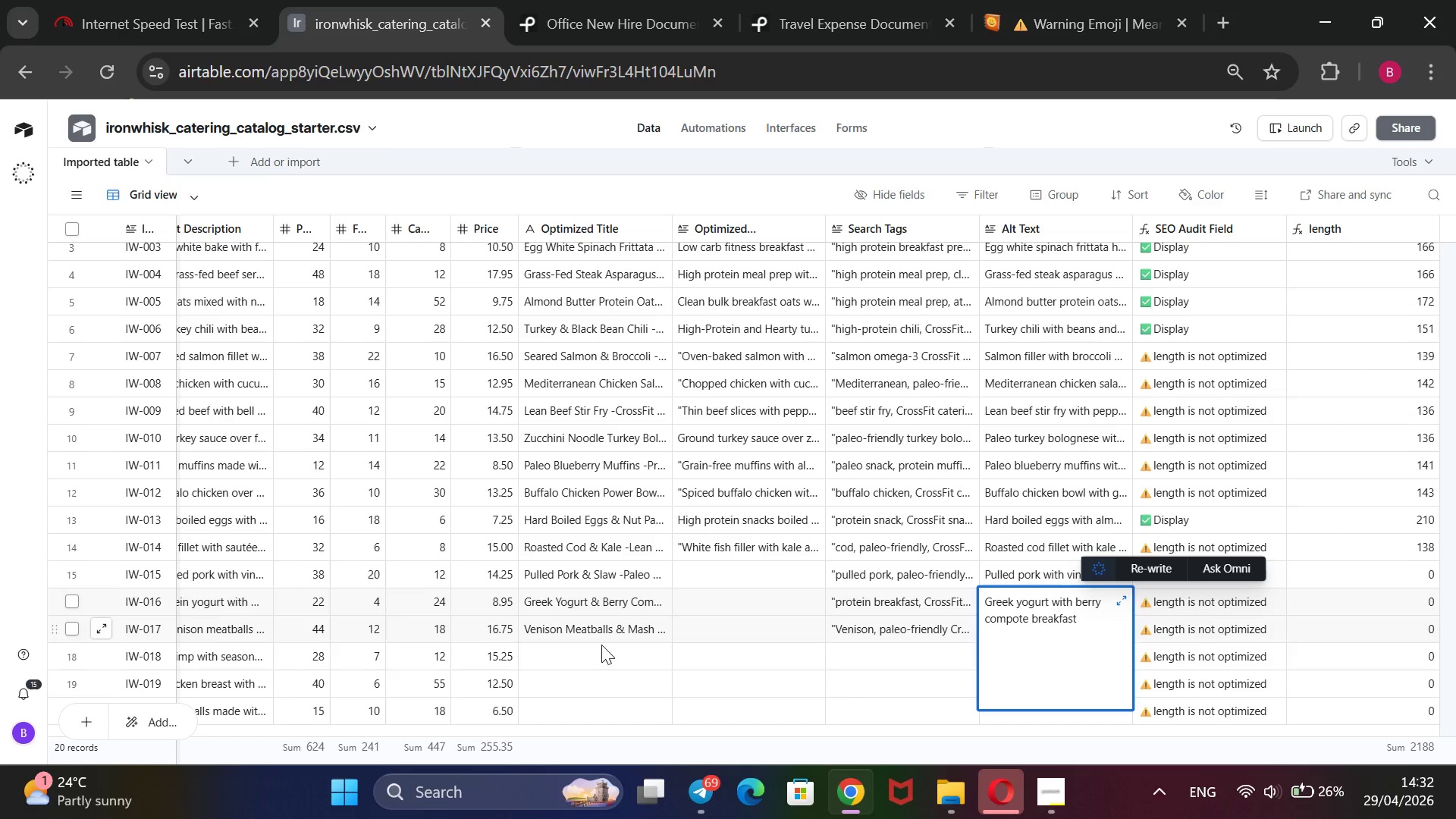 
double_click([604, 655])
 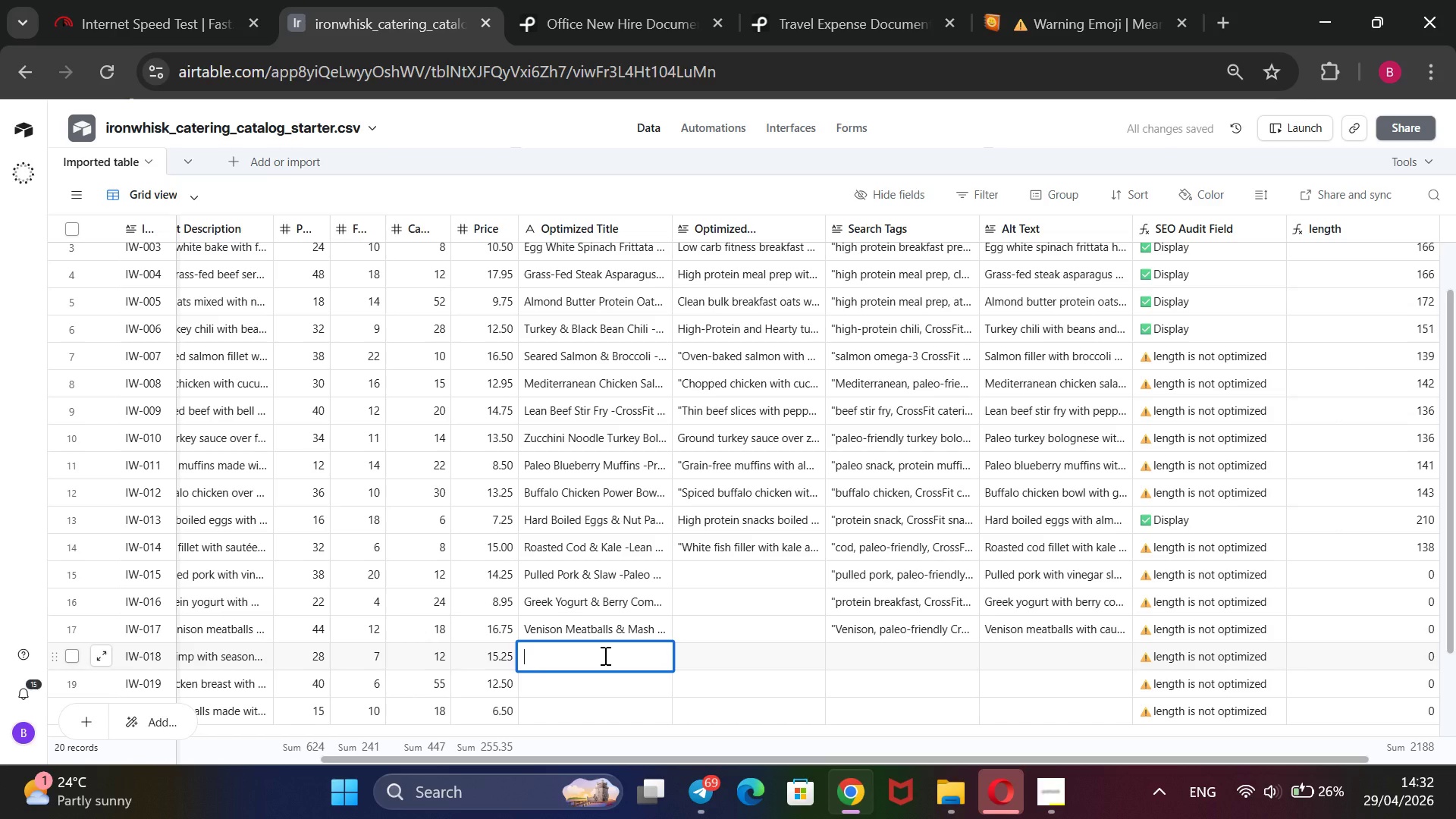 
type(Grilled shrimp with)
 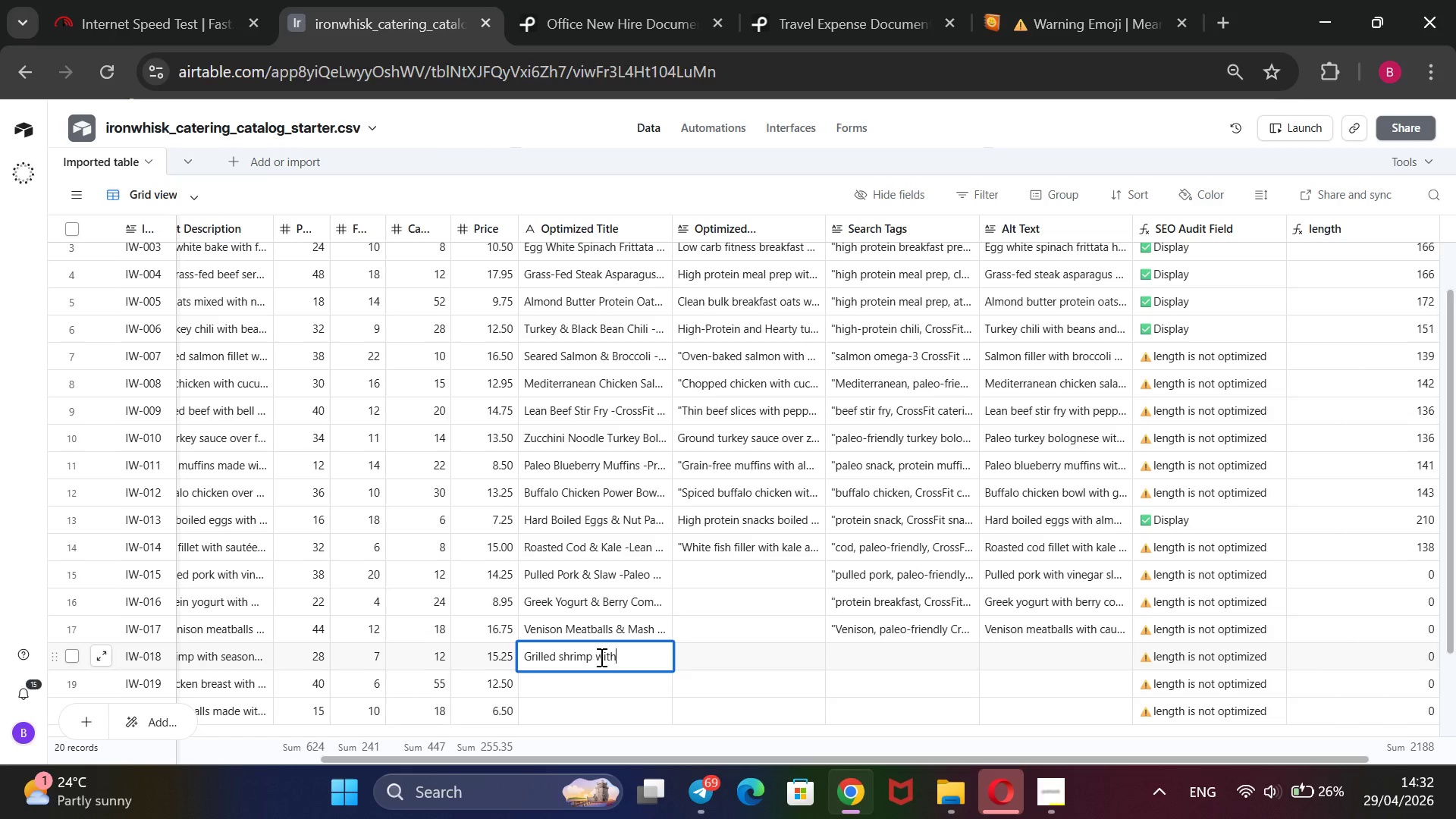 
hold_key(key=Backspace, duration=1.11)
 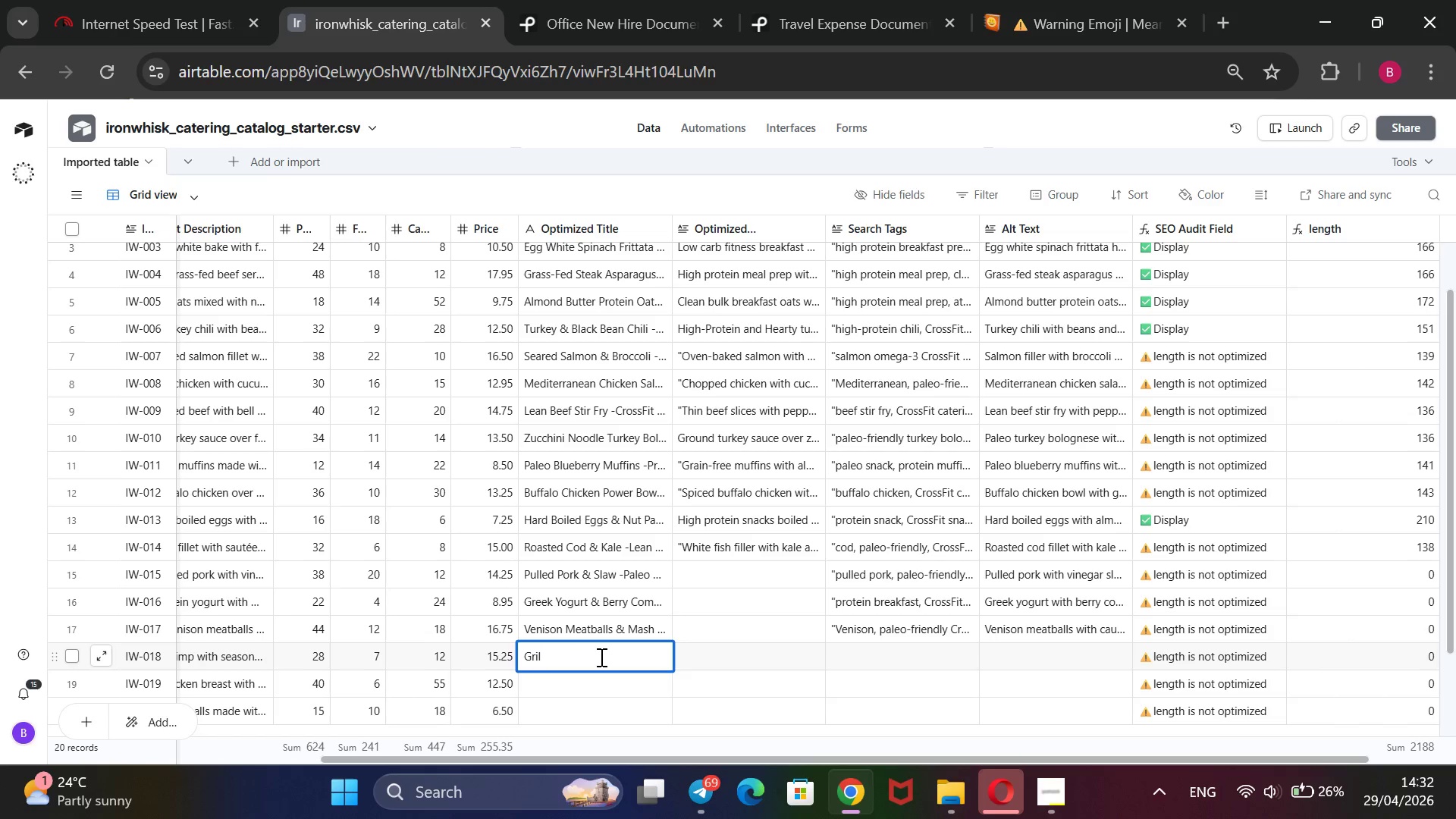 
key(Backspace)
key(Backspace)
key(Backspace)
key(Backspace)
key(Backspace)
type(Shrimp Skw)
key(Backspace)
type(ew)
 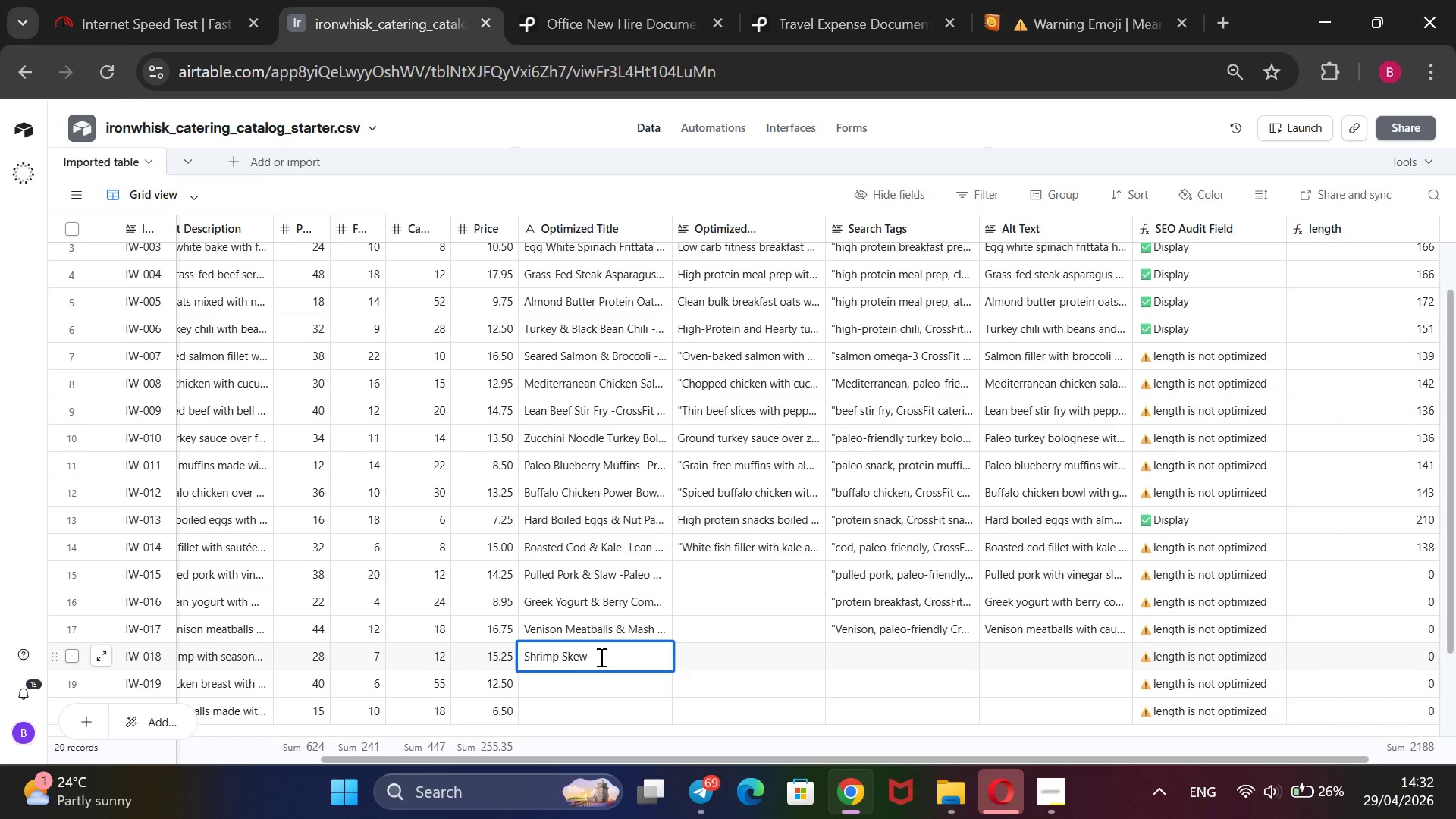 
type(ers &)
 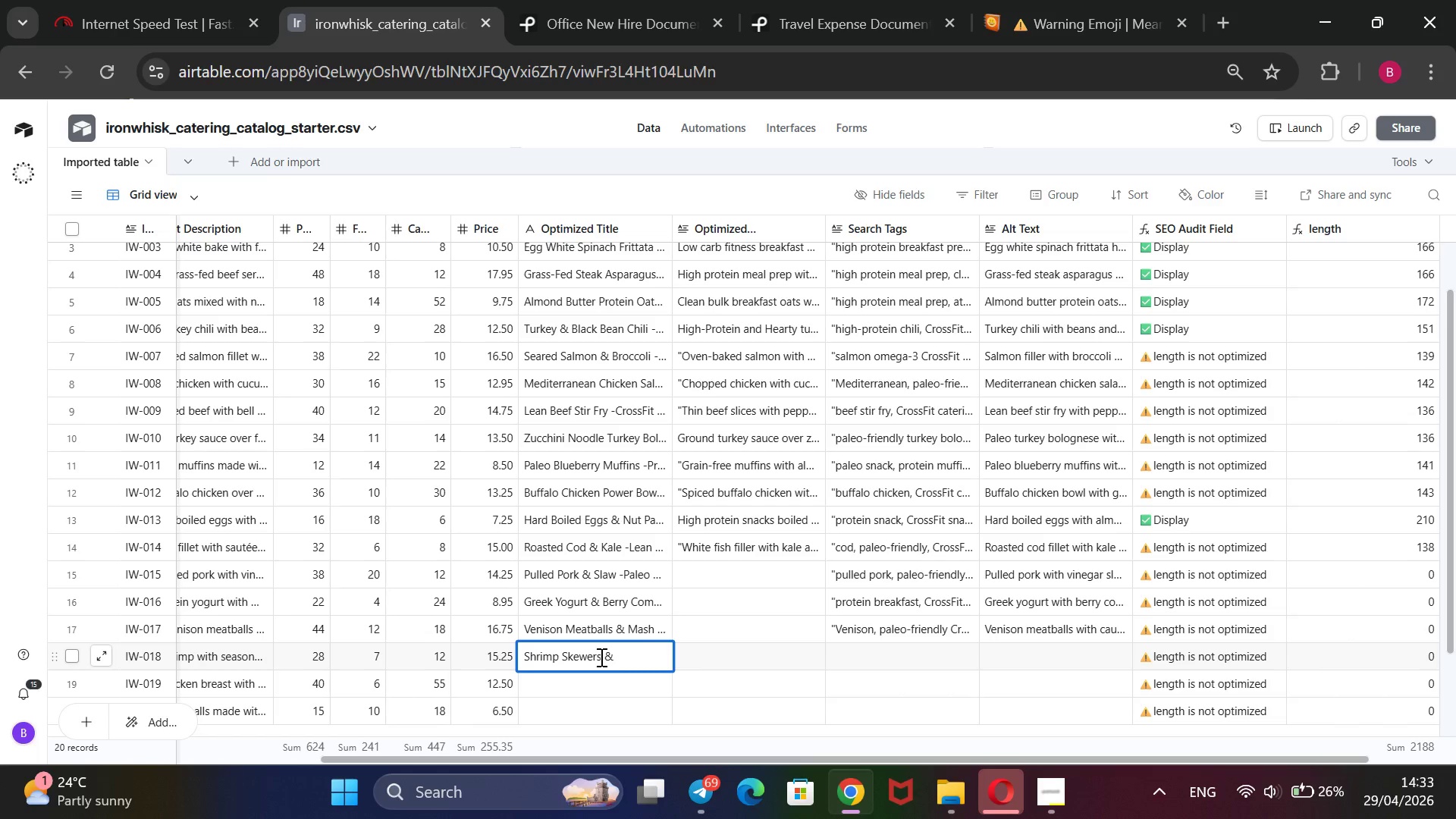 
wait(5.5)
 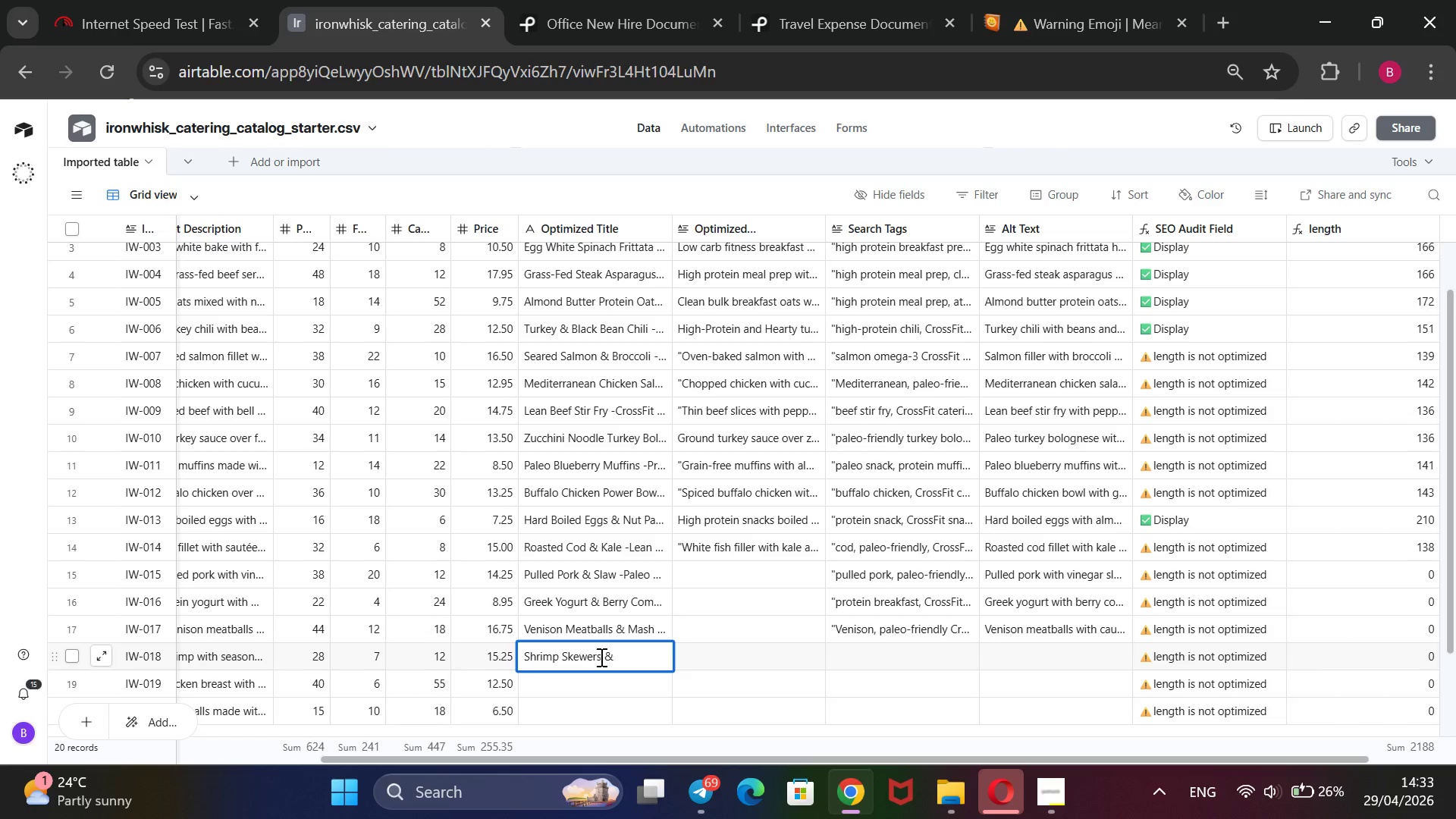 
type( Cauliflower Rice -Lean Fuel)
 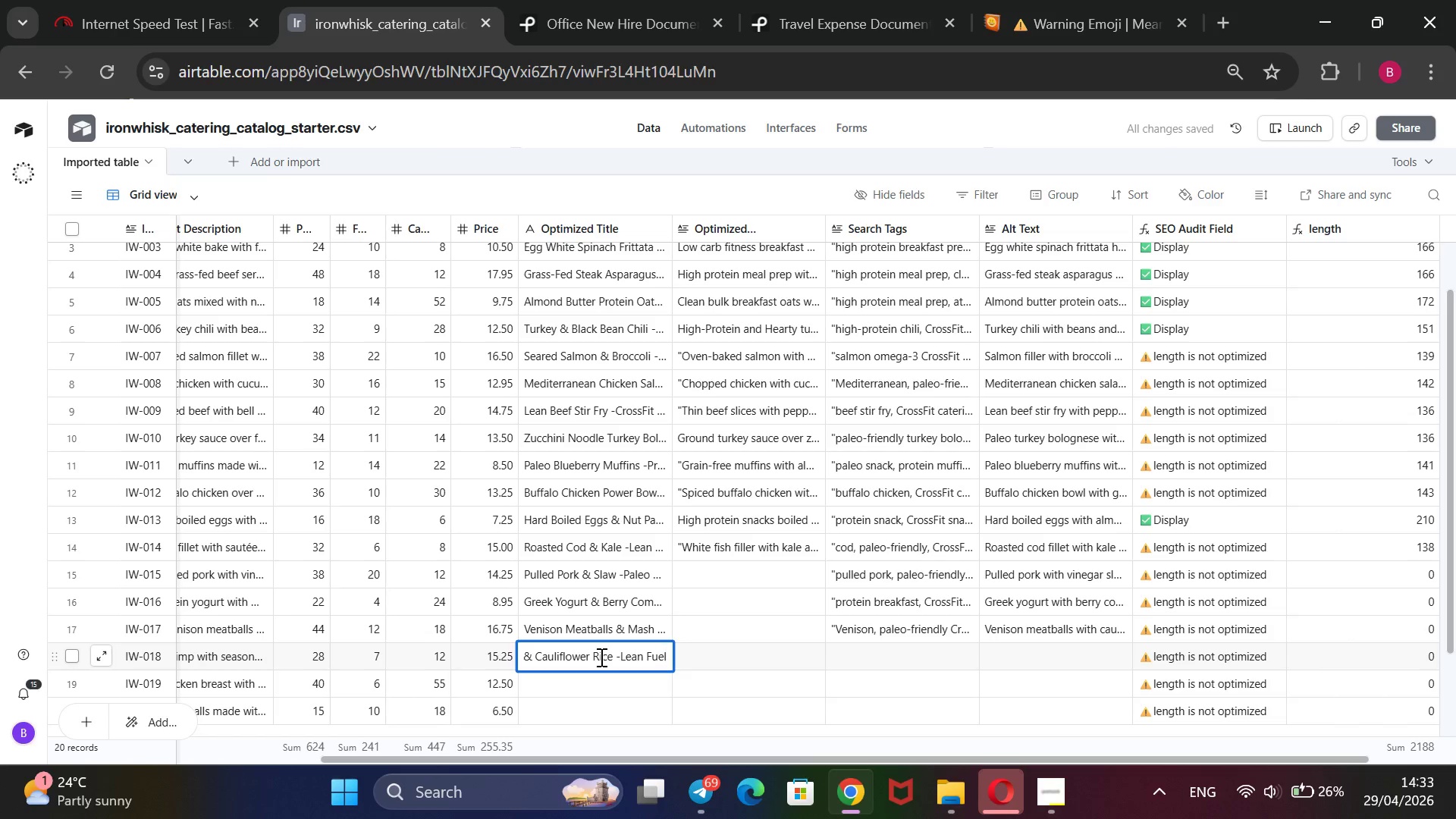 
wait(6.16)
 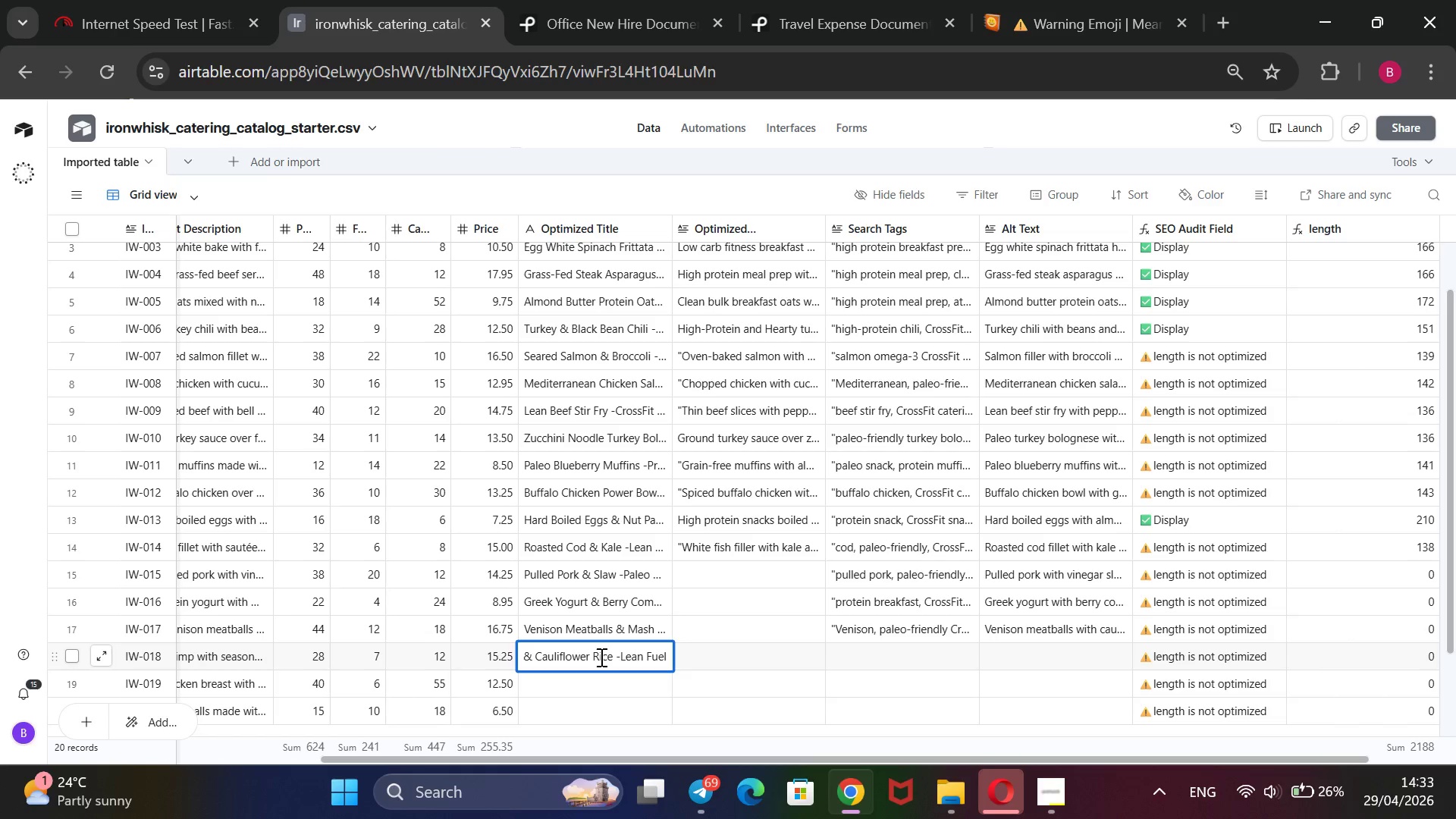 
key(Enter)
 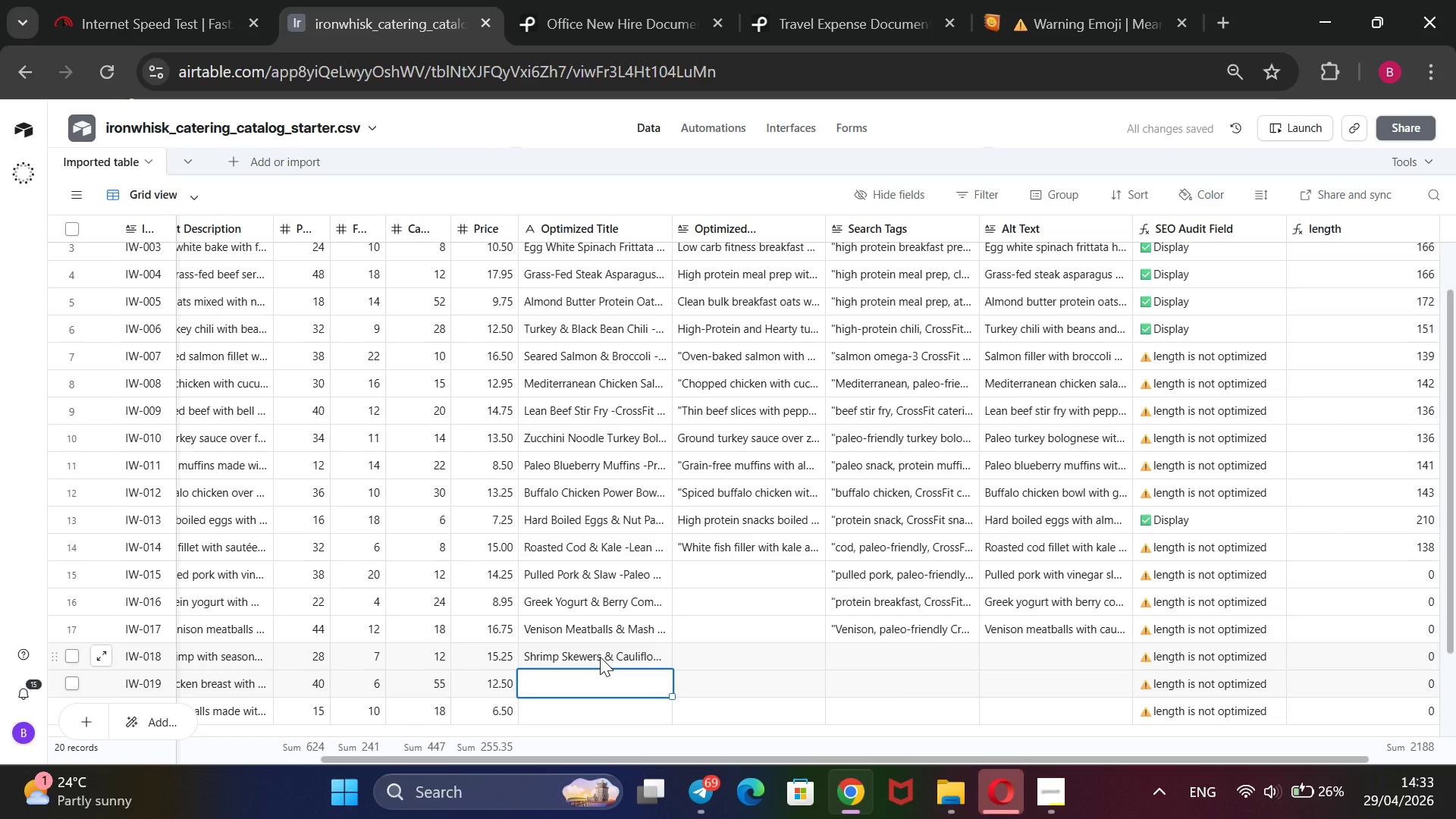 
type(Chicken)
 